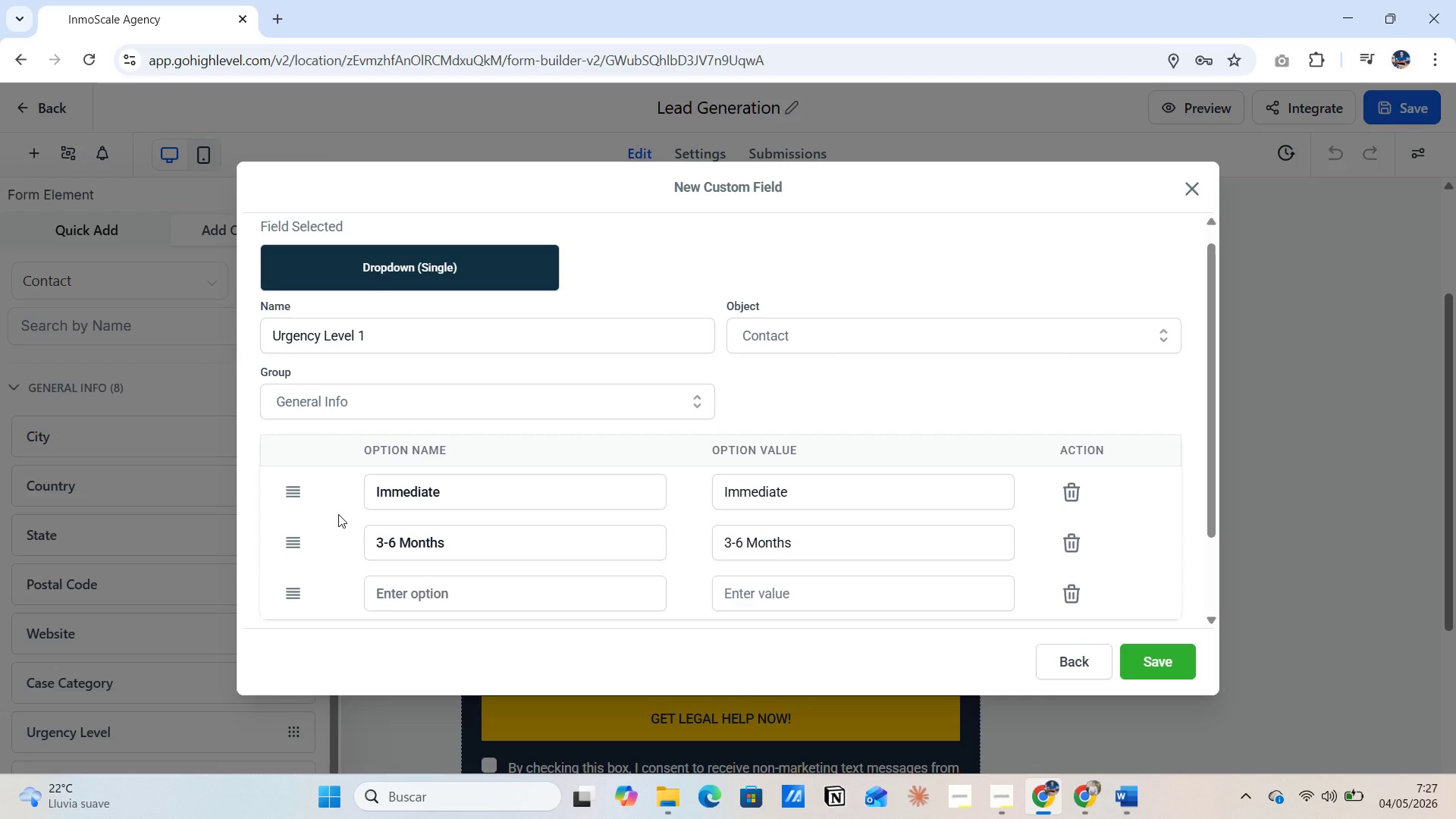 
left_click([383, 602])
 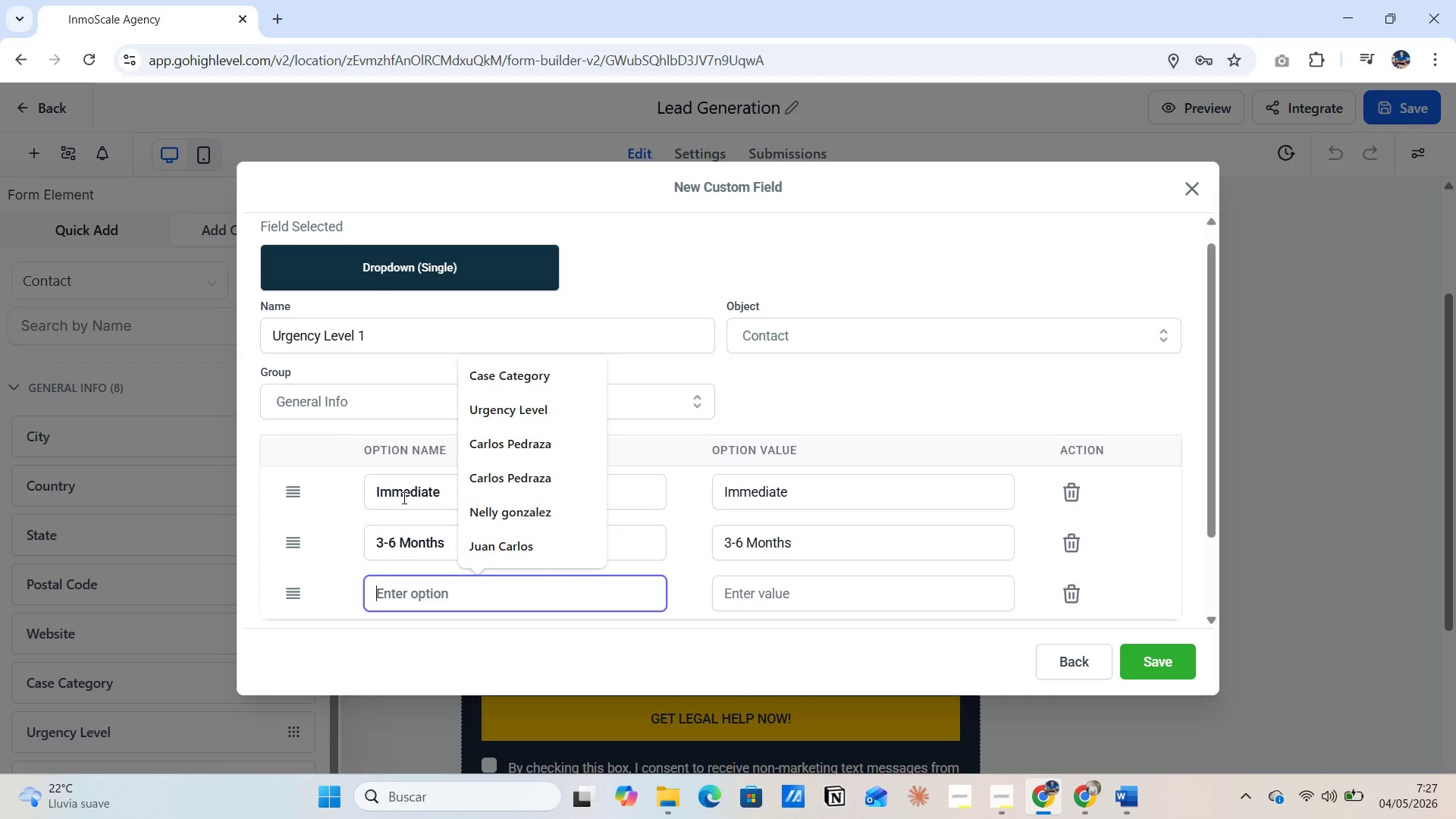 
type(just Resea)
 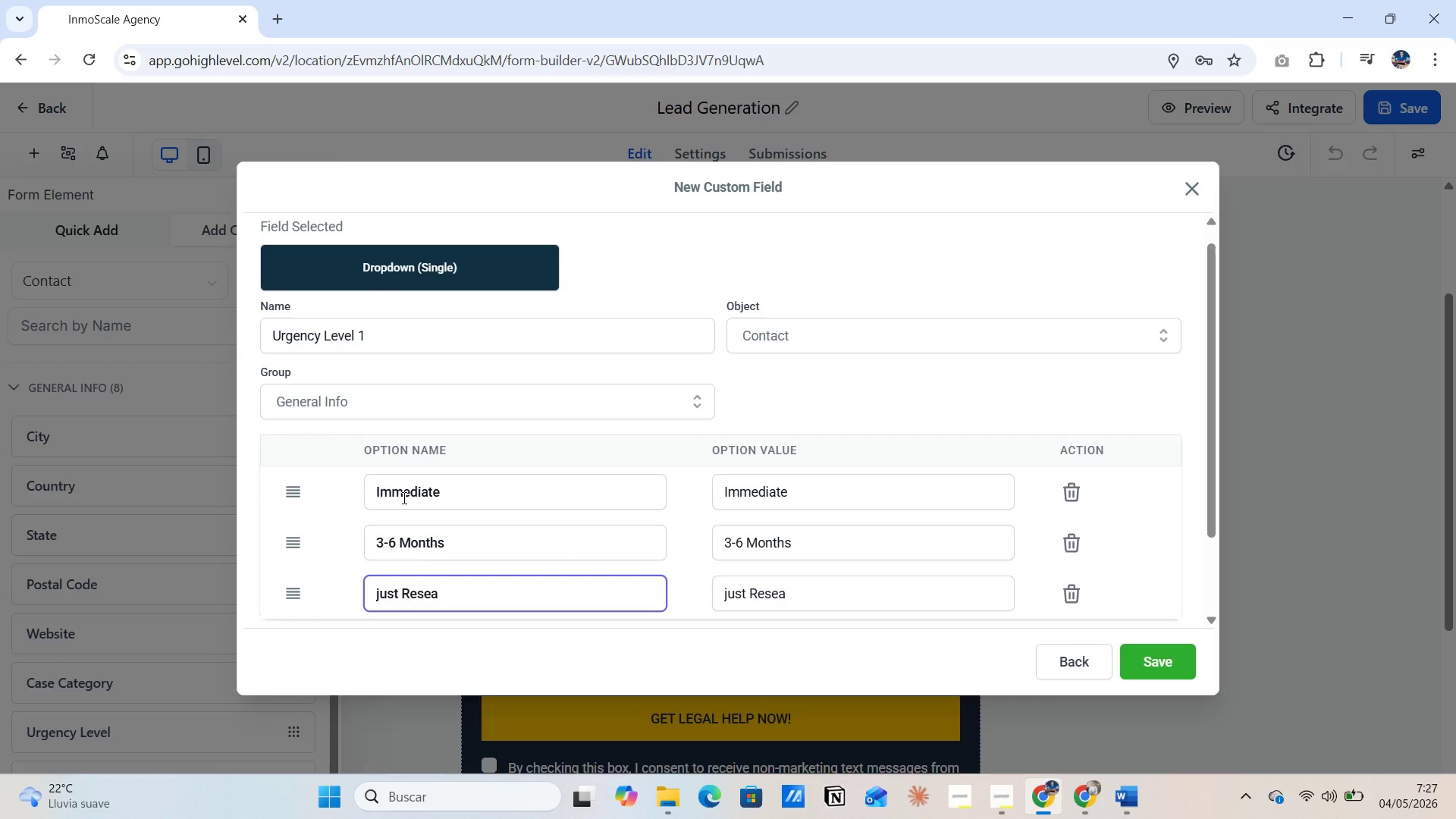 
type(rching)
 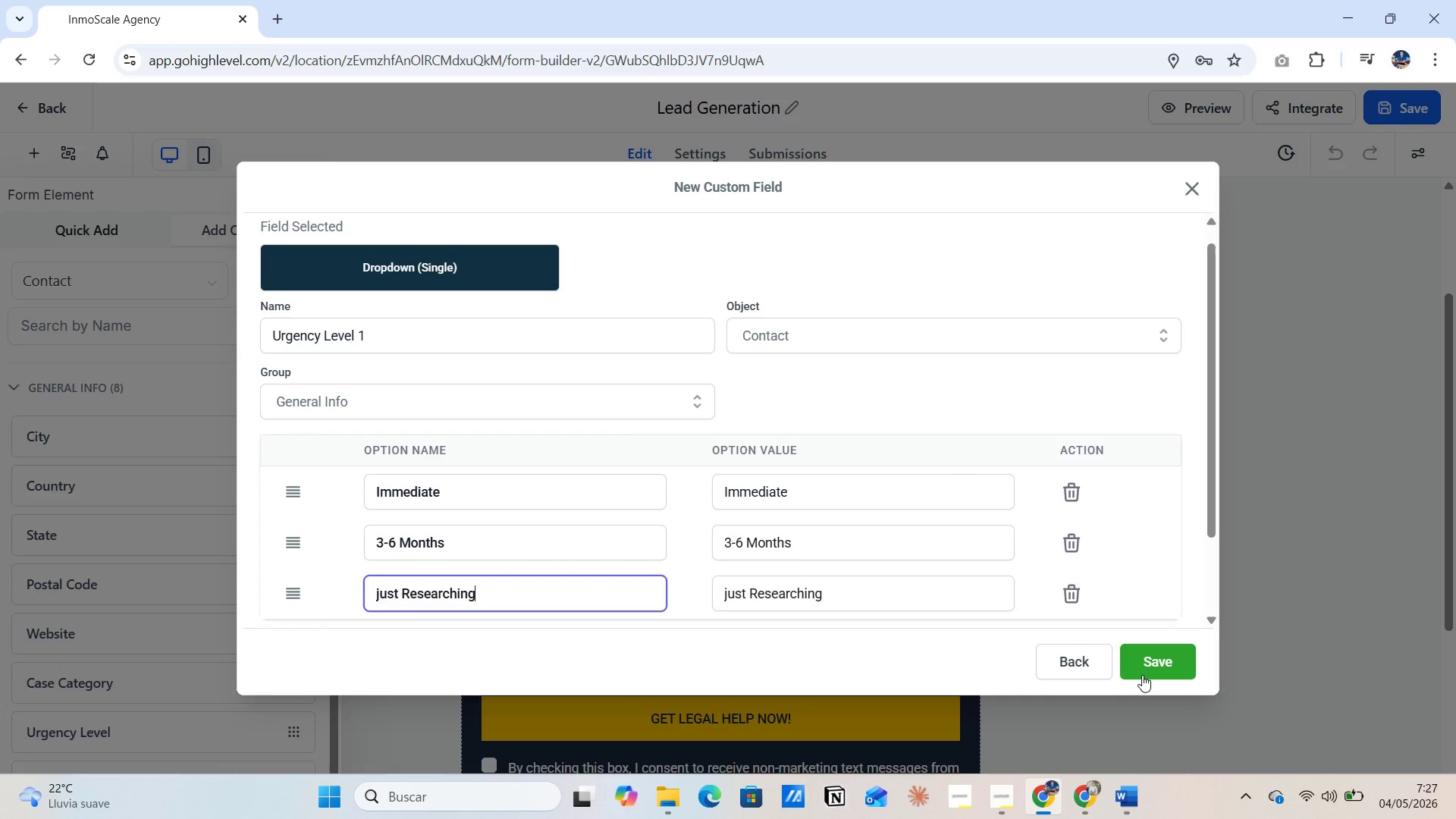 
wait(7.41)
 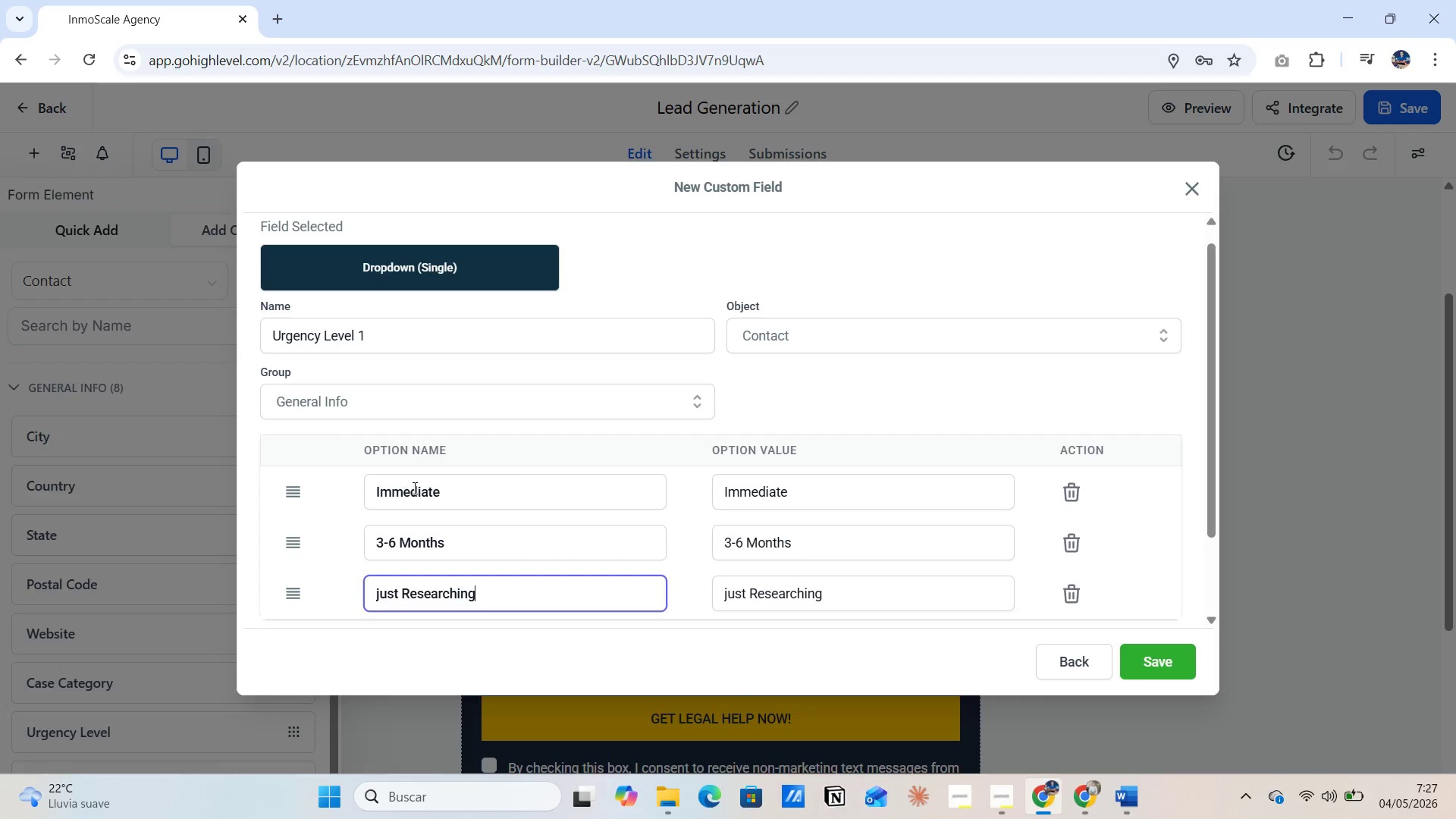 
left_click([1129, 657])
 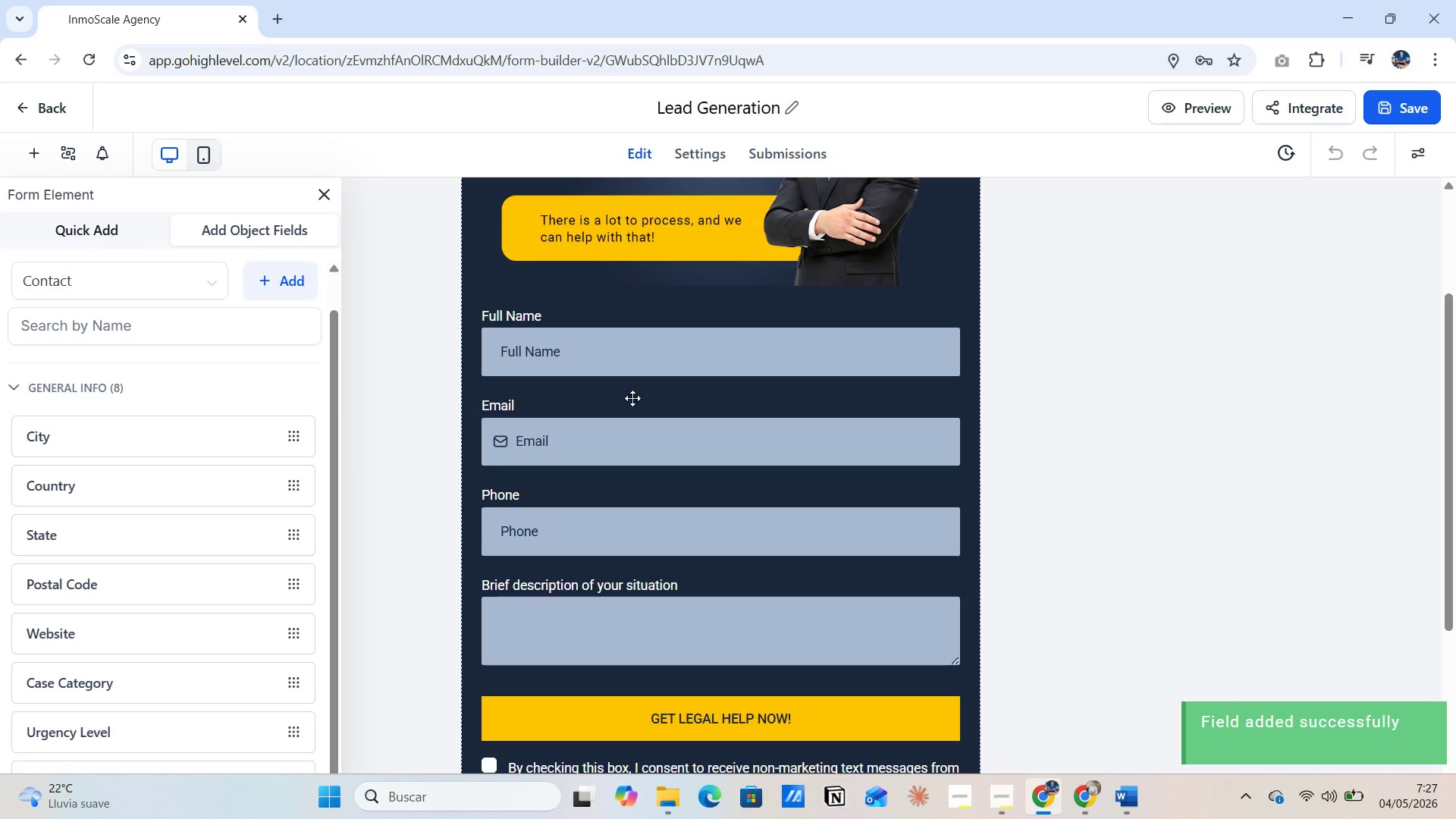 
scroll: coordinate [230, 478], scroll_direction: down, amount: 7.0
 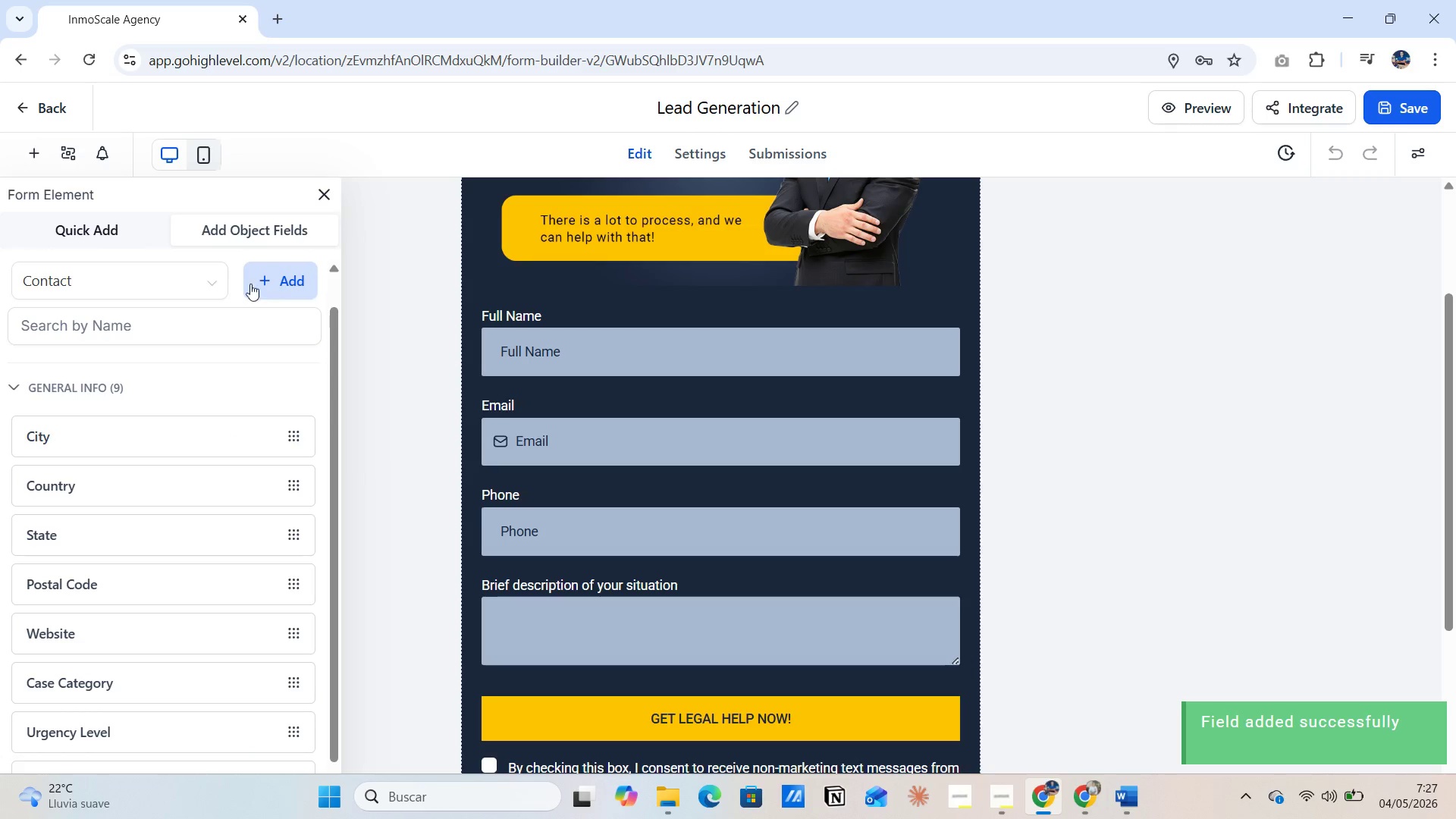 
left_click([150, 281])
 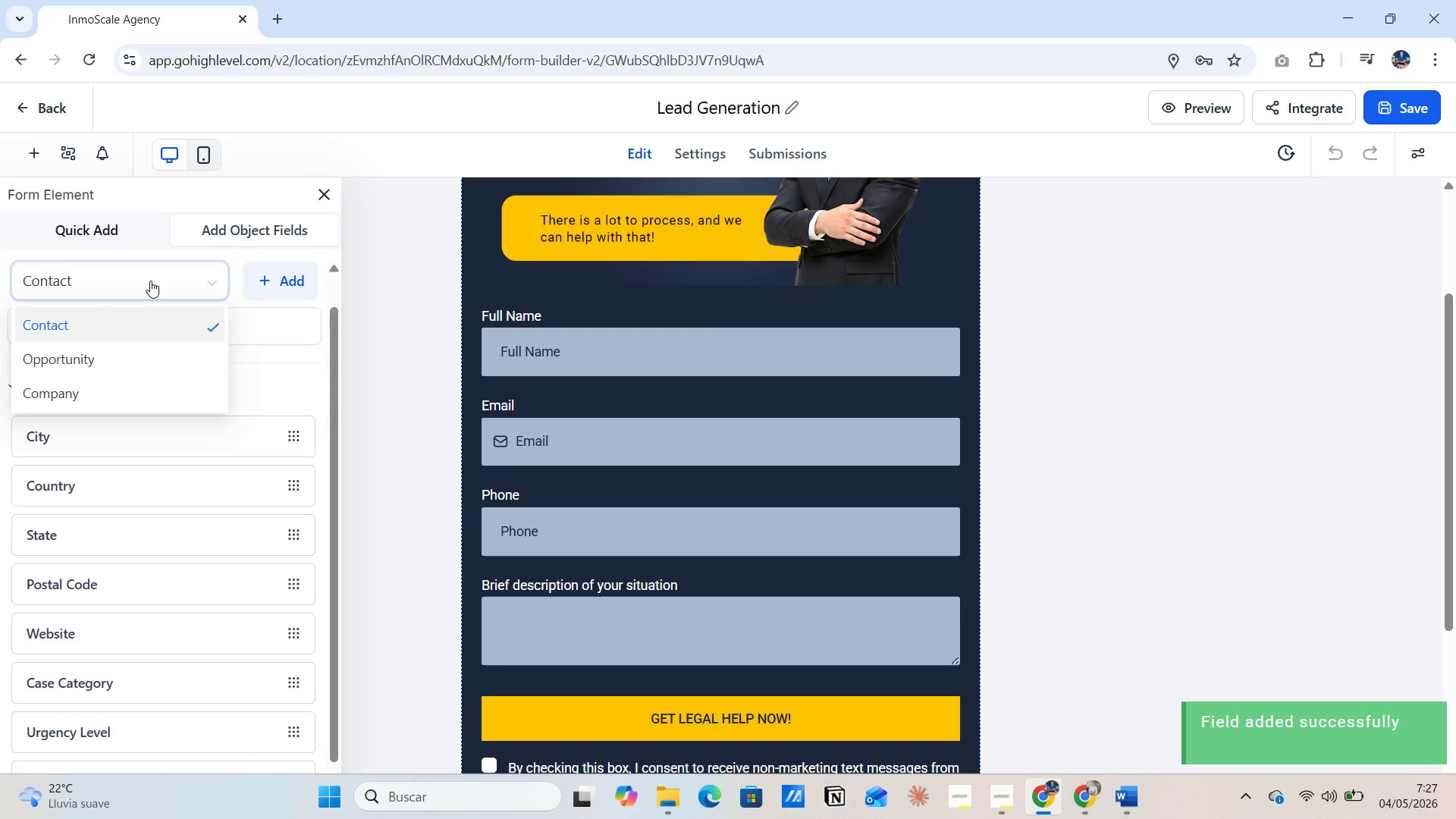 
left_click([150, 281])
 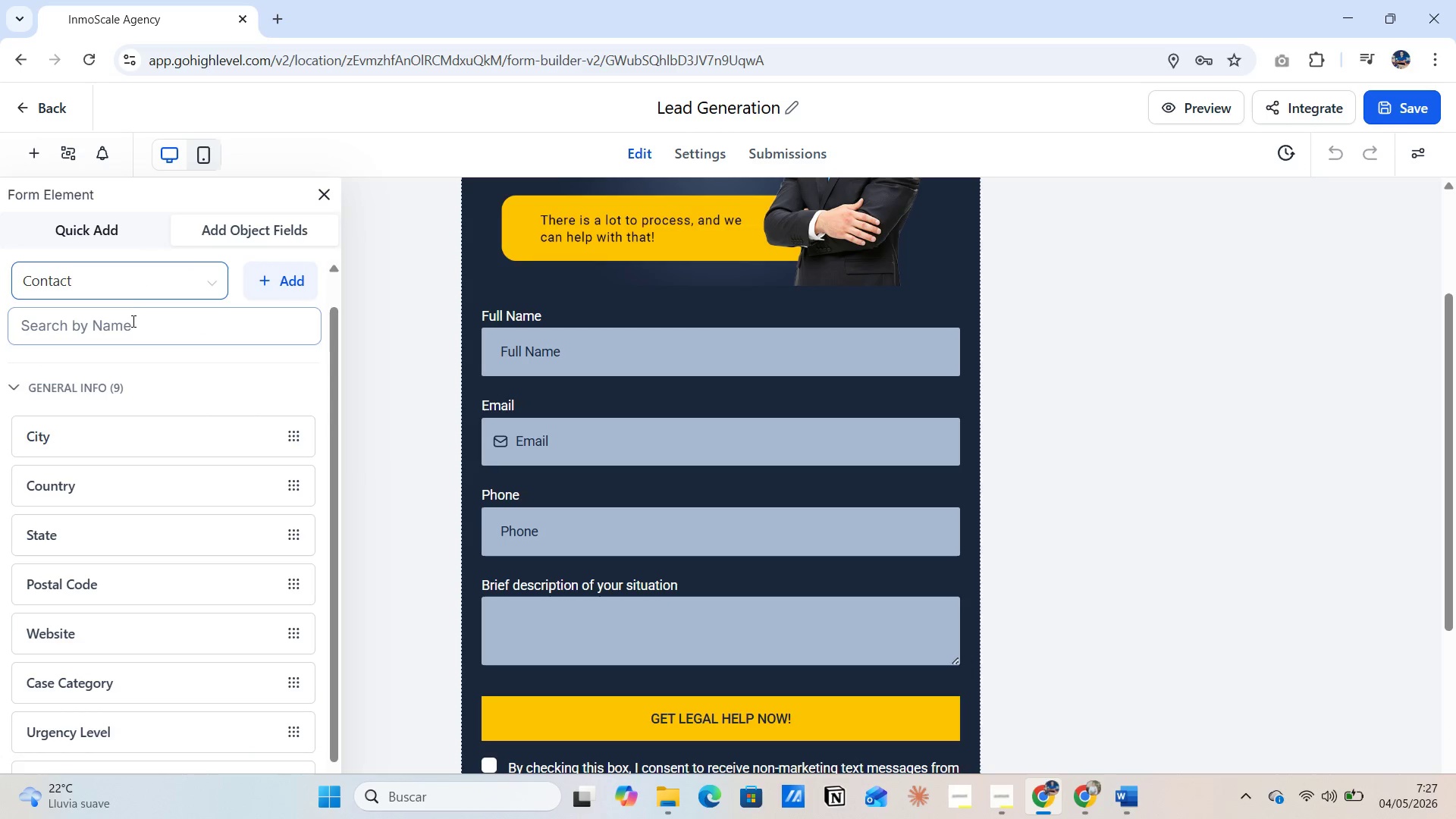 
left_click([131, 323])
 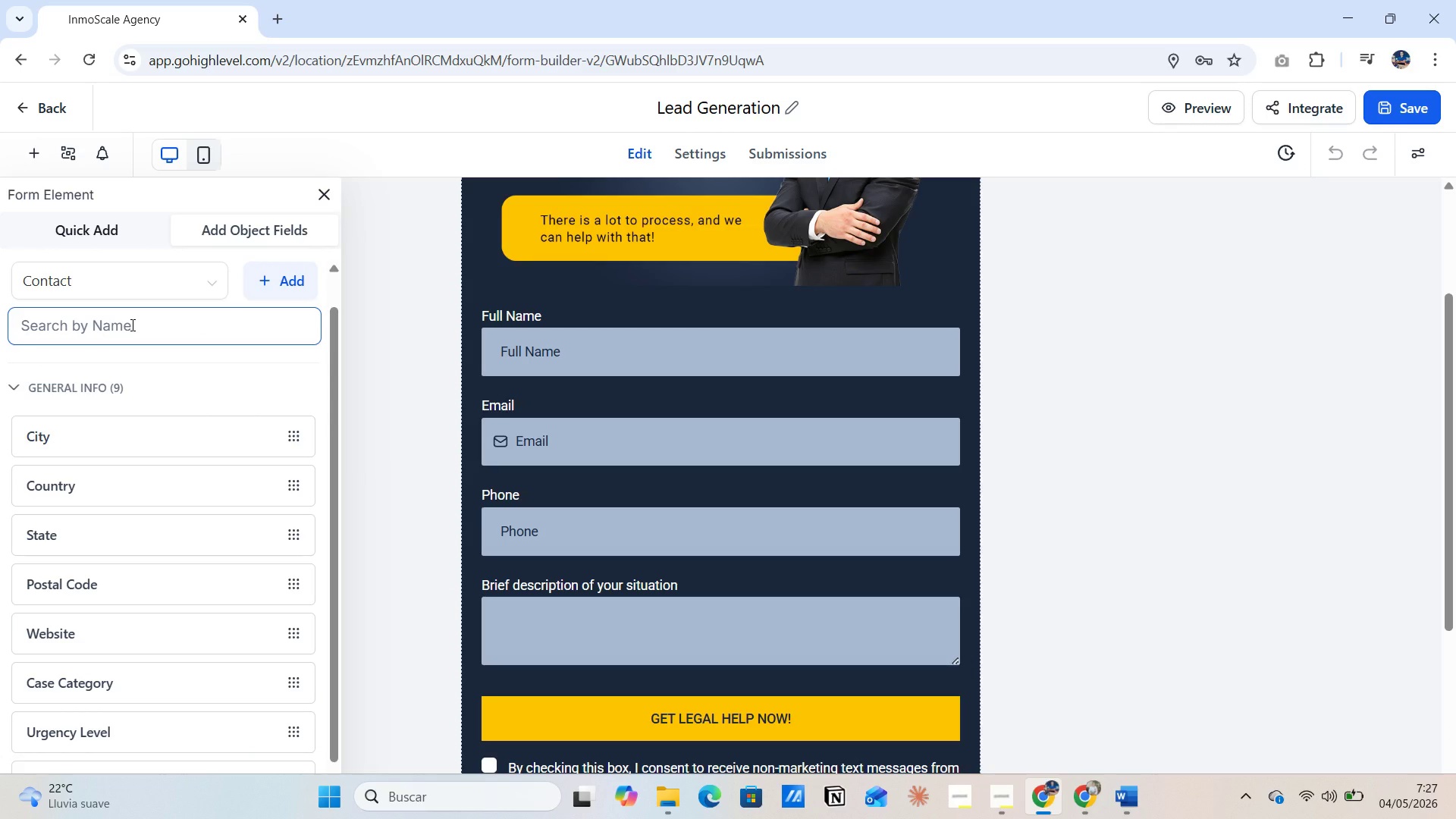 
type(case)
 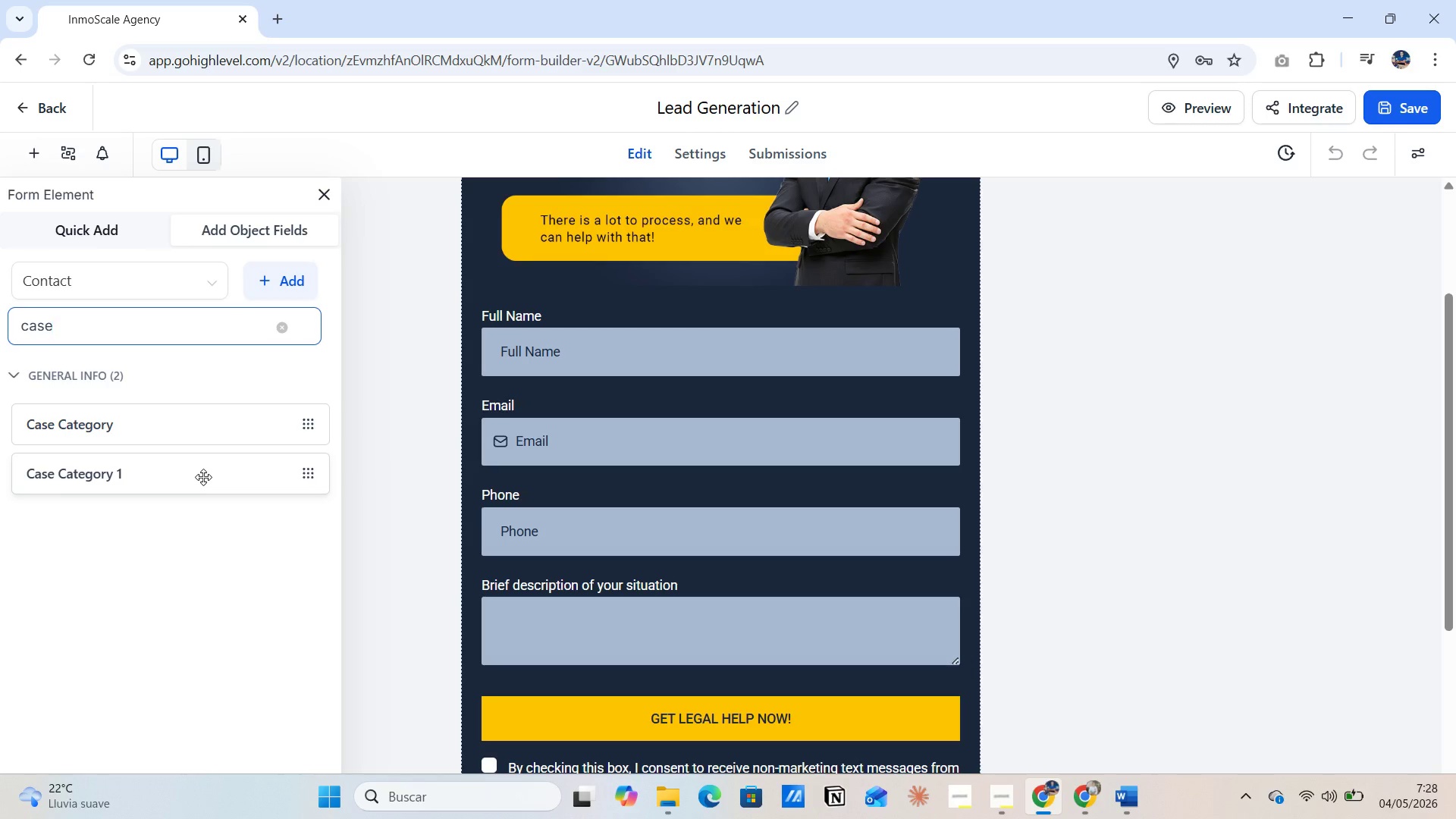 
left_click_drag(start_coordinate=[179, 466], to_coordinate=[698, 577])
 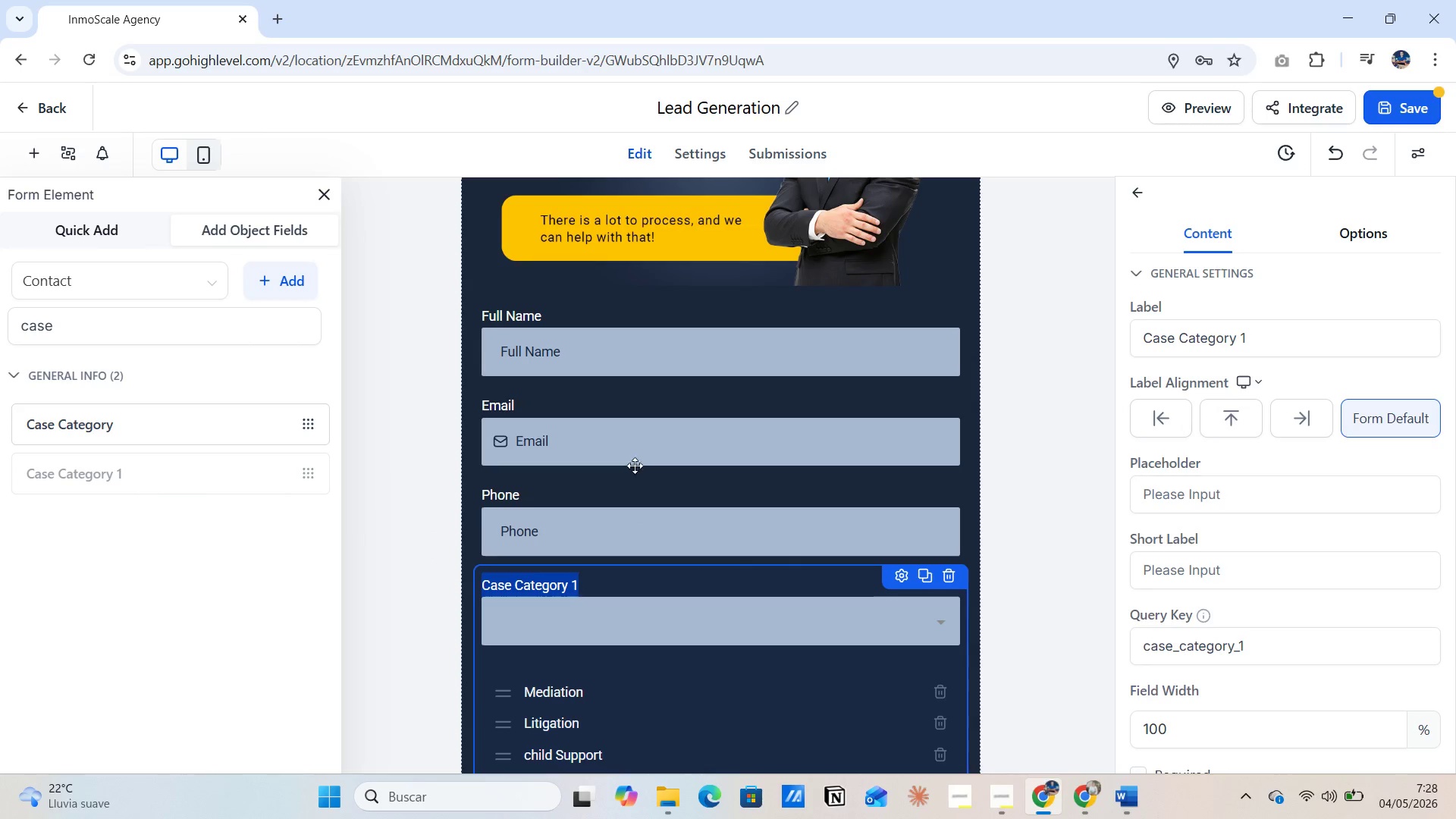 
scroll: coordinate [643, 463], scroll_direction: down, amount: 3.0
 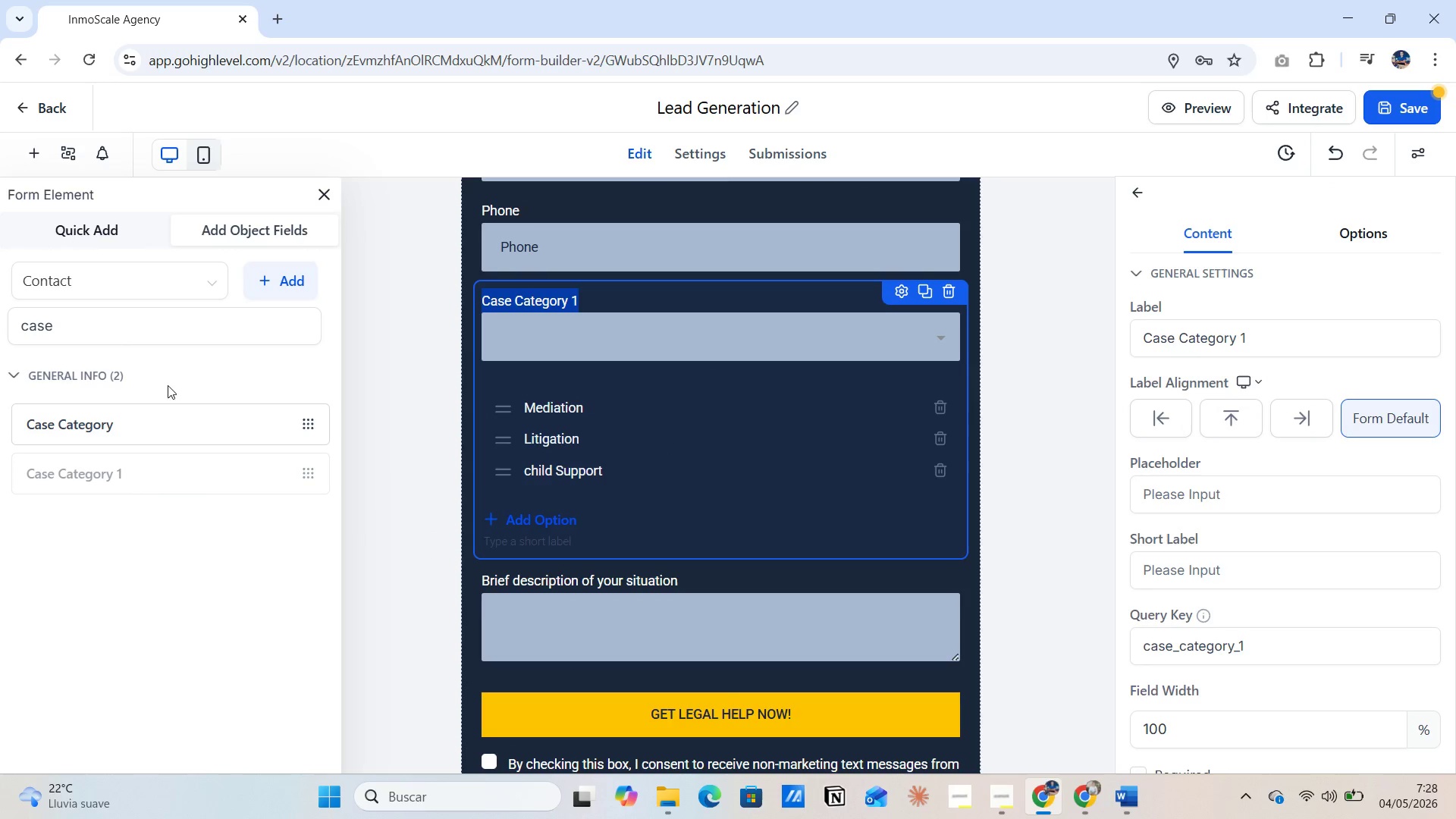 
left_click([96, 331])
 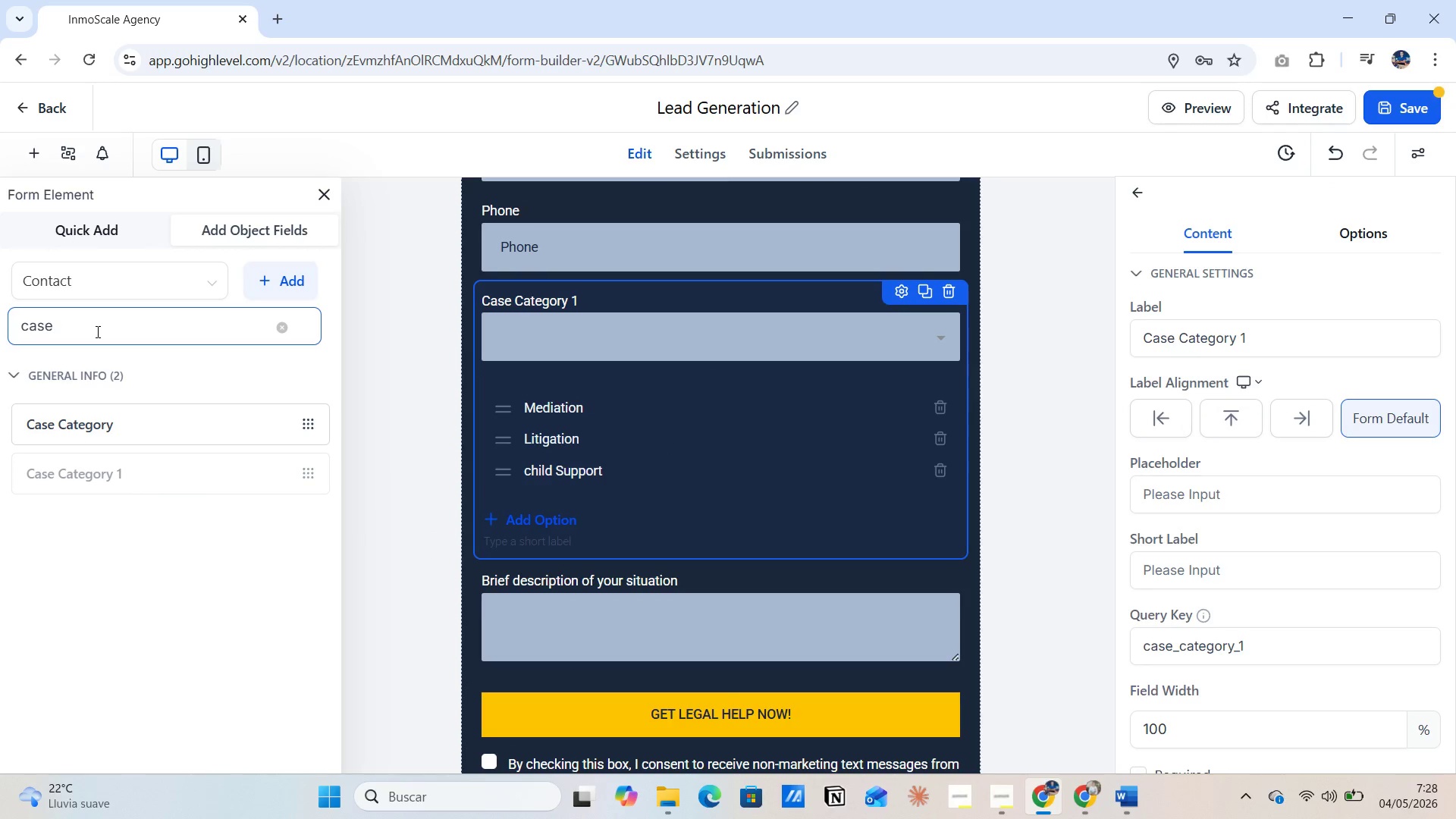 
key(Backspace)
 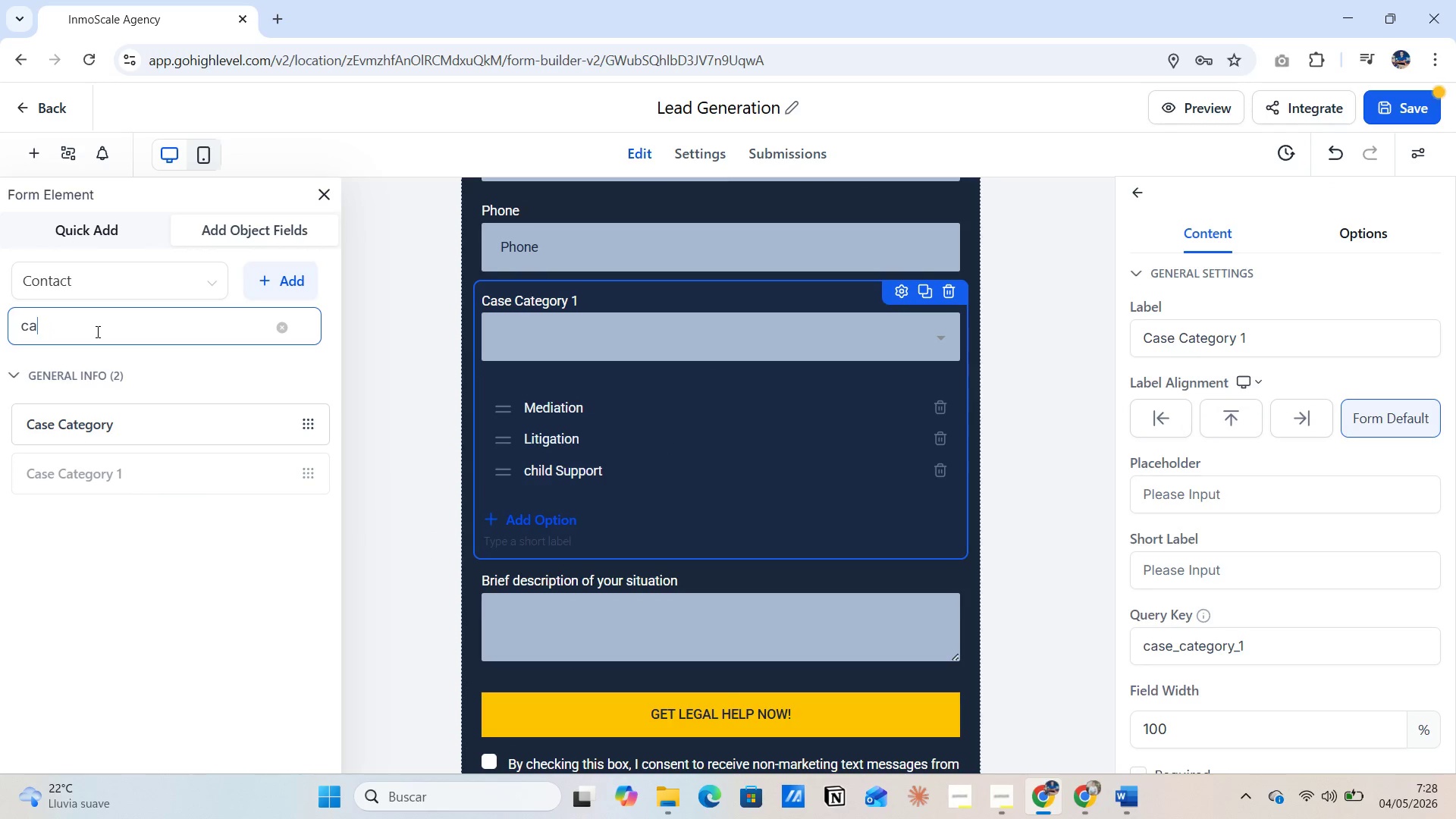 
key(Backspace)
 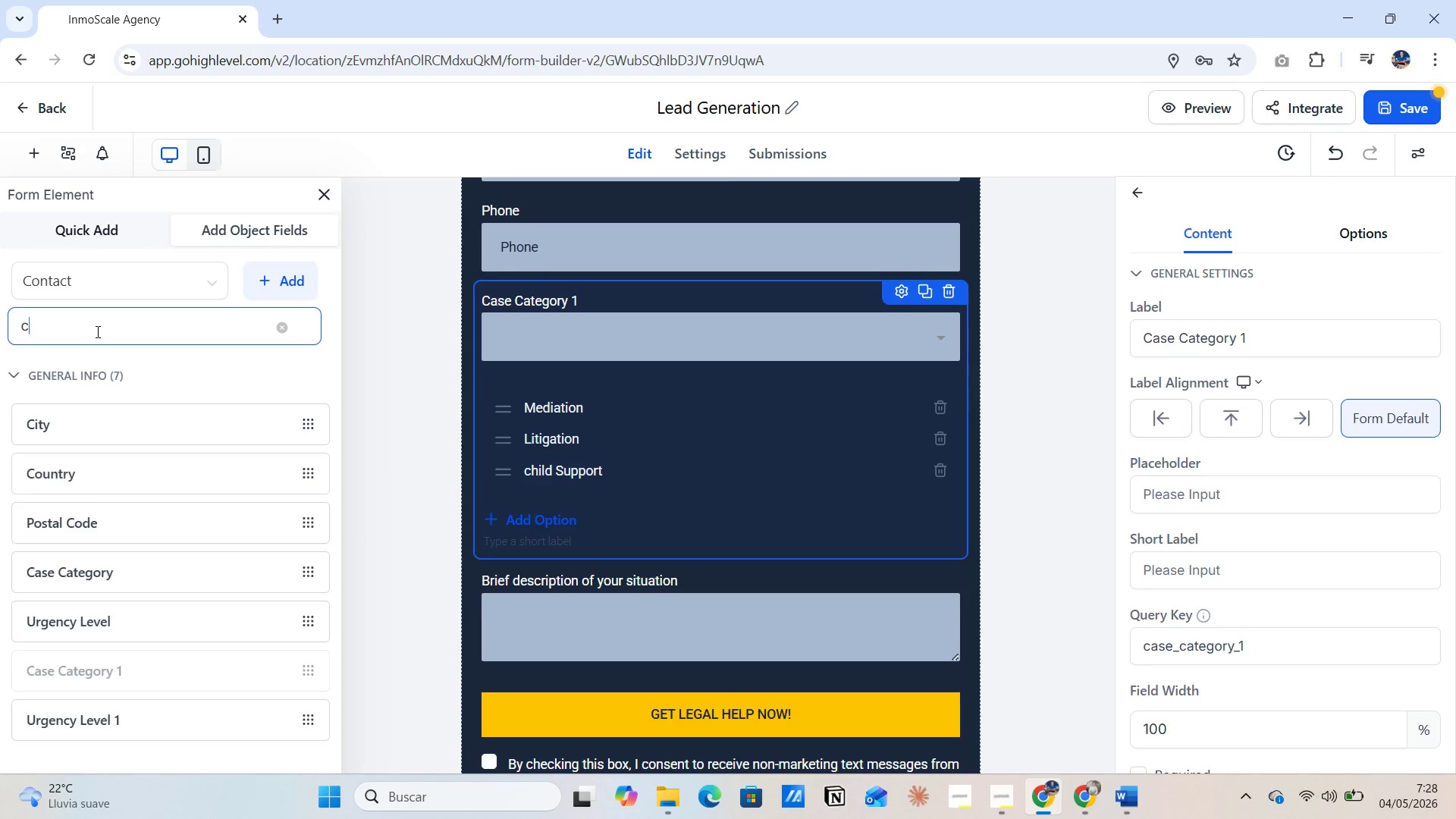 
key(Backspace)
 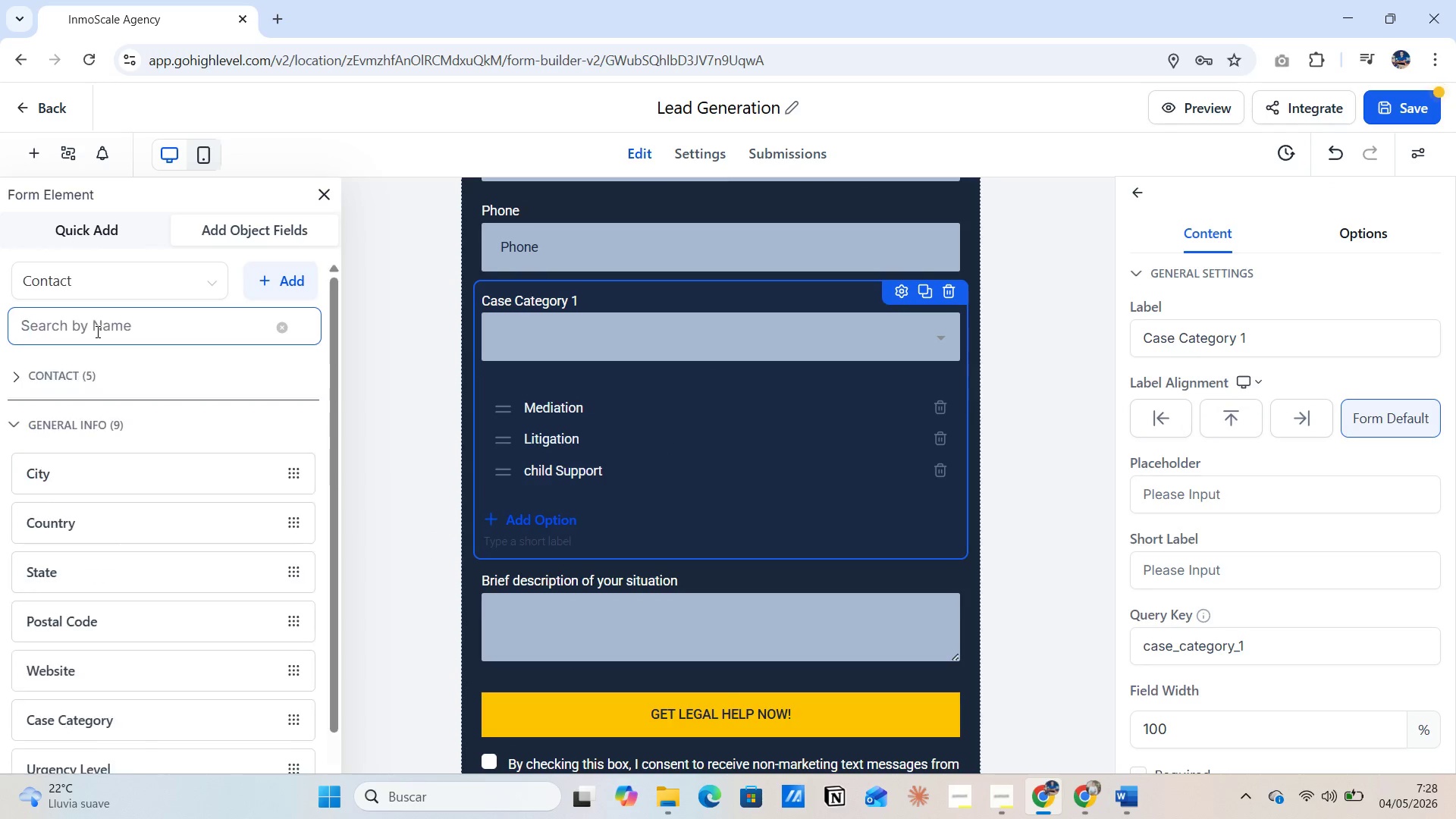 
key(Backspace)
 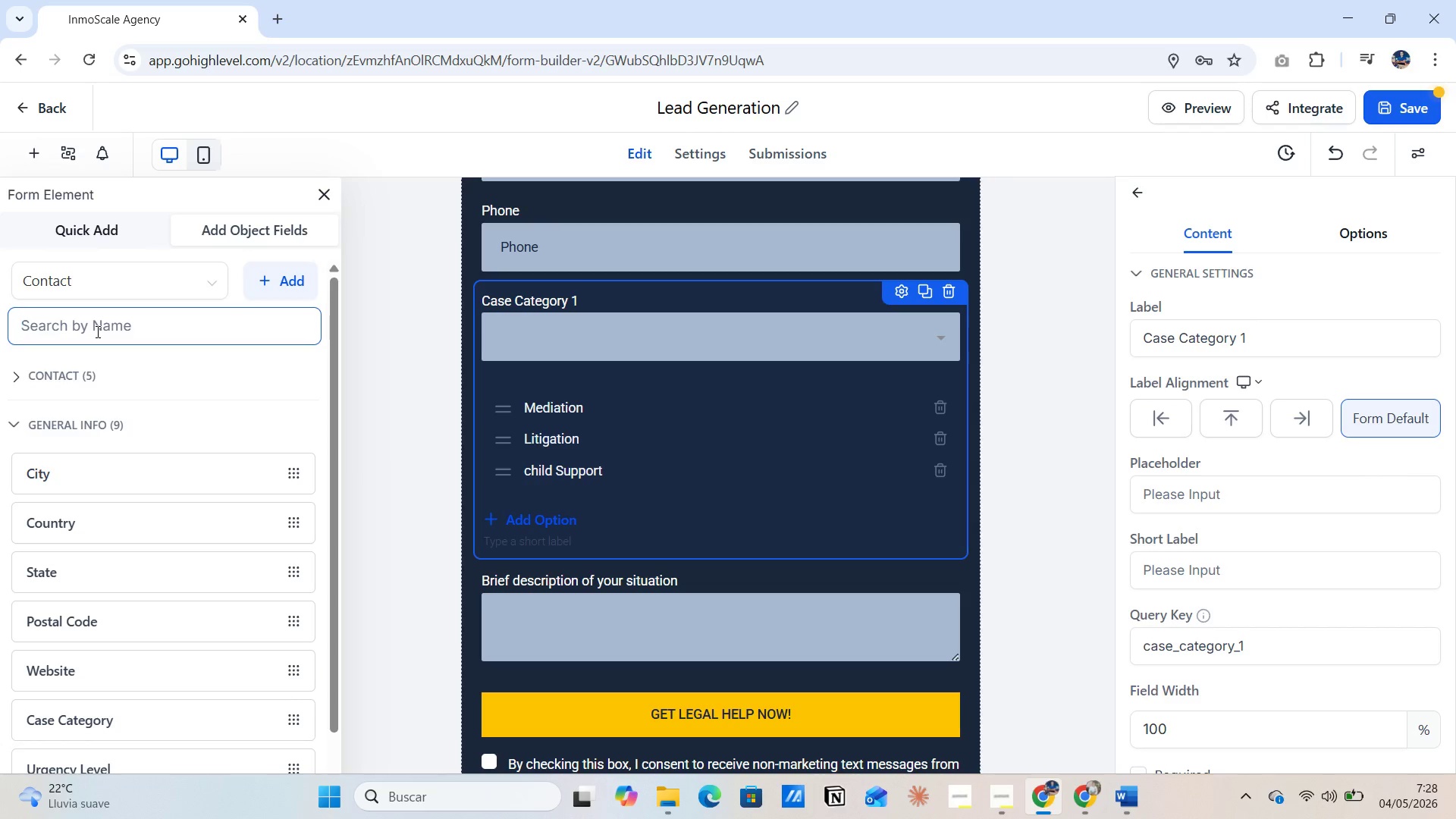 
key(CapsLock)
 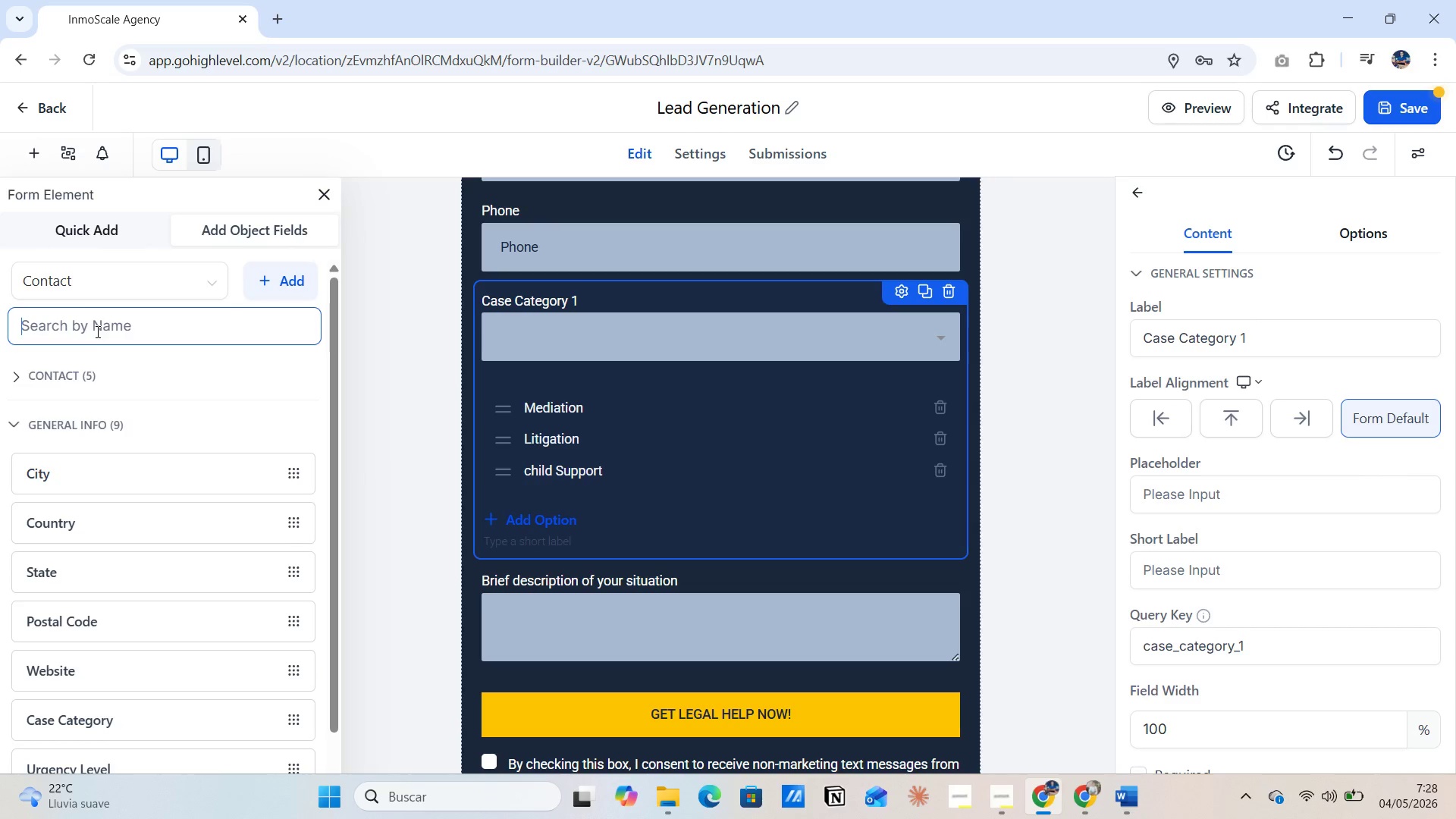 
key(U)
 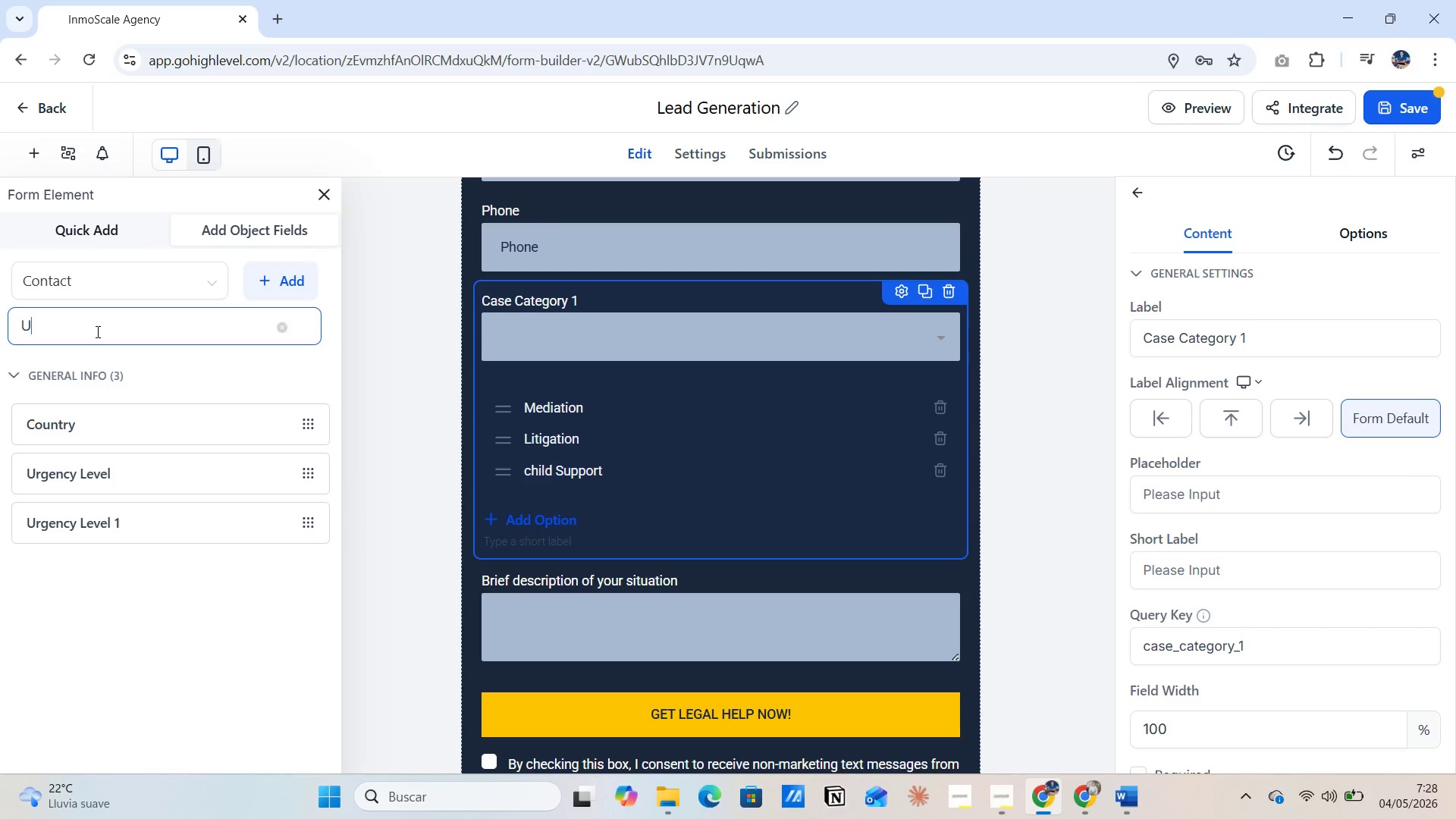 
key(CapsLock)
 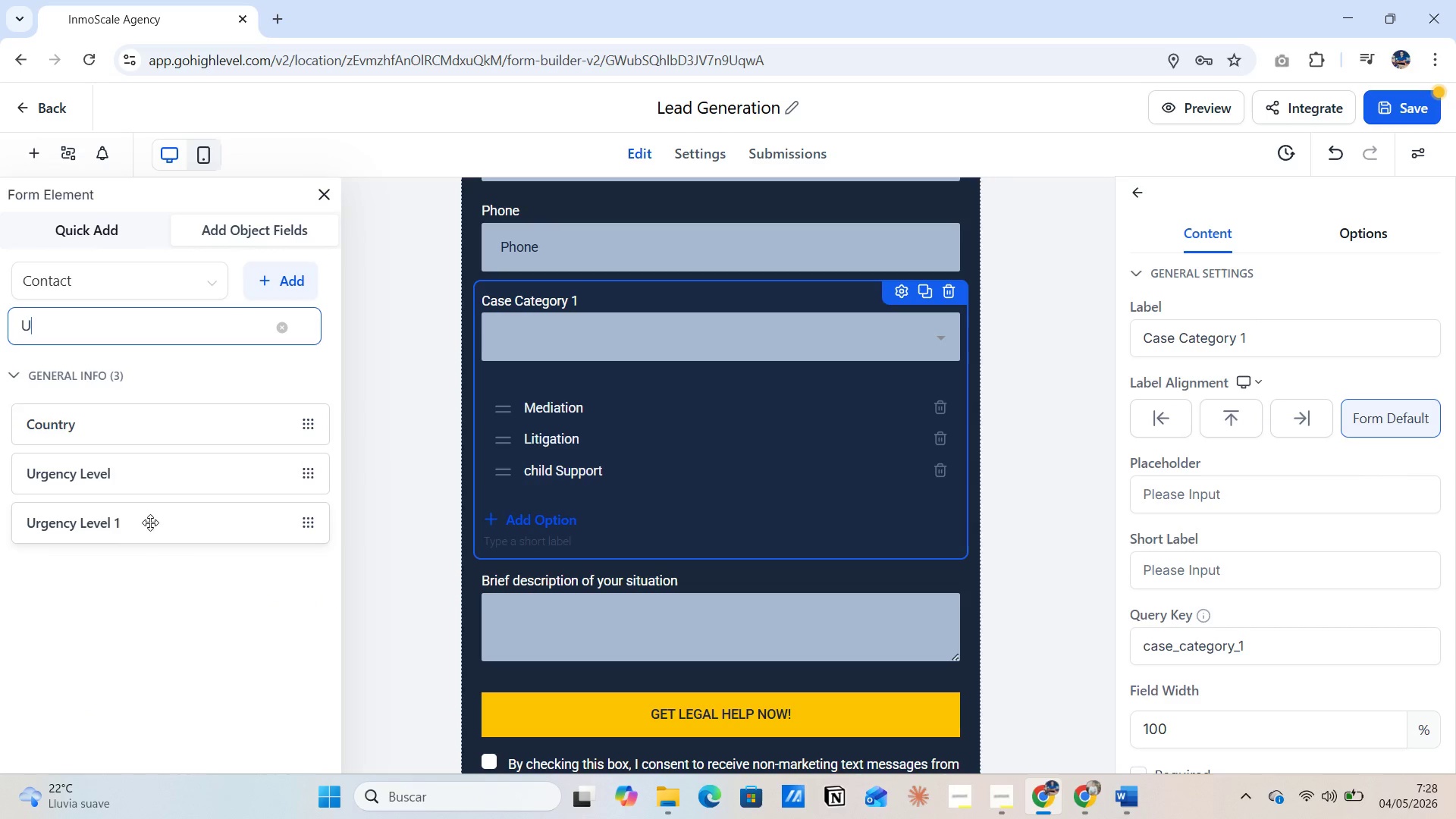 
wait(7.22)
 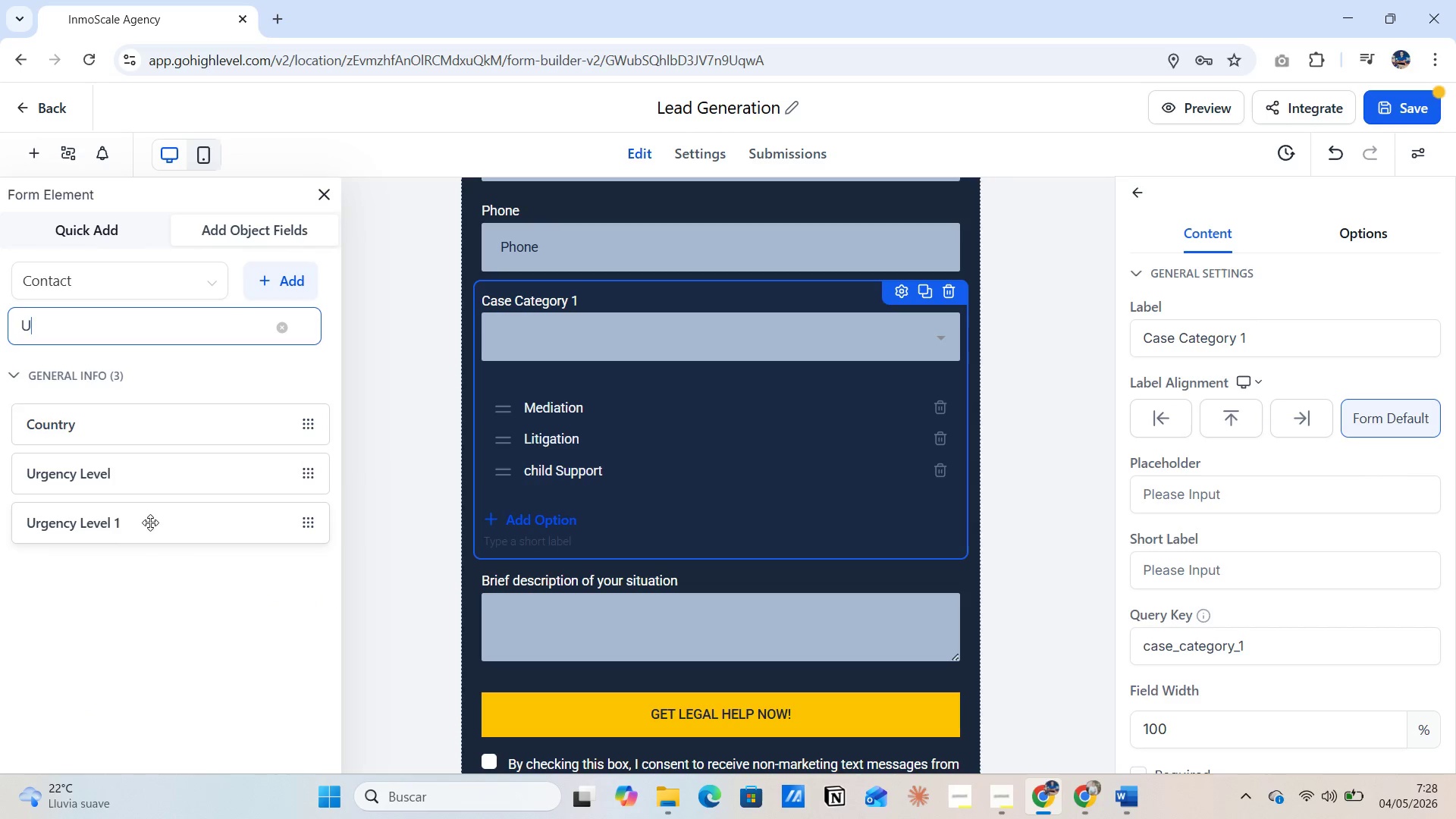 
left_click_drag(start_coordinate=[150, 522], to_coordinate=[610, 572])
 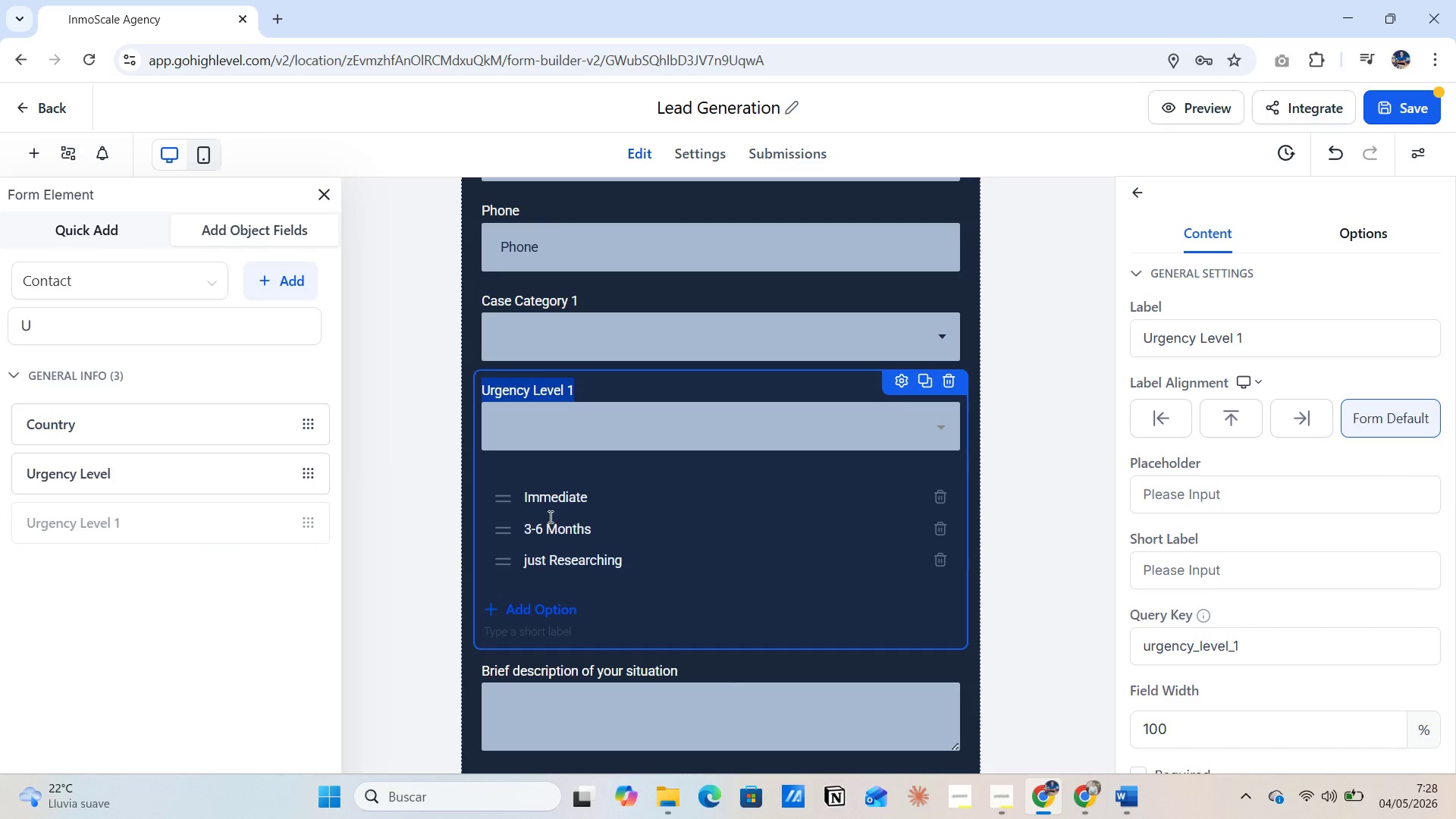 
scroll: coordinate [638, 532], scroll_direction: down, amount: 3.0
 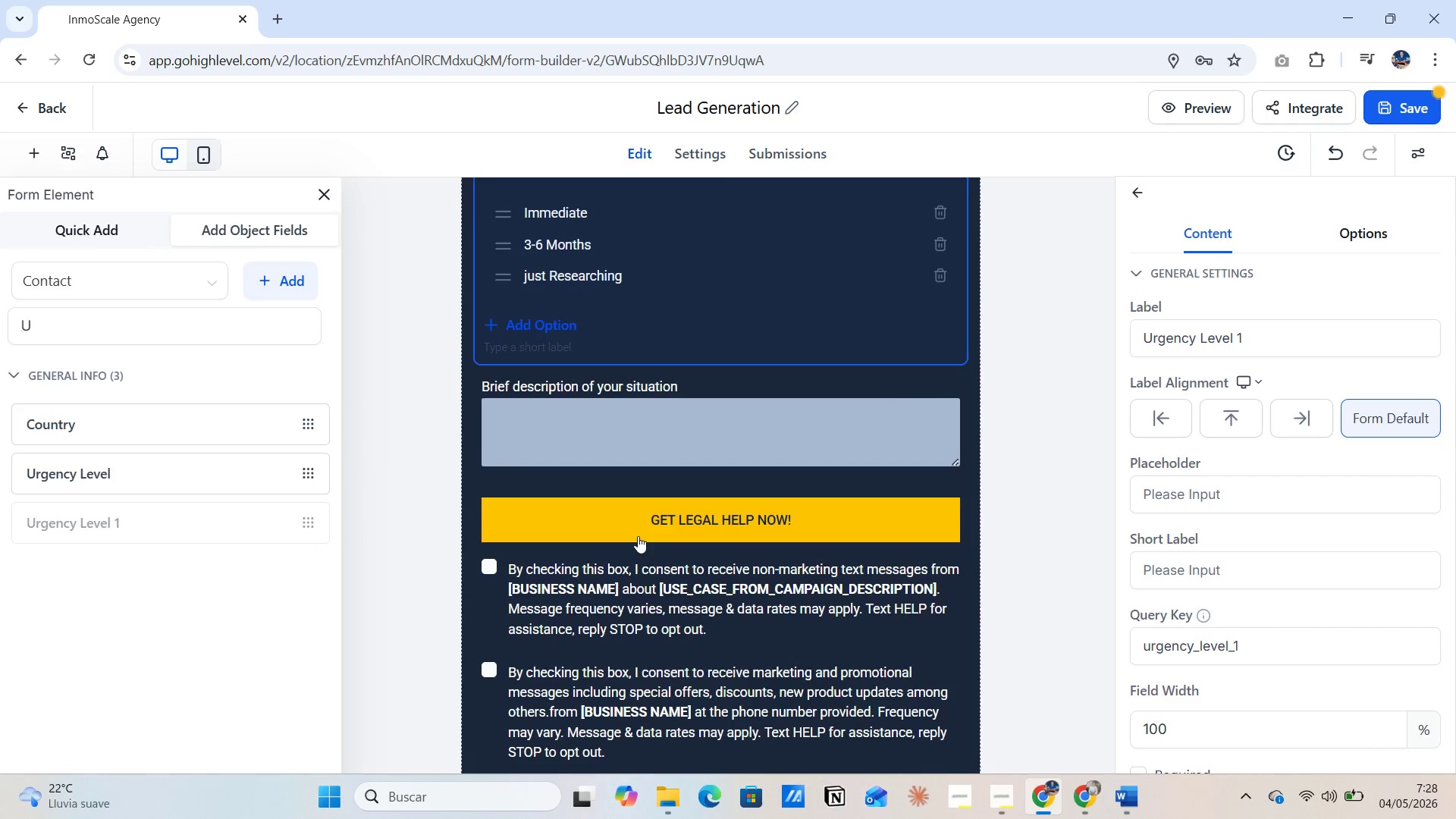 
scroll: coordinate [638, 536], scroll_direction: up, amount: 3.0
 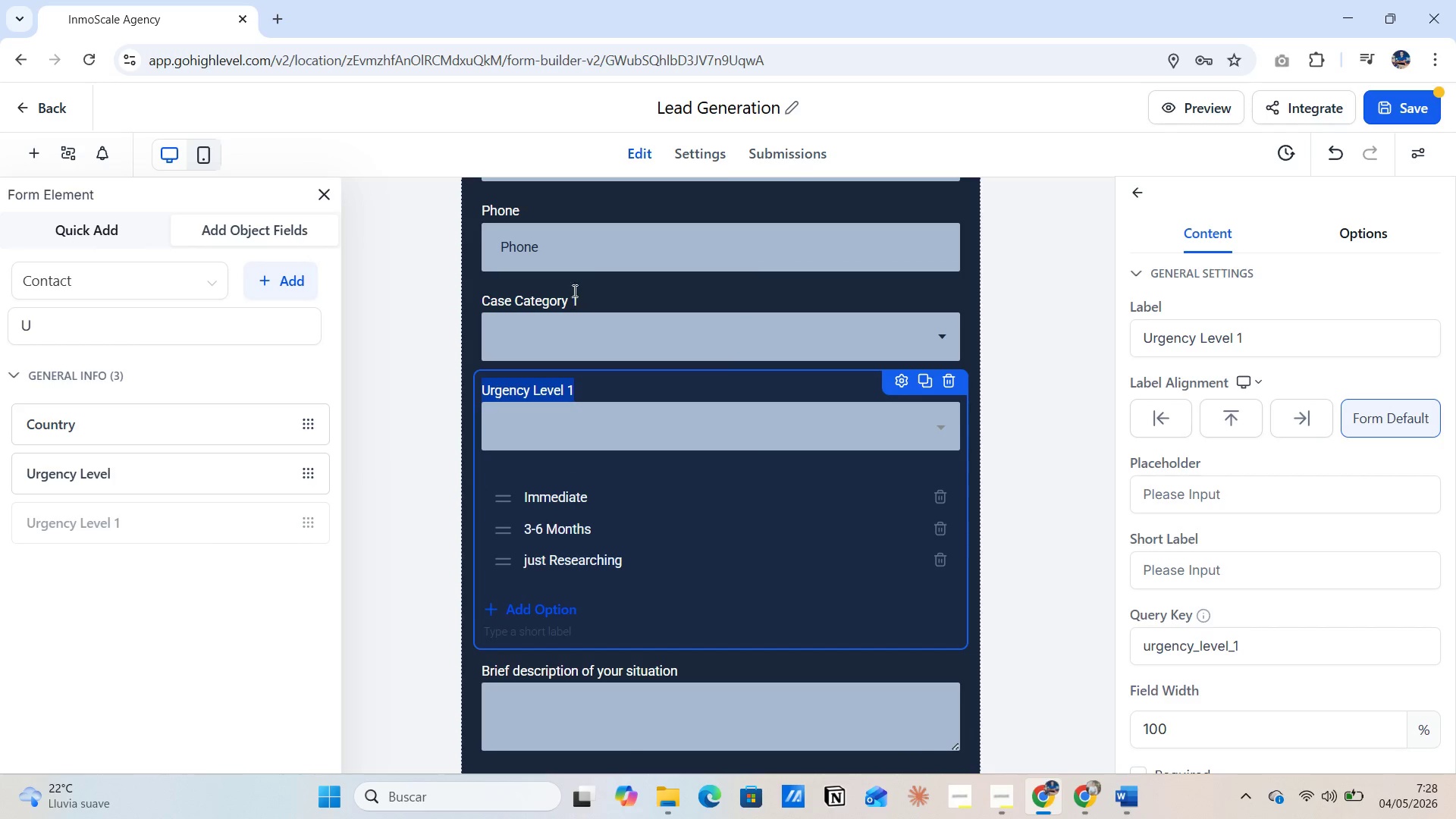 
left_click([606, 250])
 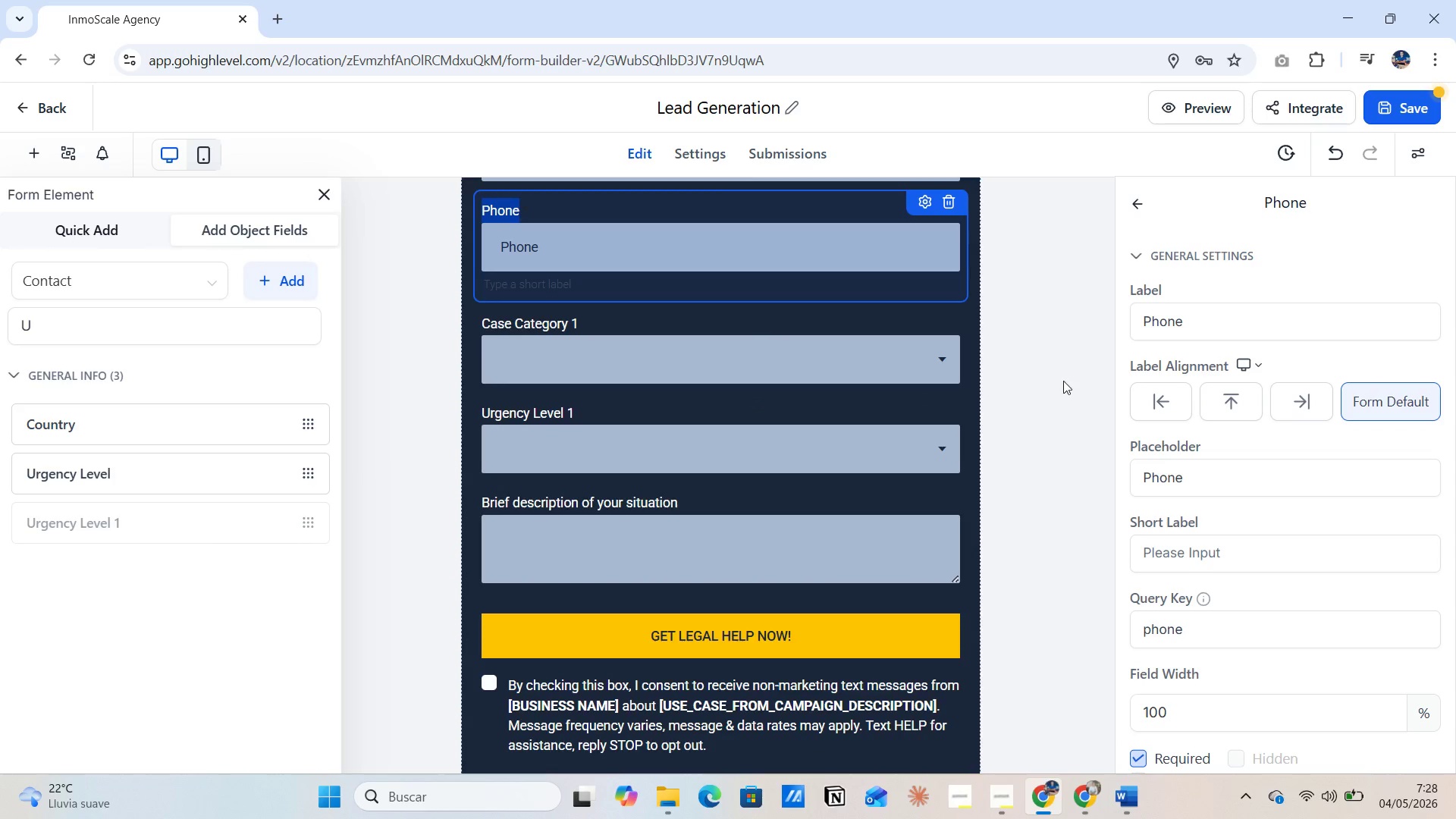 
wait(8.11)
 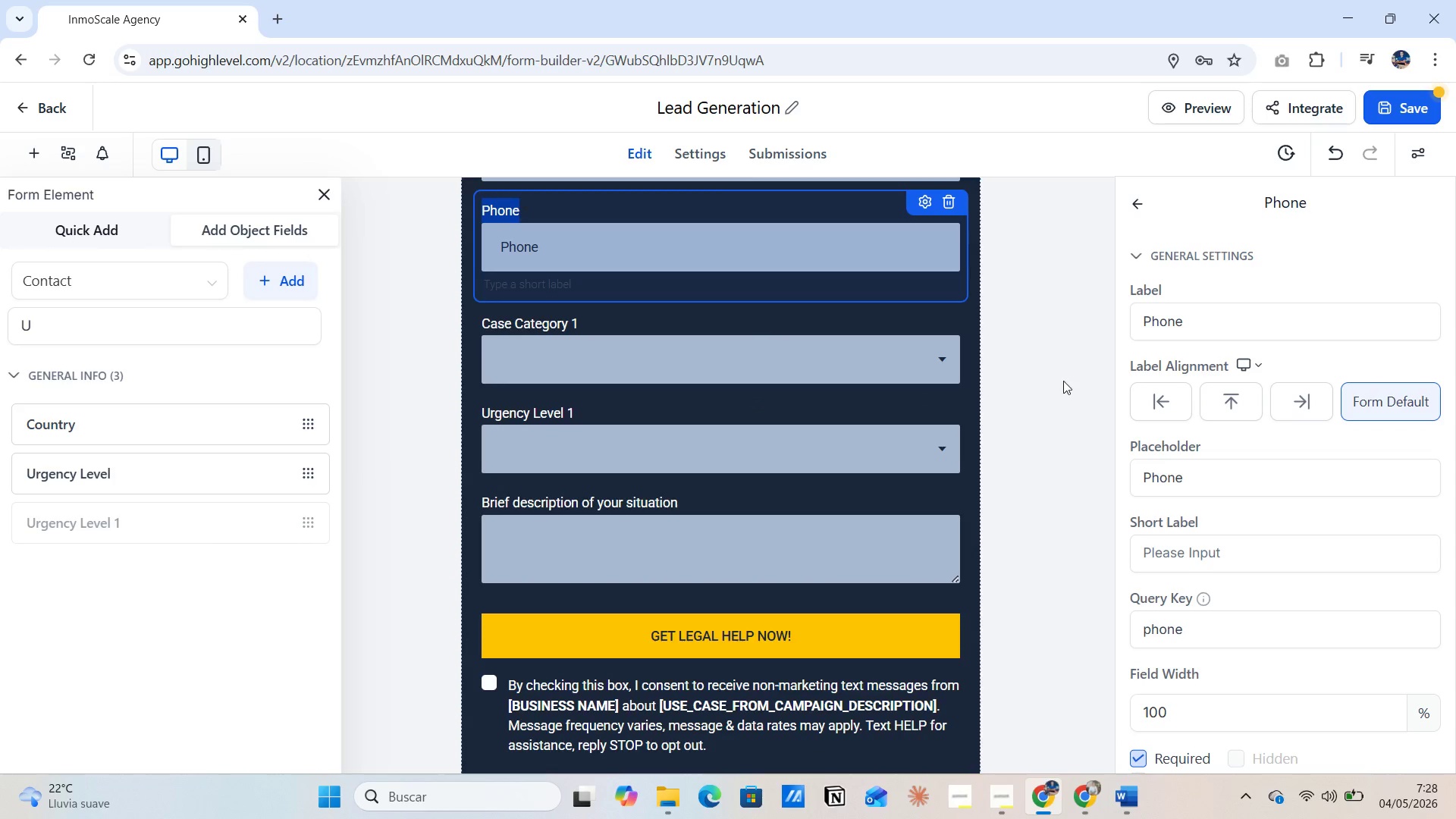 
left_click([983, 377])
 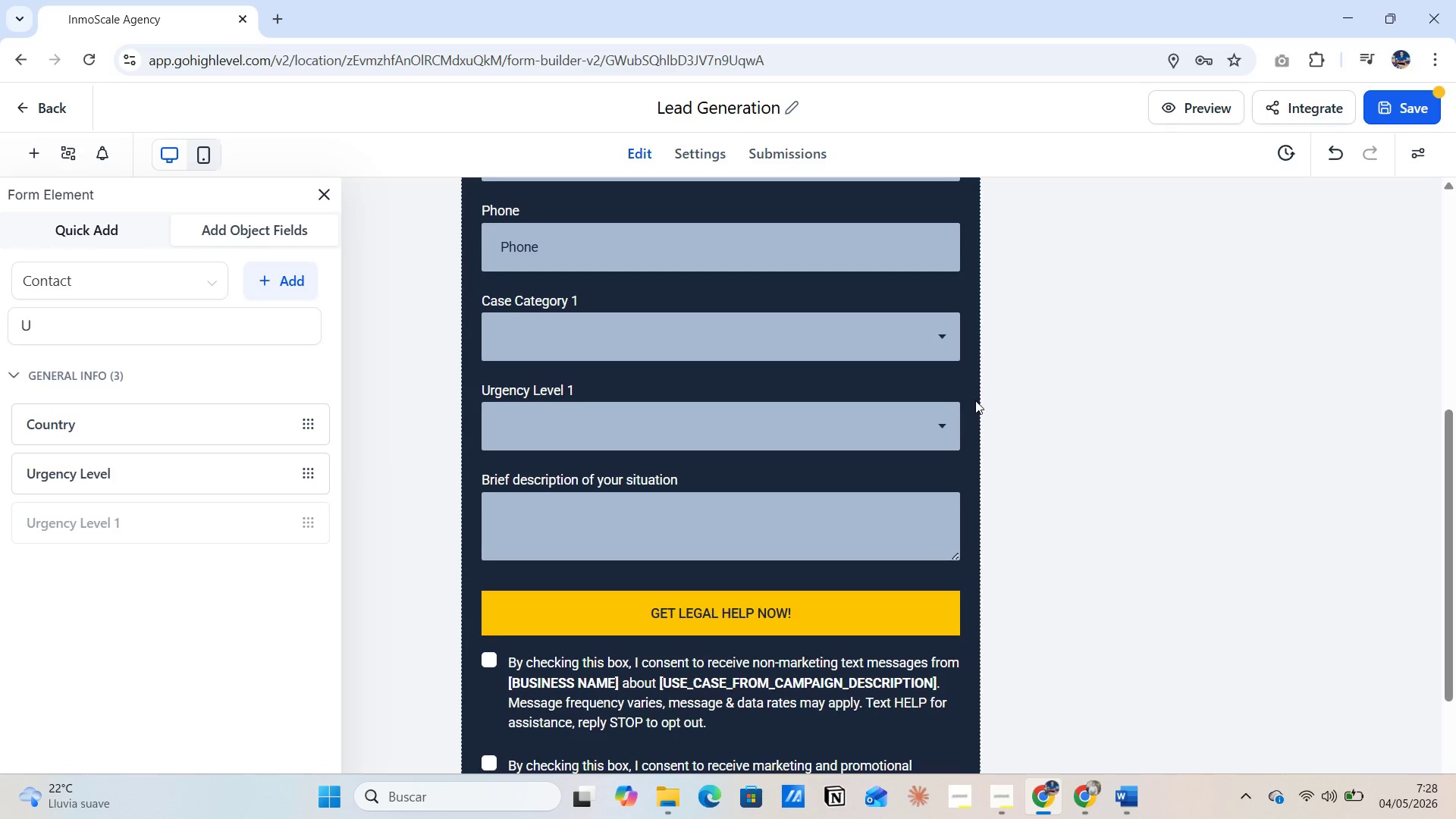 
scroll: coordinate [965, 400], scroll_direction: up, amount: 5.0
 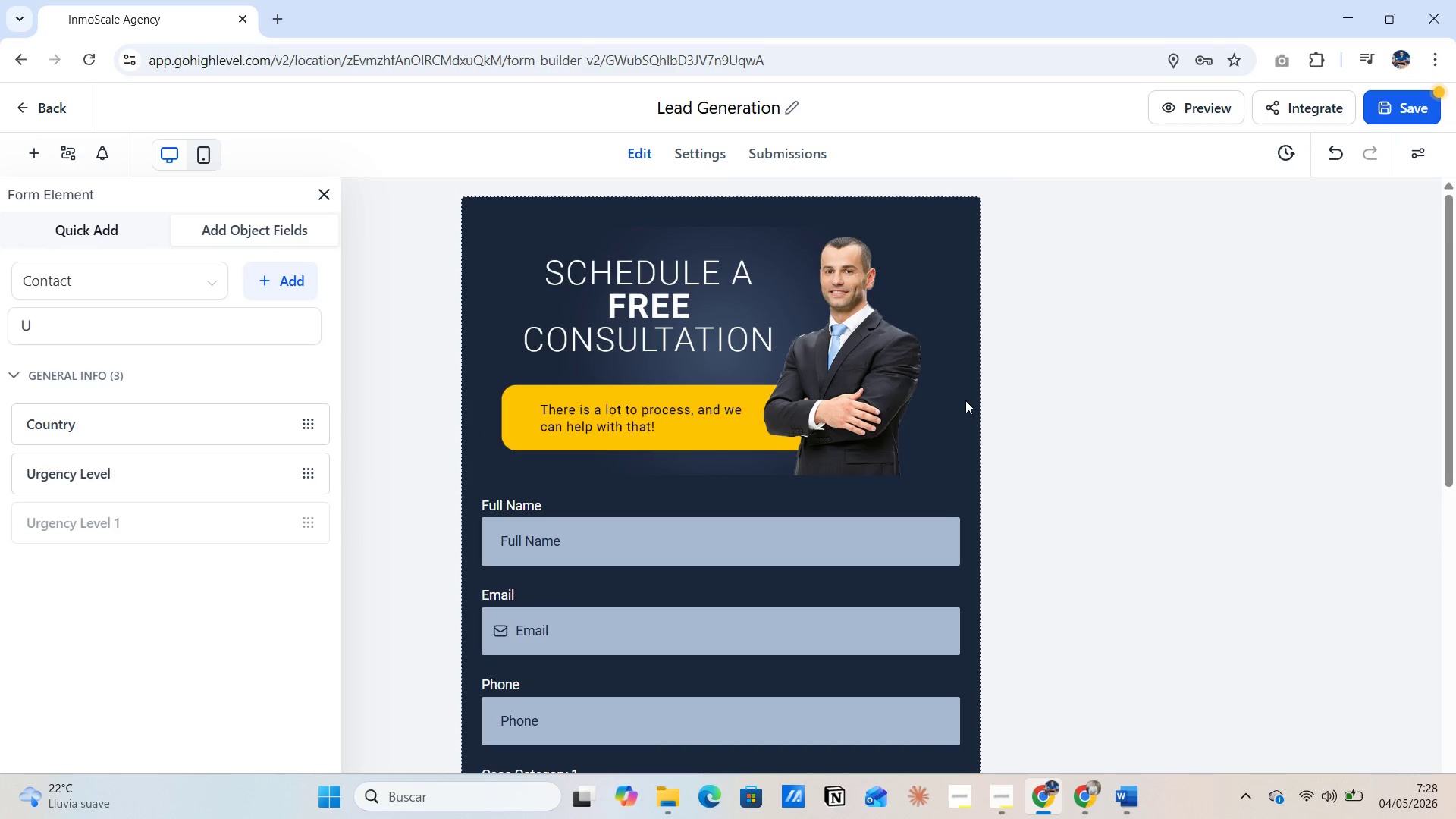 
key(PrintScreen)
 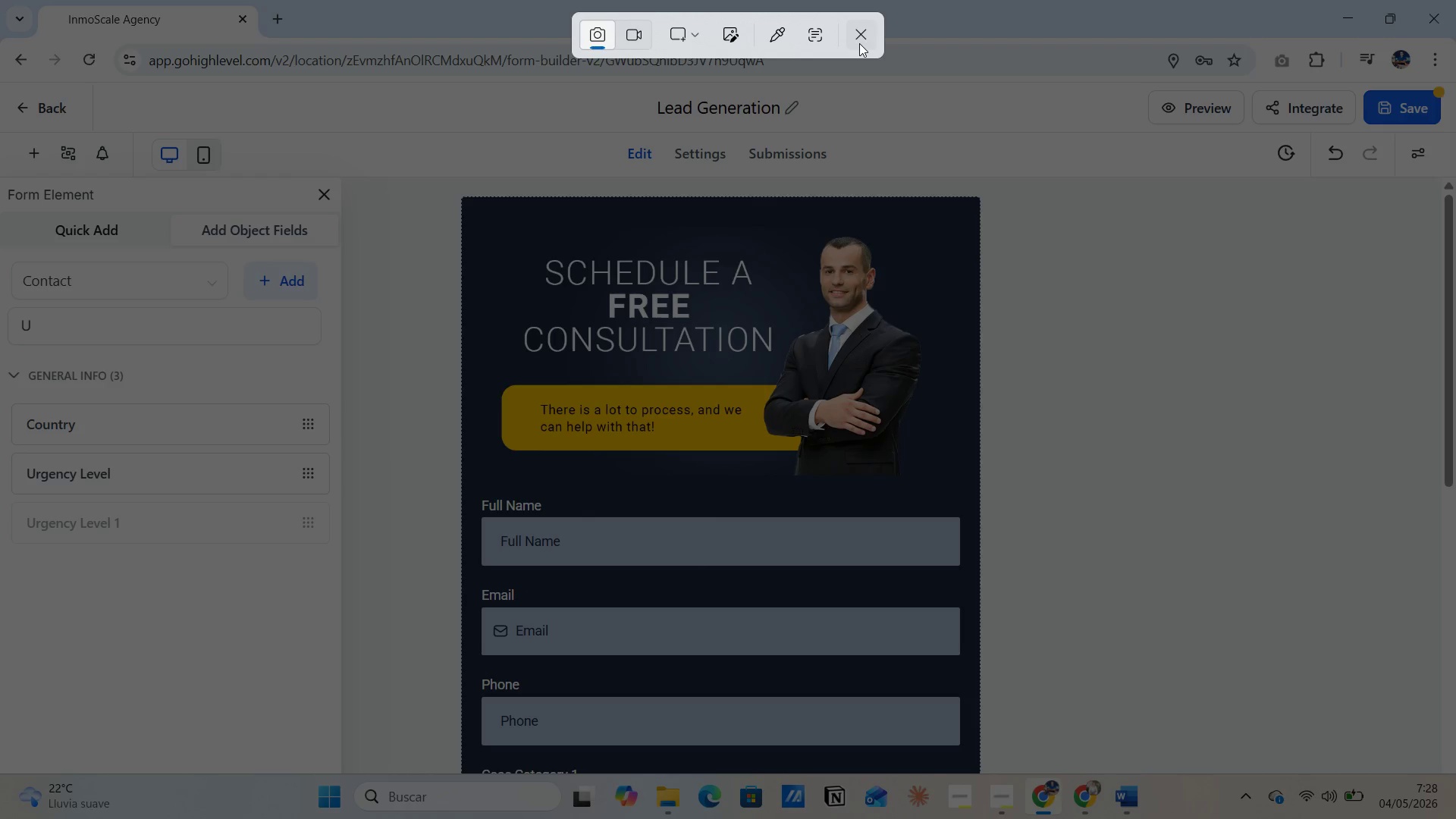 
left_click([862, 42])
 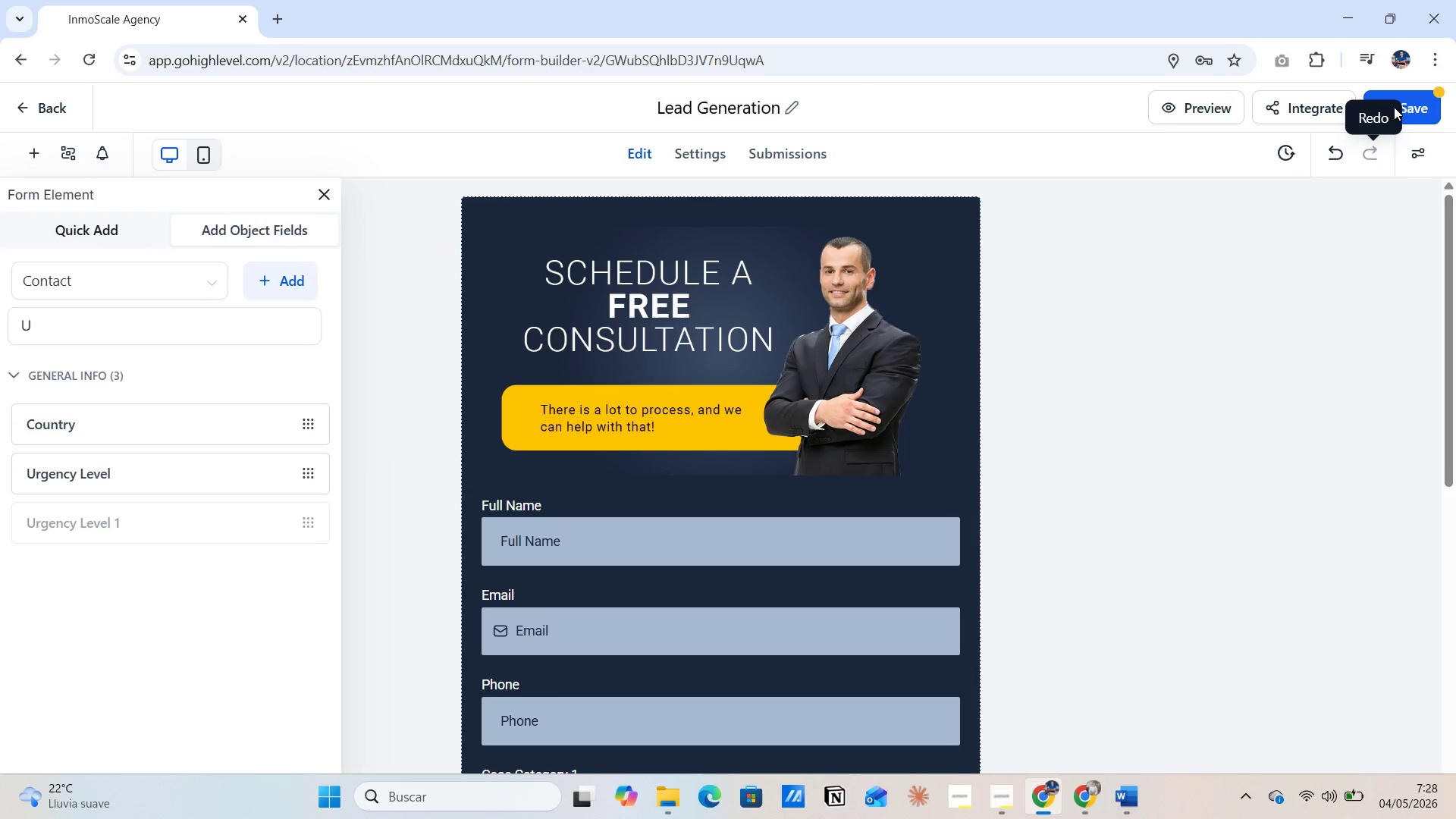 
left_click([1410, 106])
 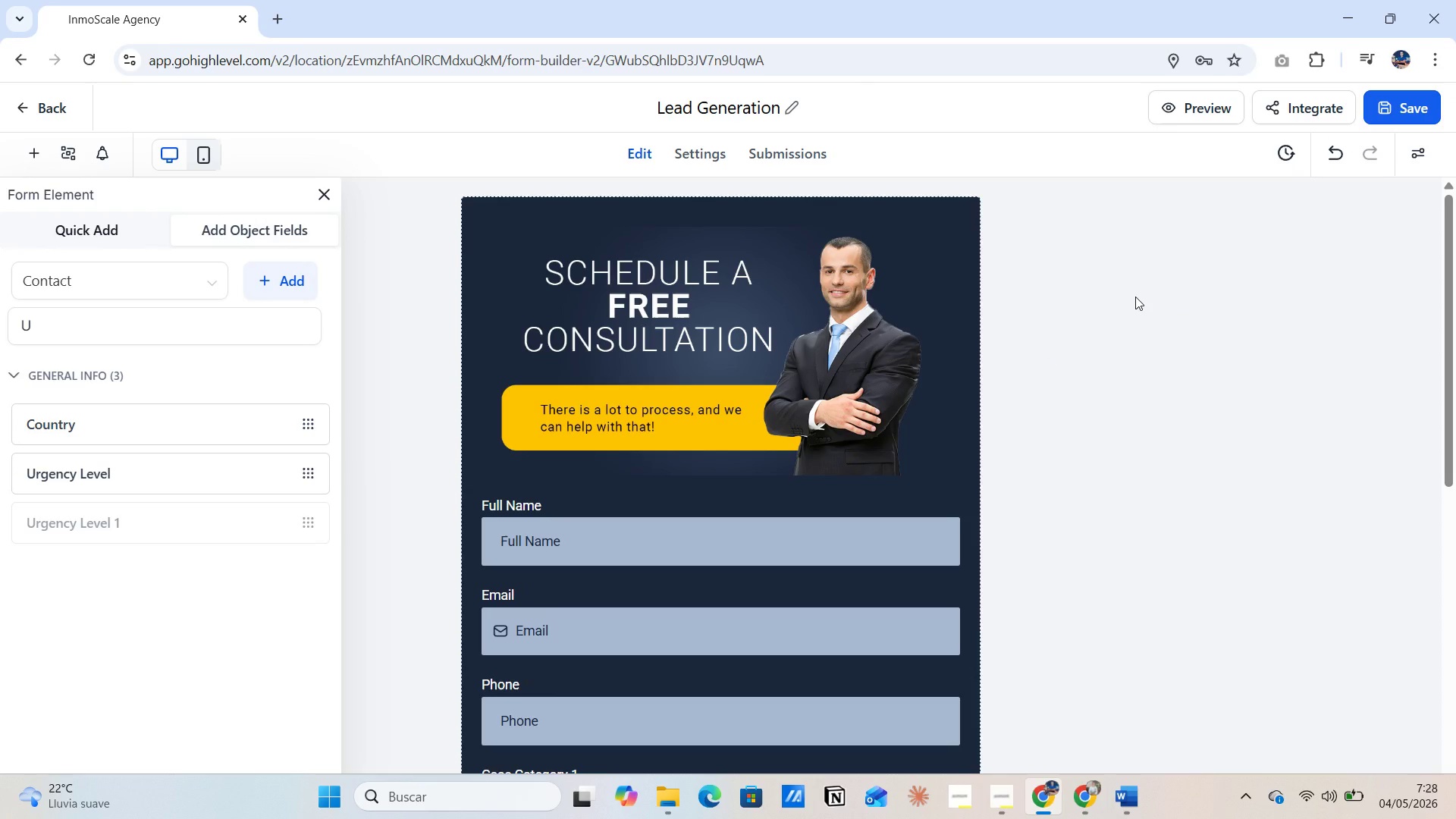 
wait(8.86)
 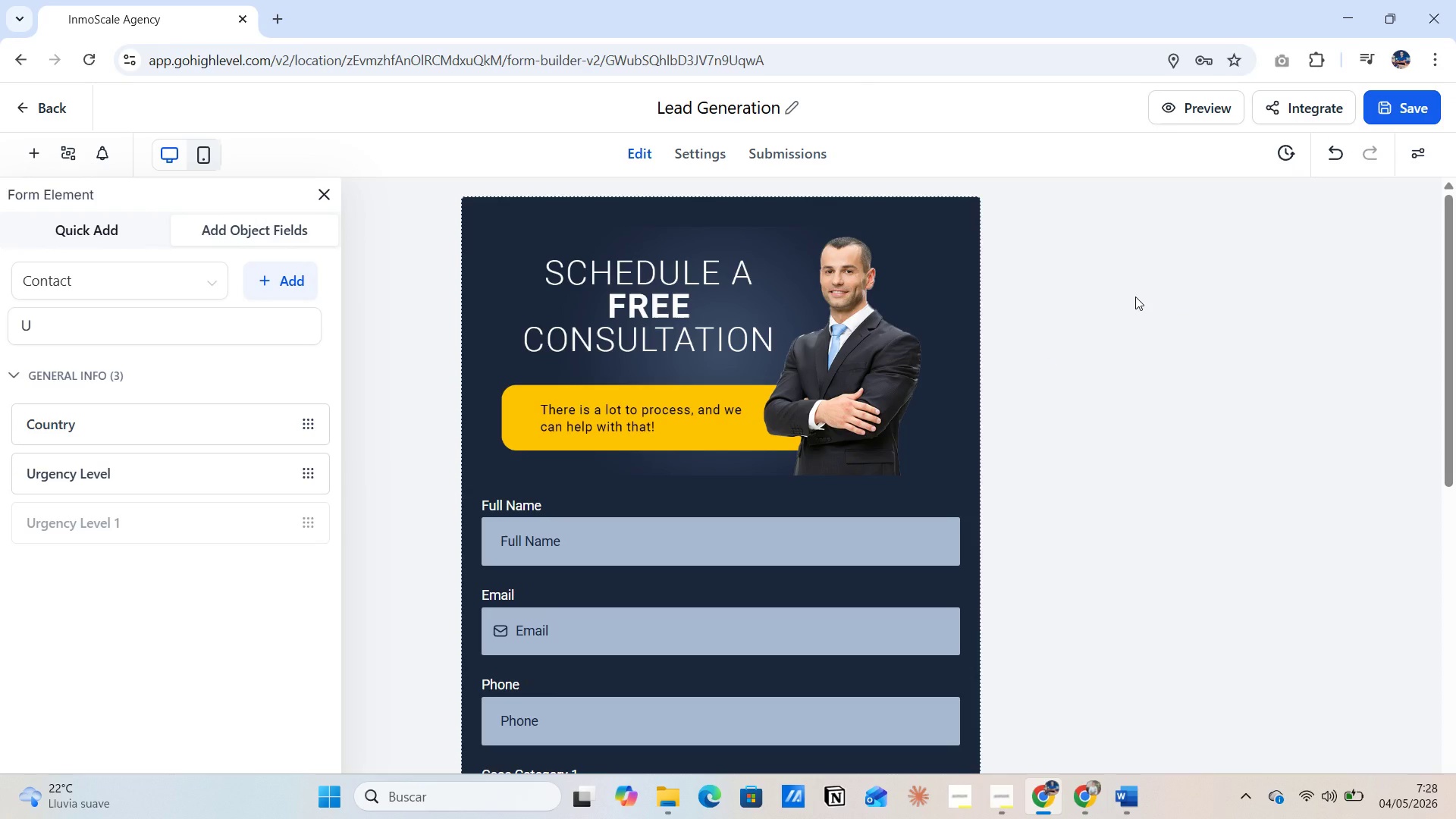 
scroll: coordinate [862, 384], scroll_direction: down, amount: 4.0
 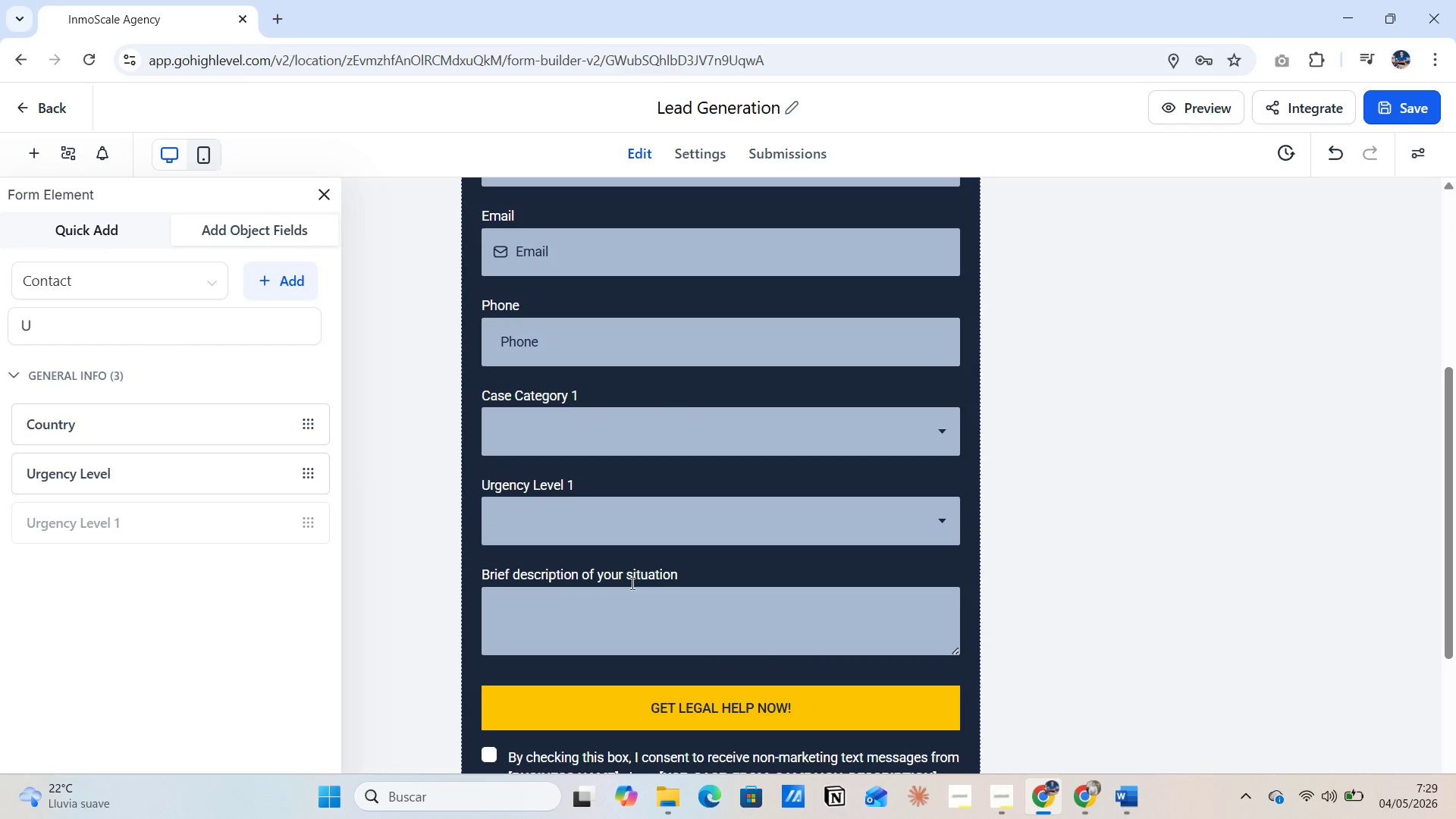 
wait(8.33)
 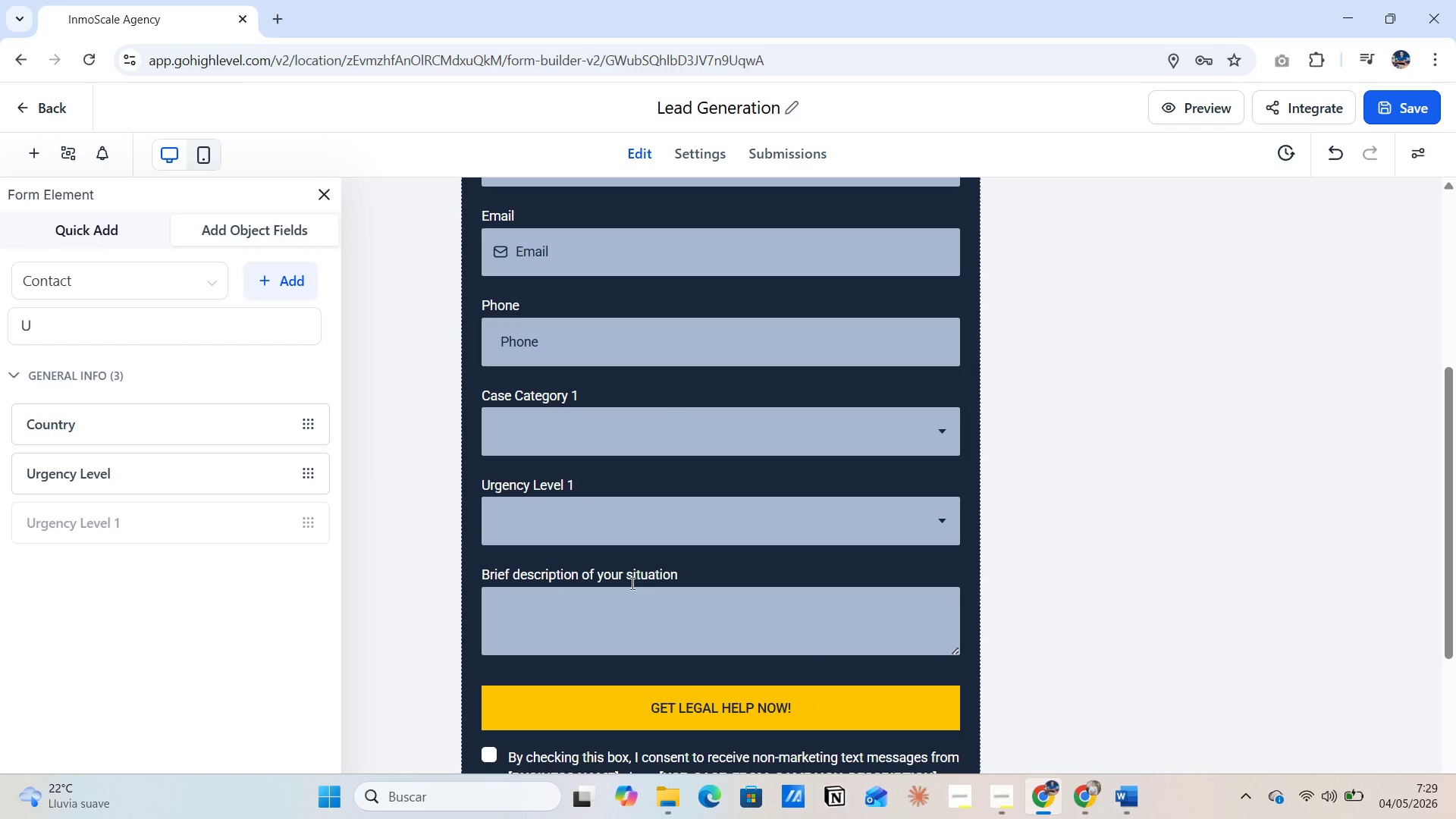 
left_click([1037, 702])
 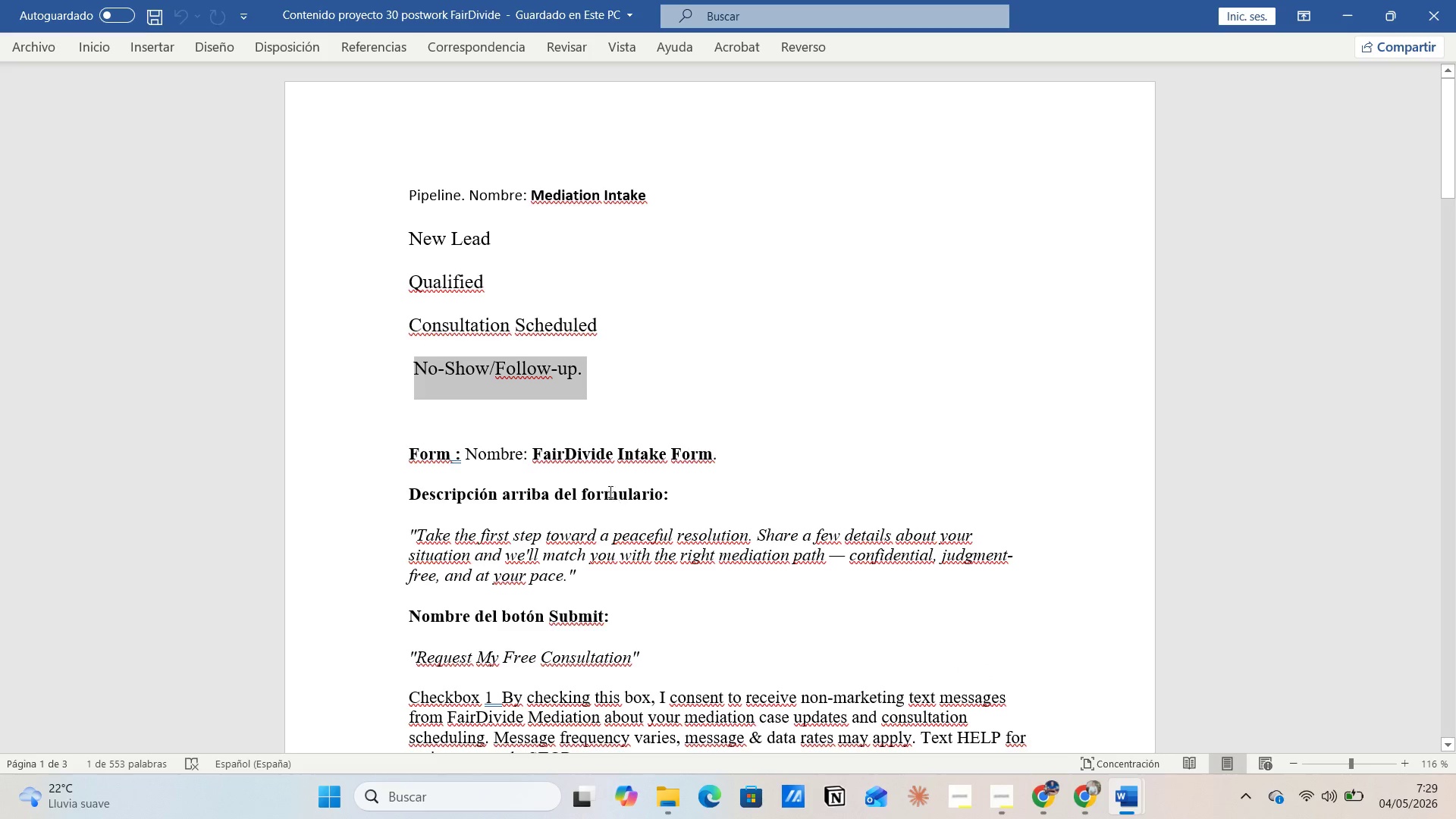 
scroll: coordinate [609, 491], scroll_direction: down, amount: 1.0
 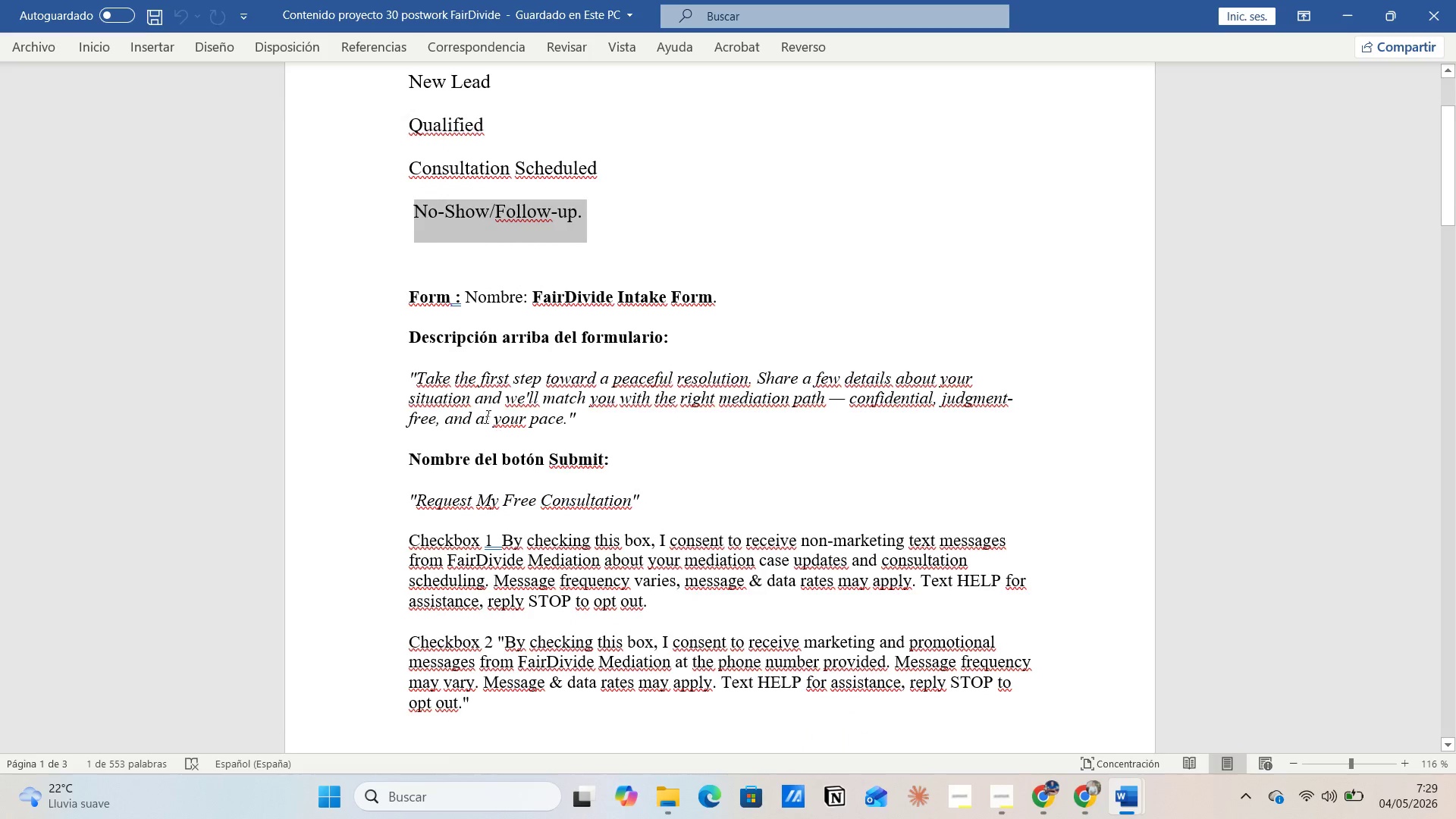 
left_click([434, 385])
 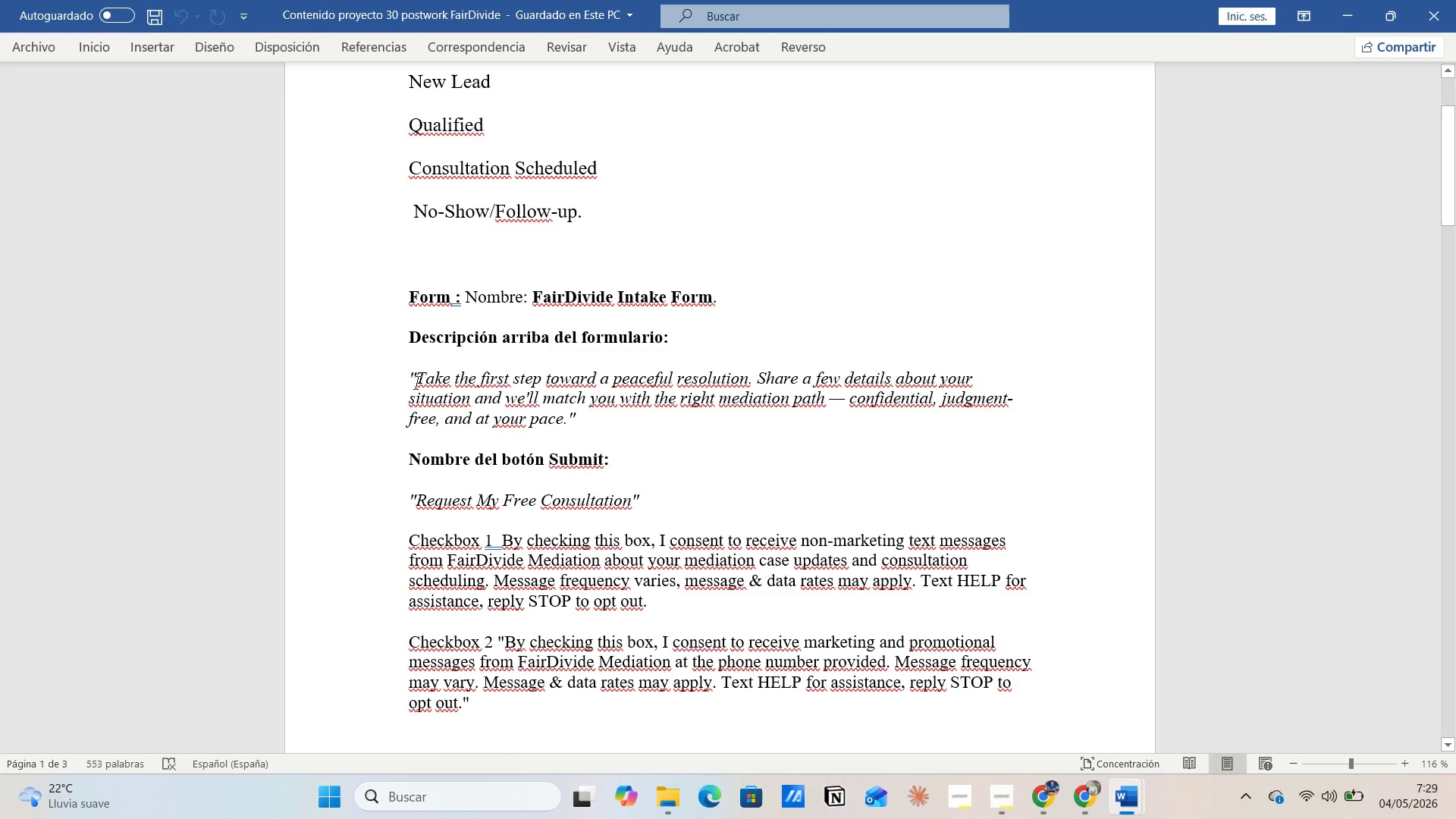 
left_click([416, 383])
 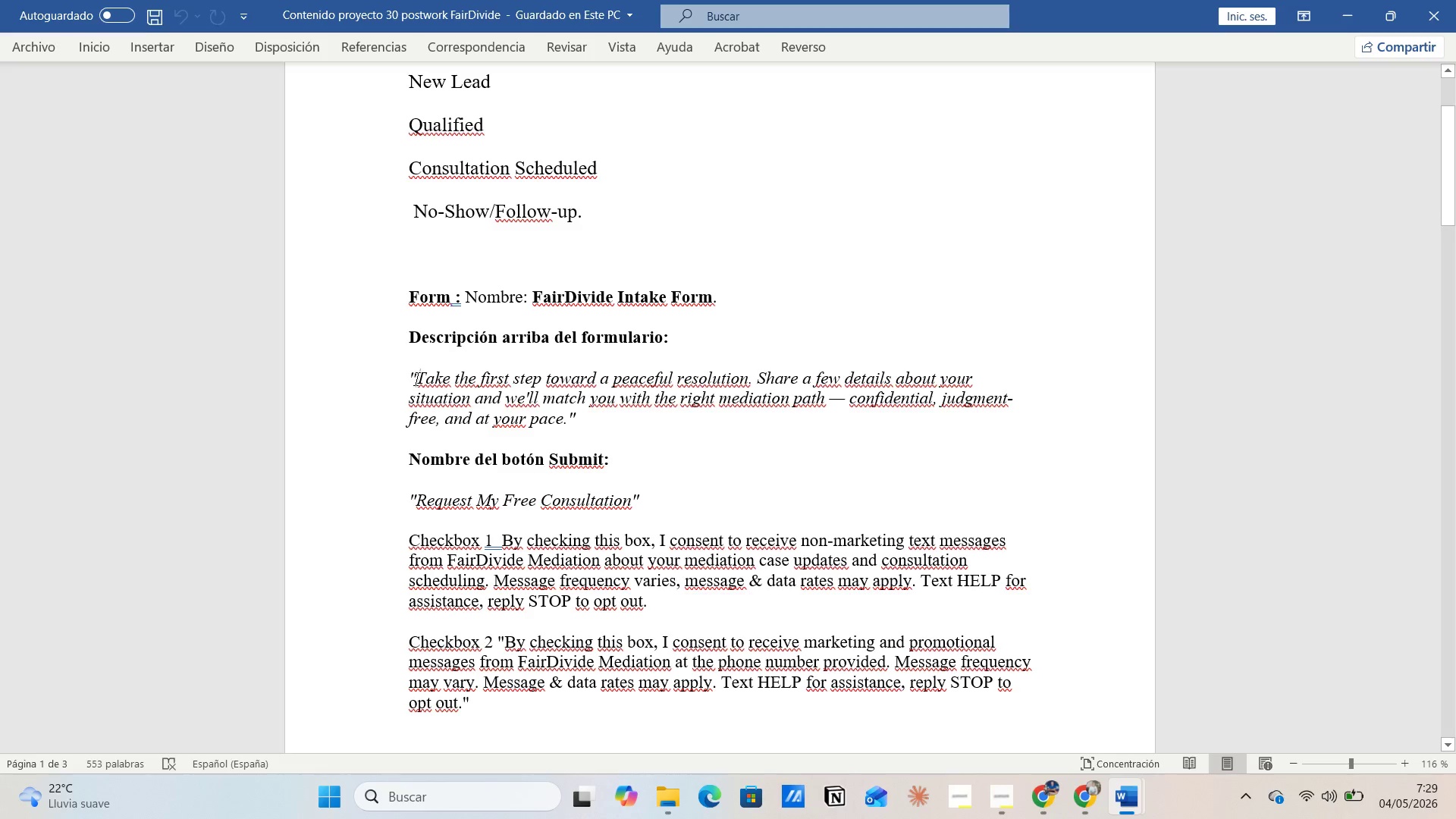 
left_click_drag(start_coordinate=[416, 379], to_coordinate=[563, 417])
 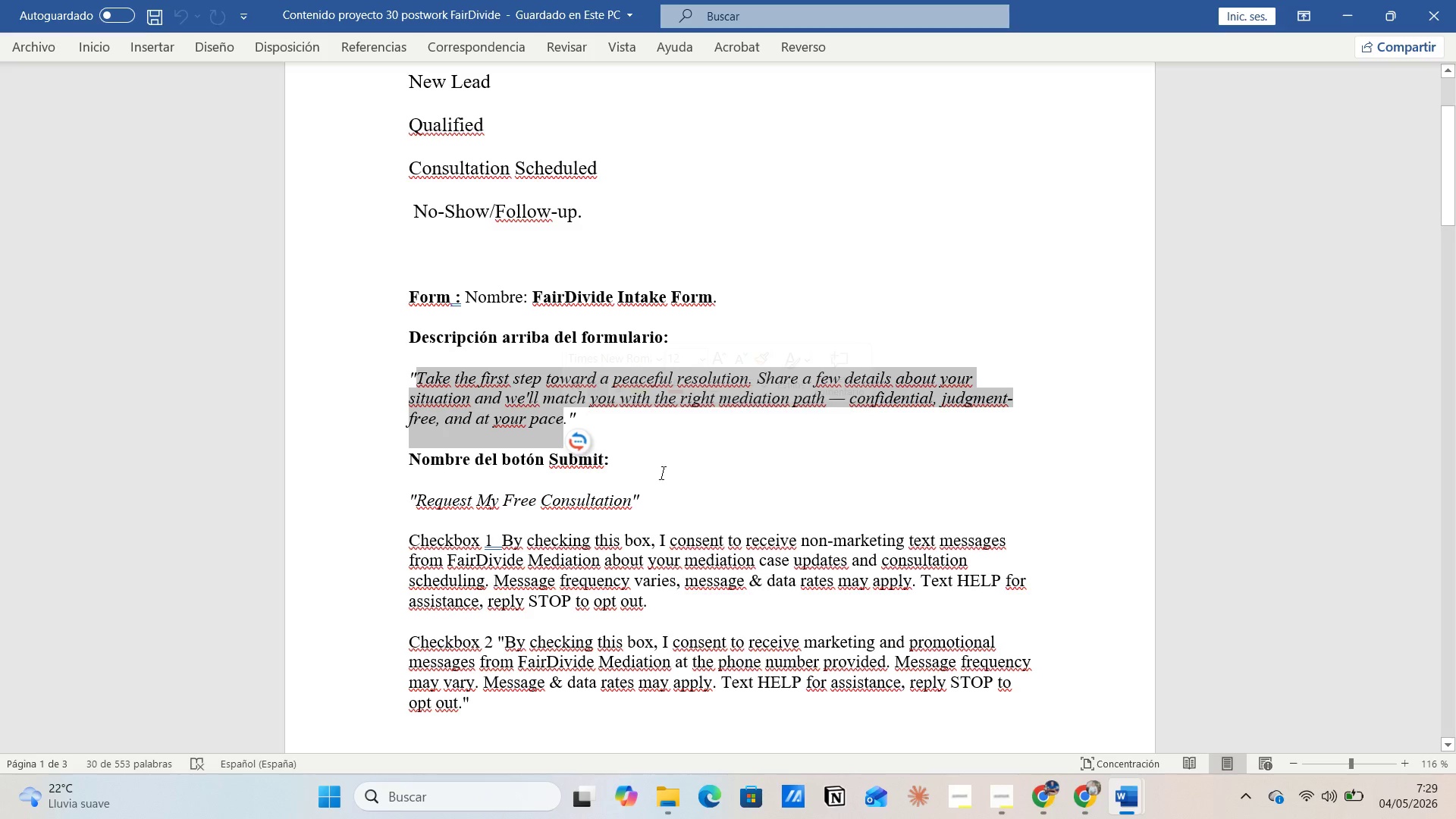 
wait(6.2)
 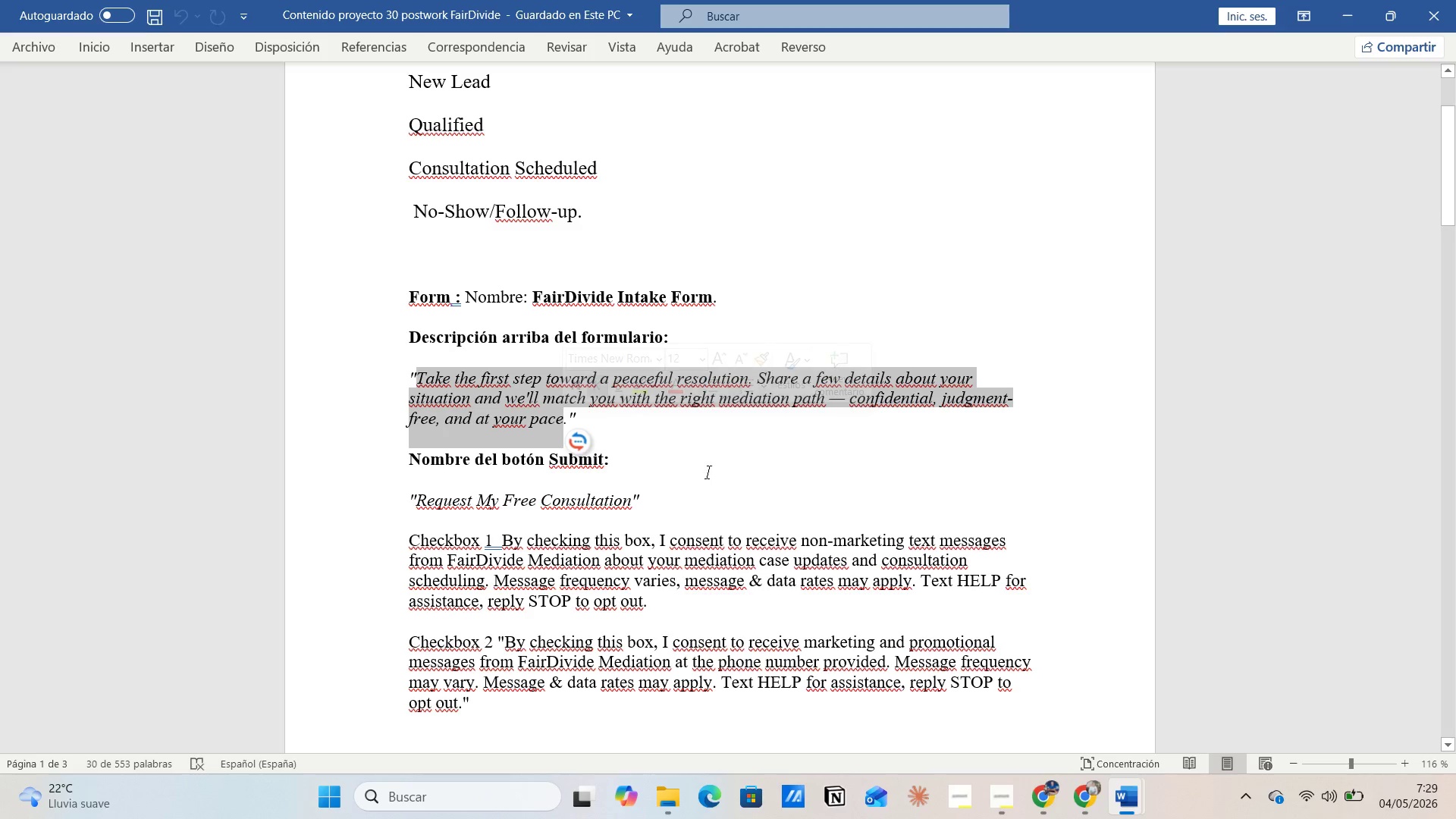 
left_click_drag(start_coordinate=[419, 504], to_coordinate=[599, 504])
 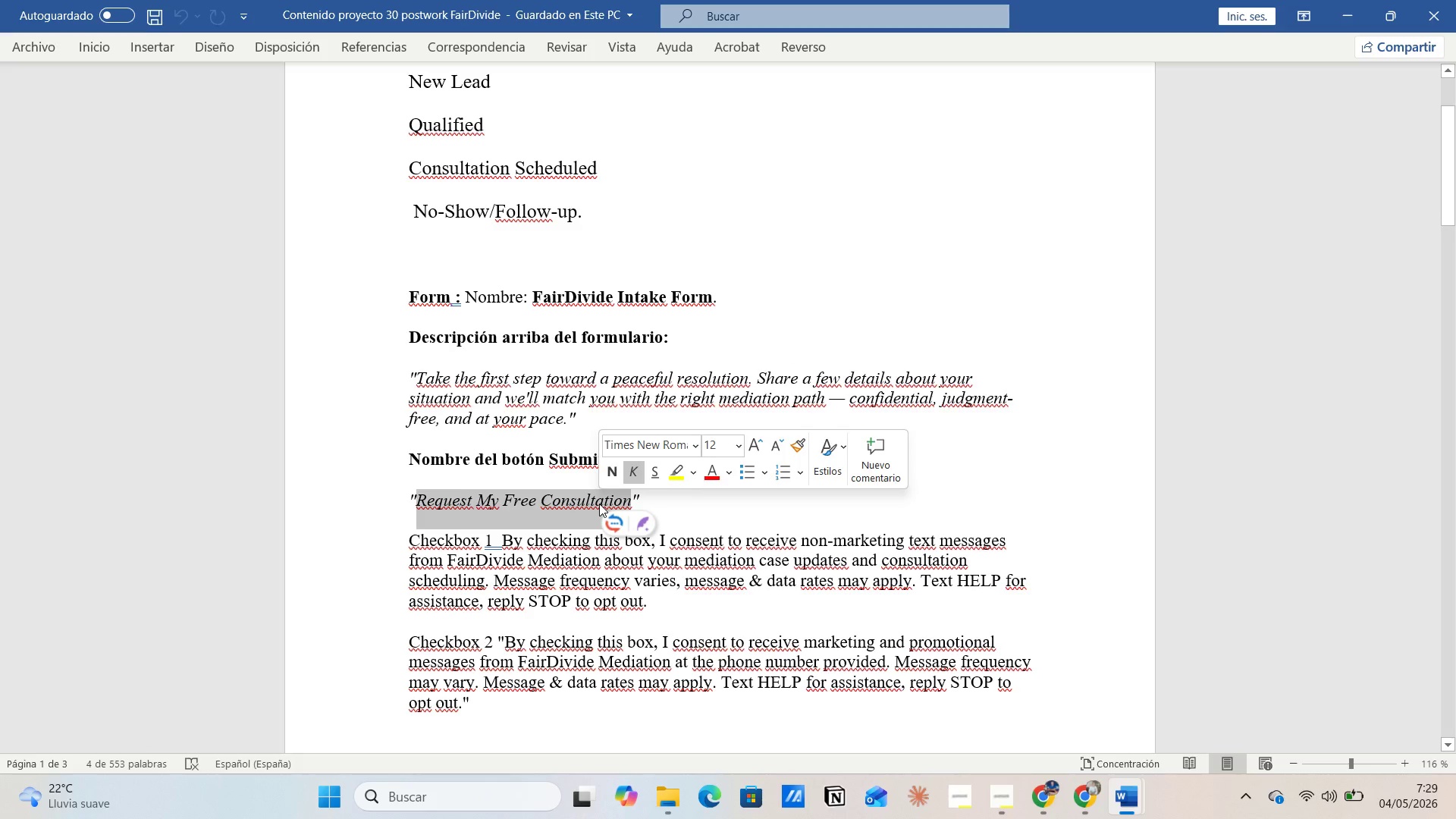 
key(Control+C)
 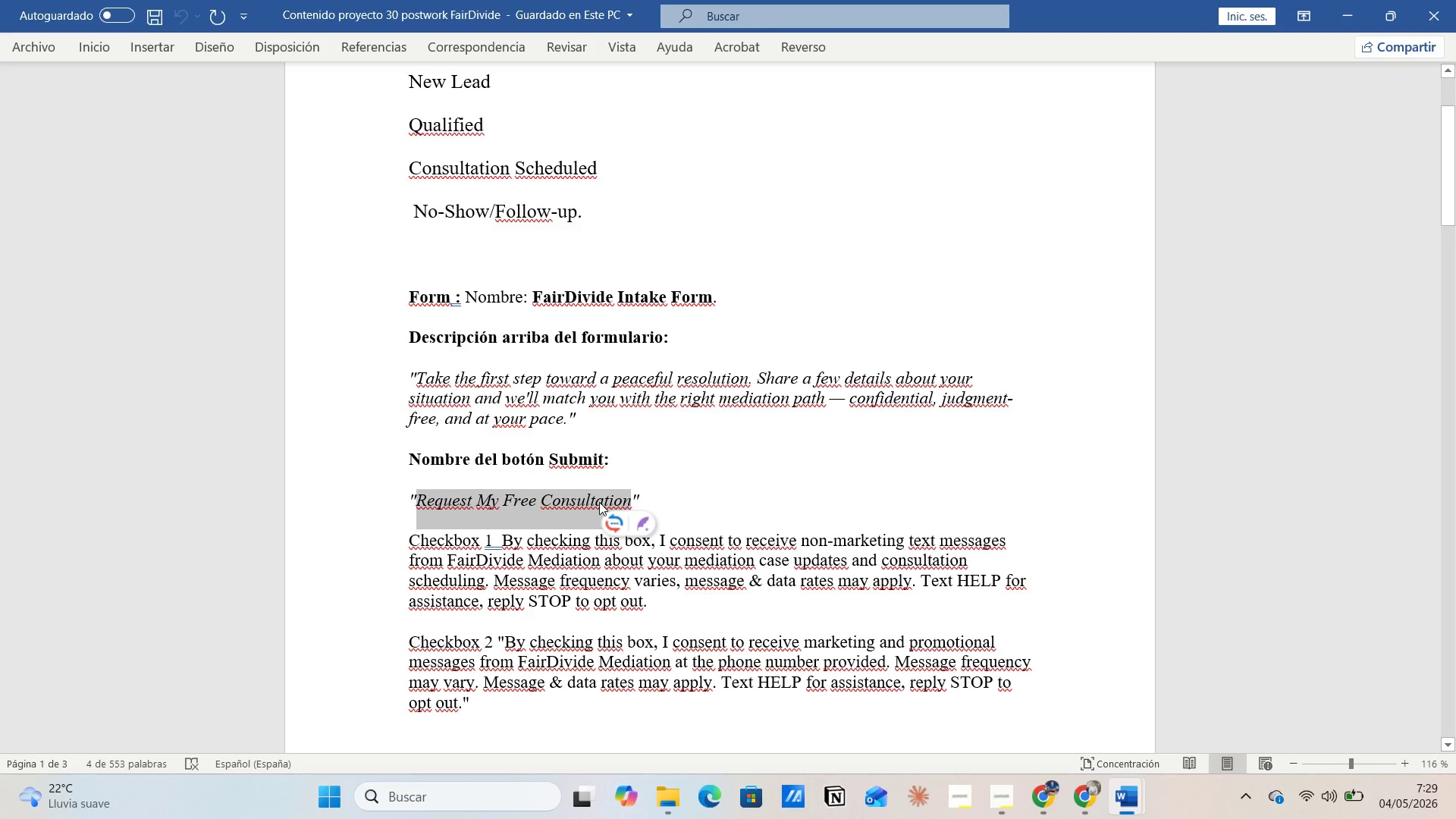 
key(Alt+Tab)
 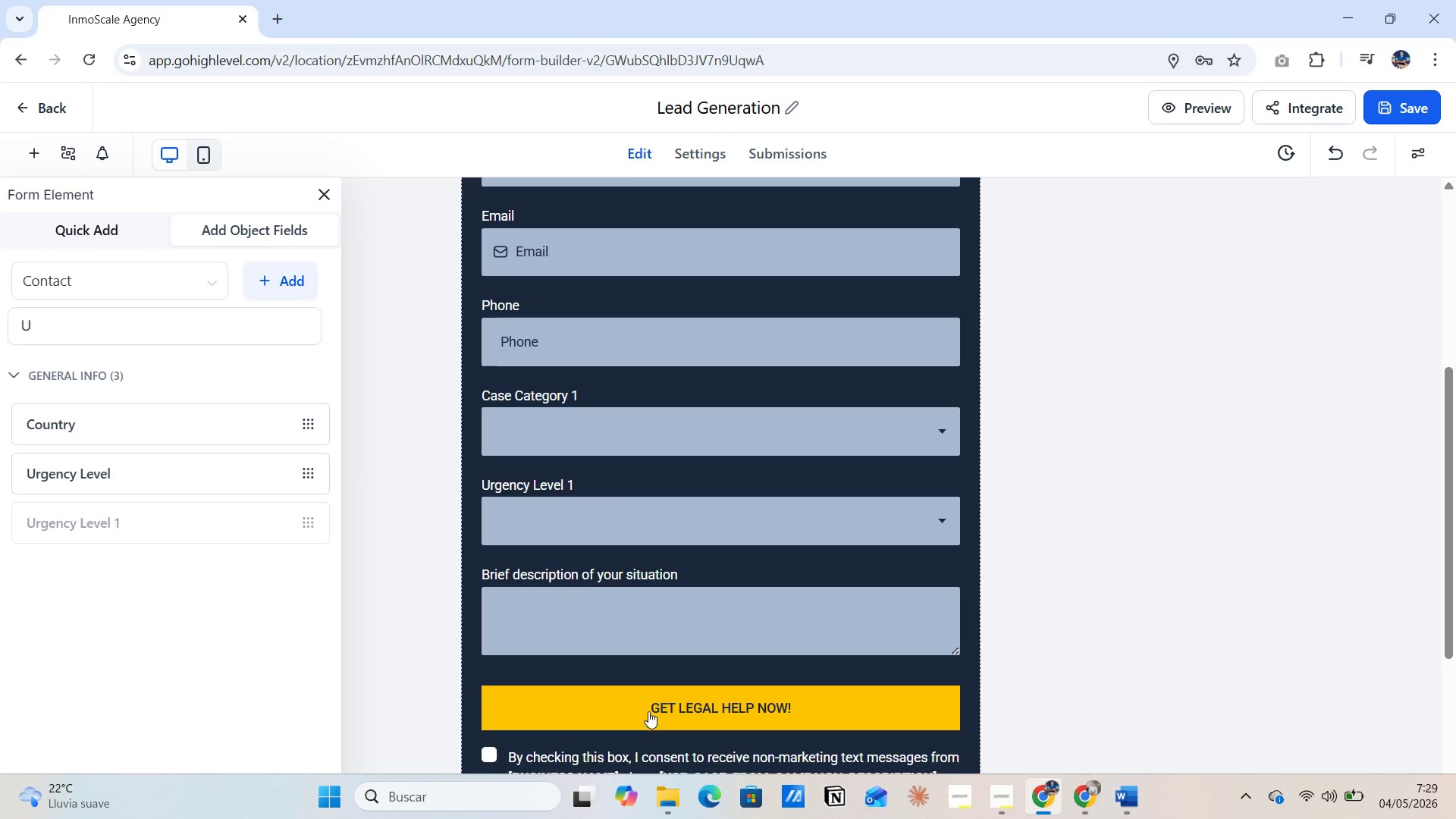 
left_click([647, 699])
 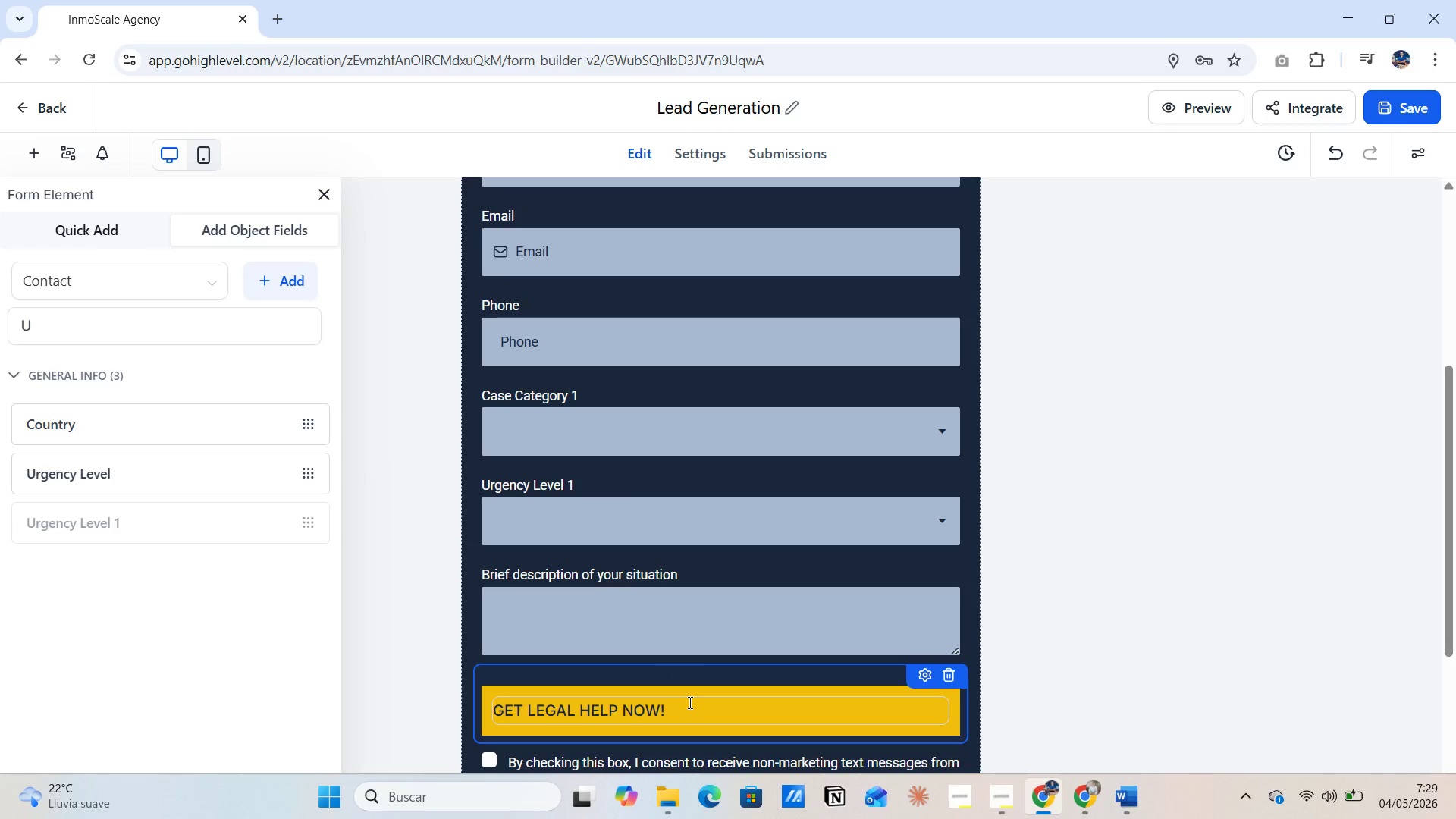 
left_click([689, 702])
 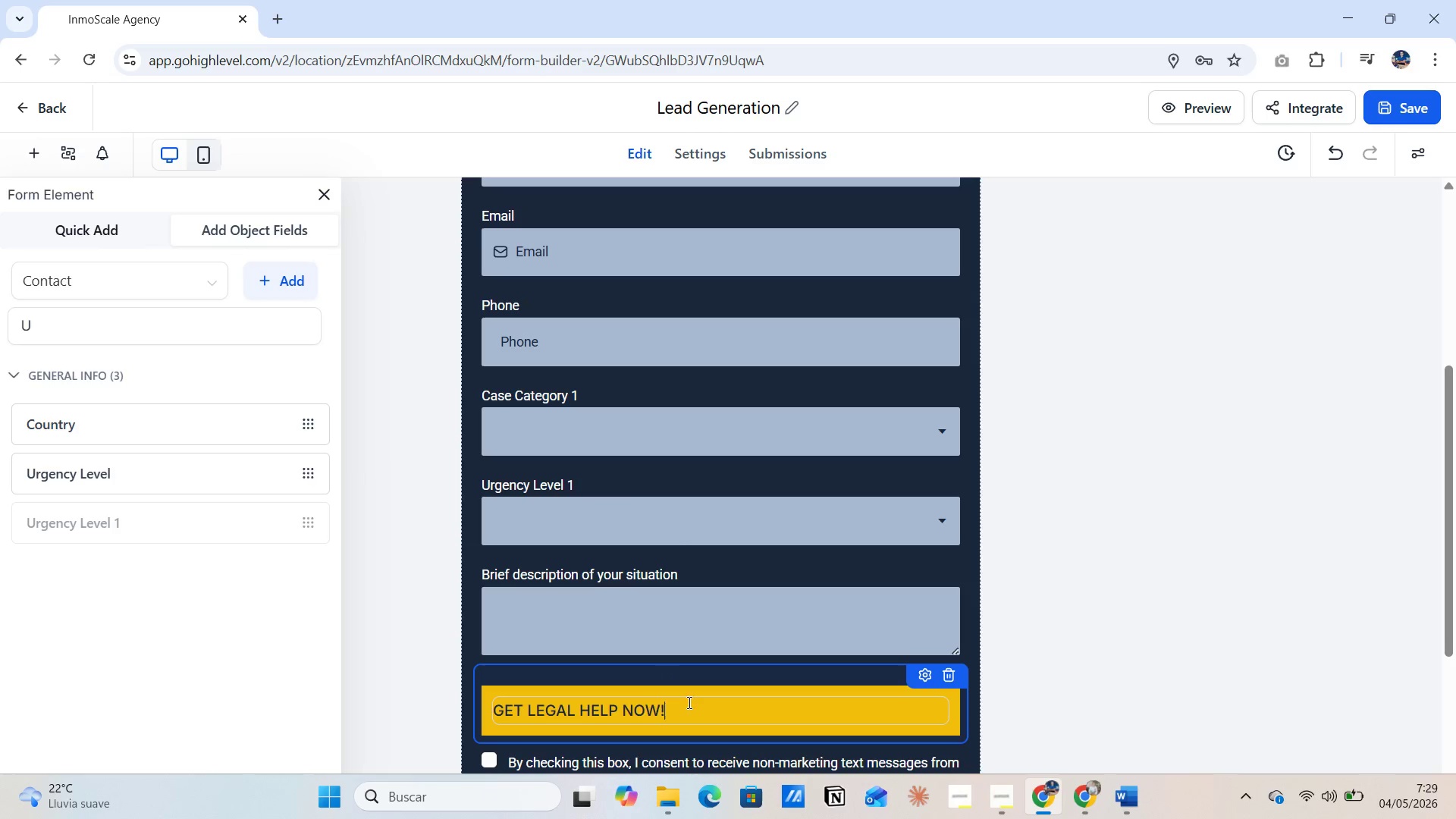 
left_click_drag(start_coordinate=[689, 702], to_coordinate=[491, 701])
 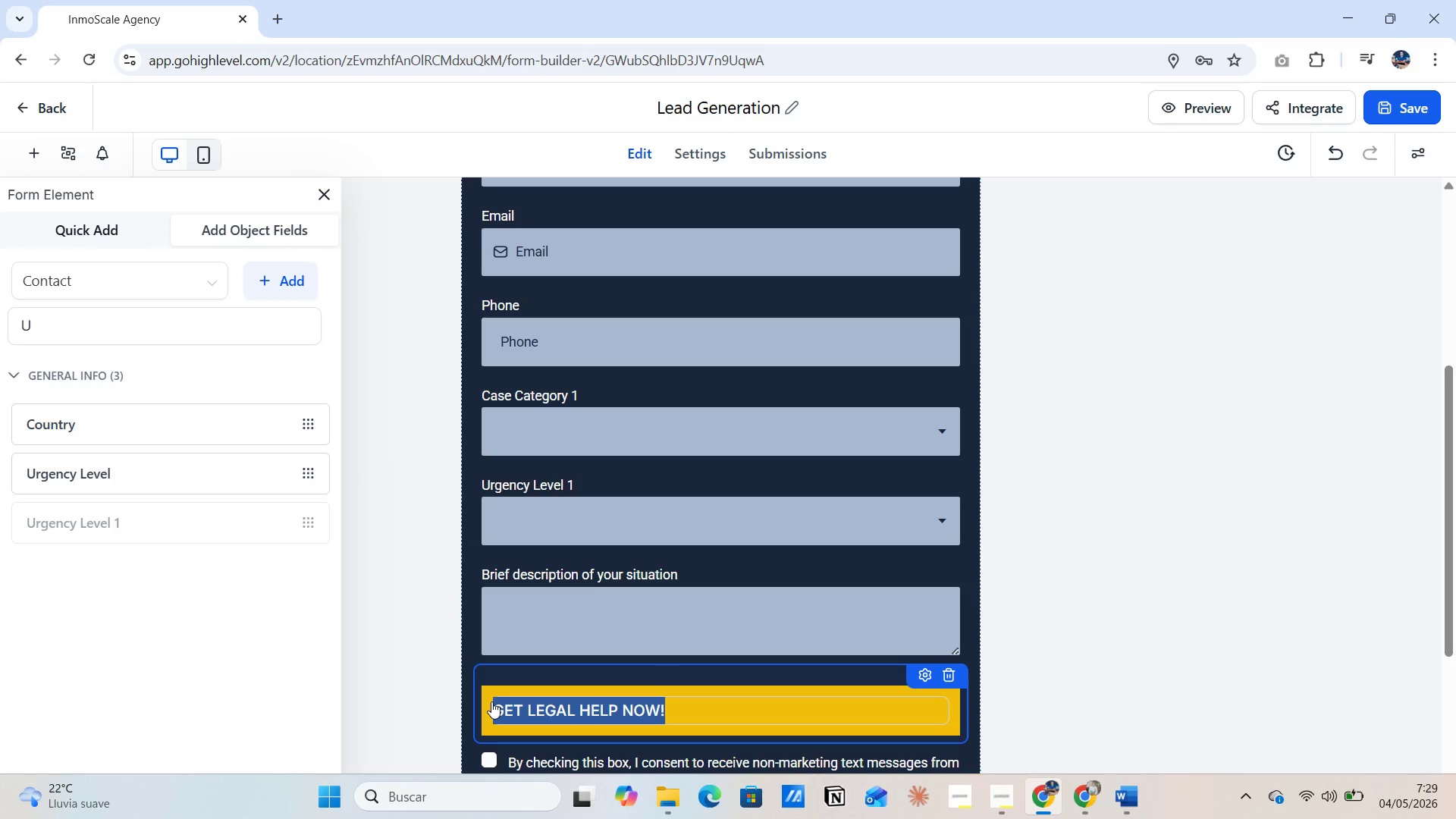 
key(CapsLock)
 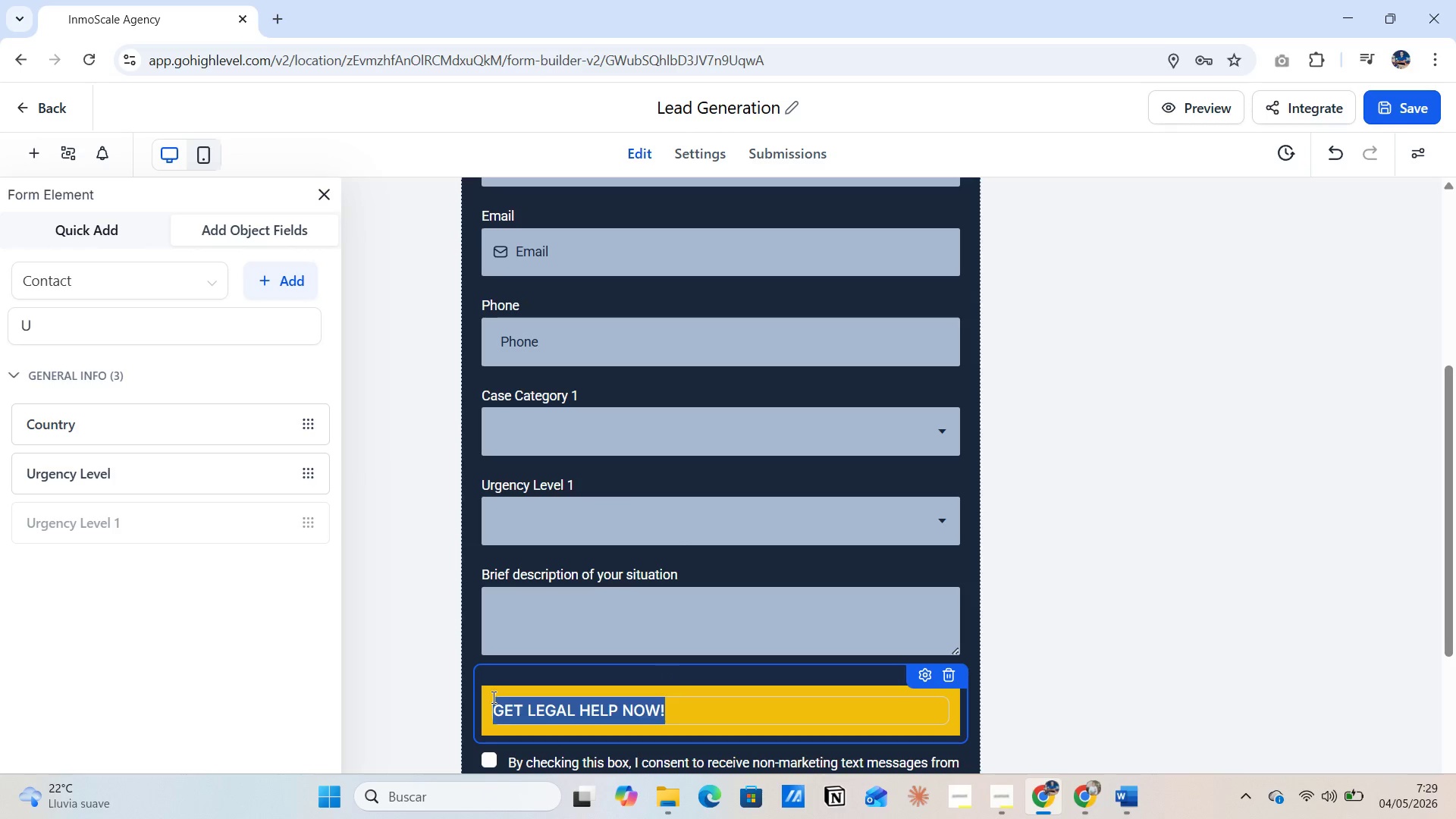 
key(Control+V)
 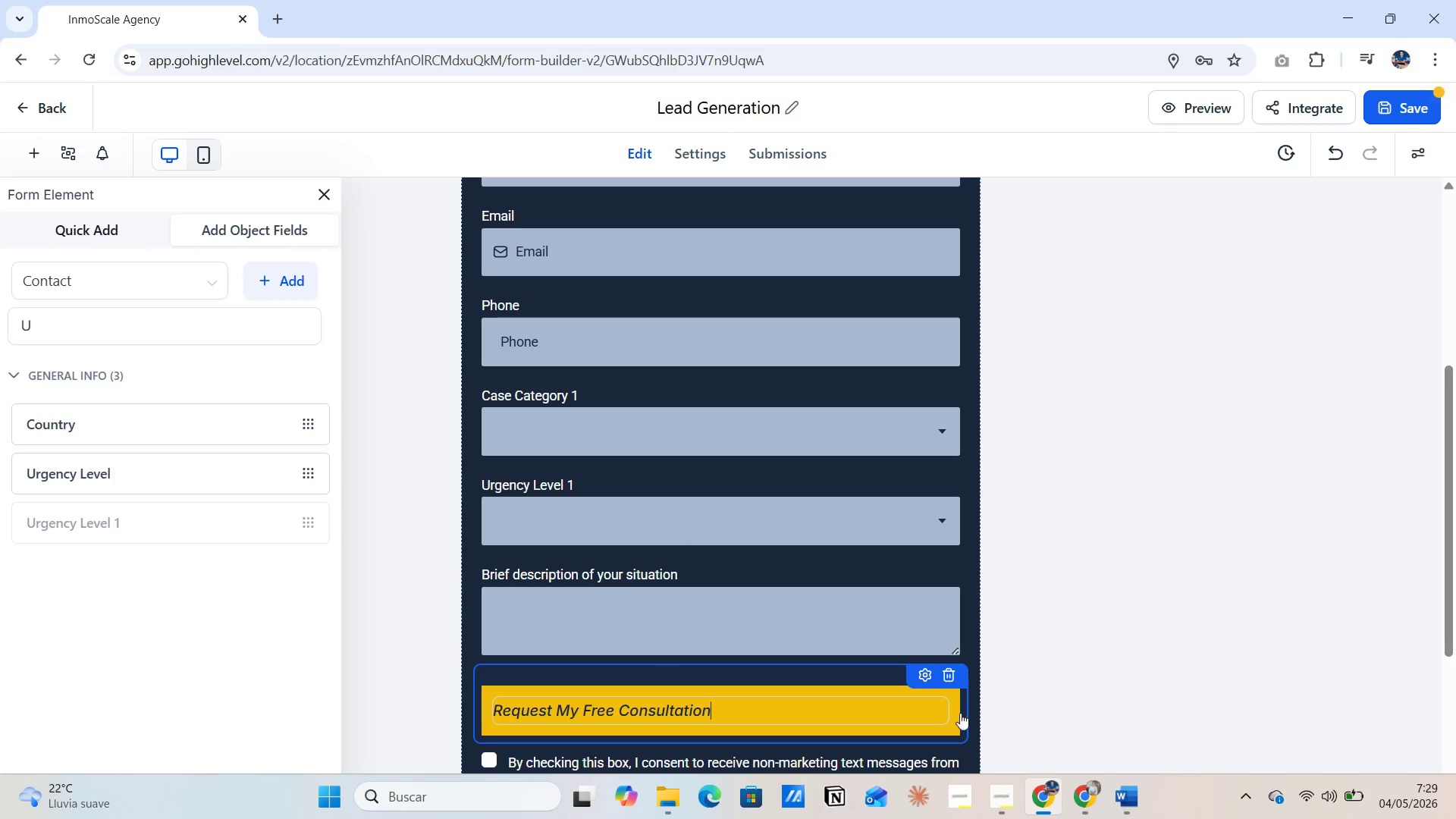 
left_click([1053, 626])
 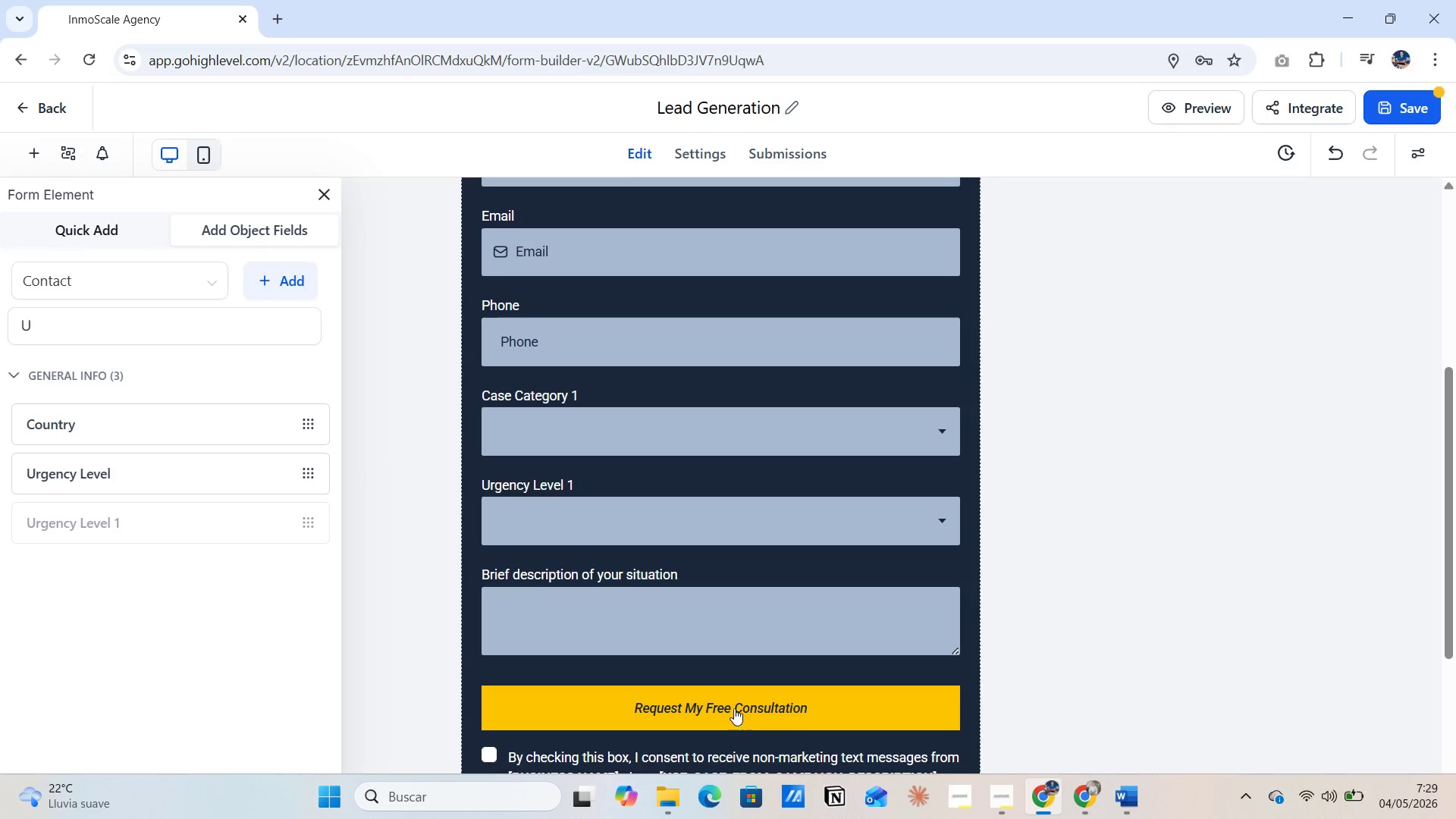 
left_click([732, 699])
 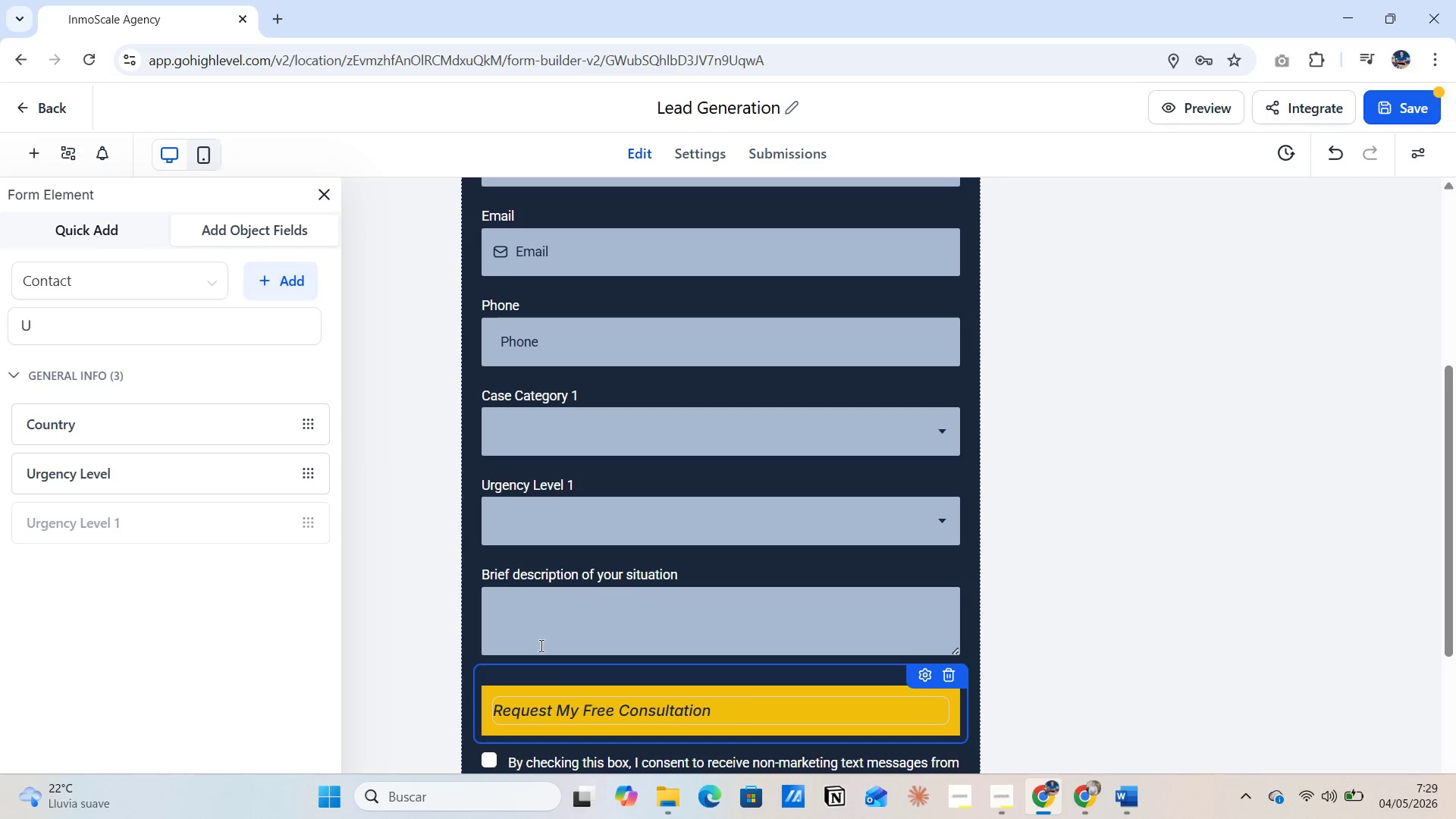 
left_click([720, 716])
 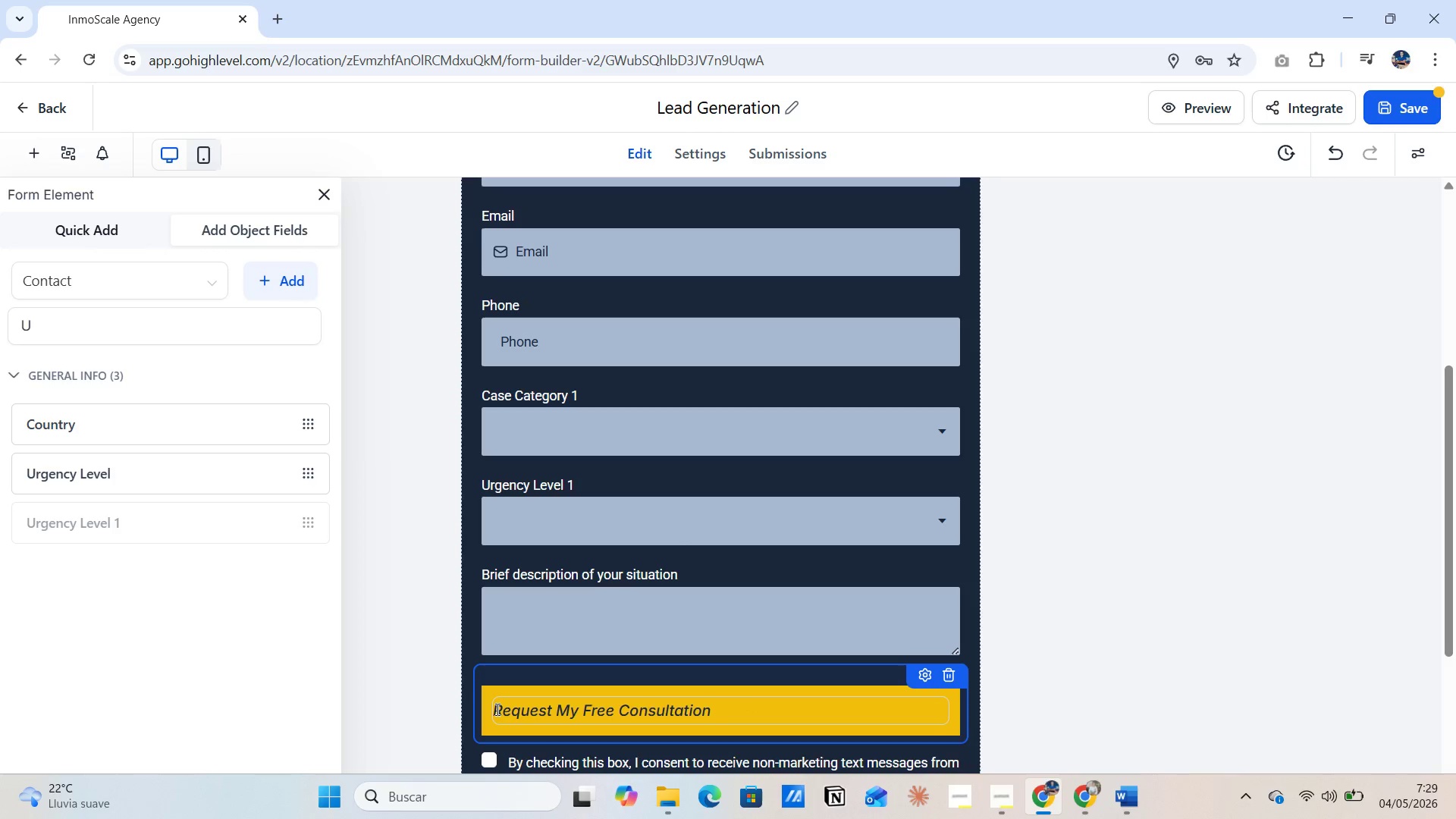 
left_click([496, 709])
 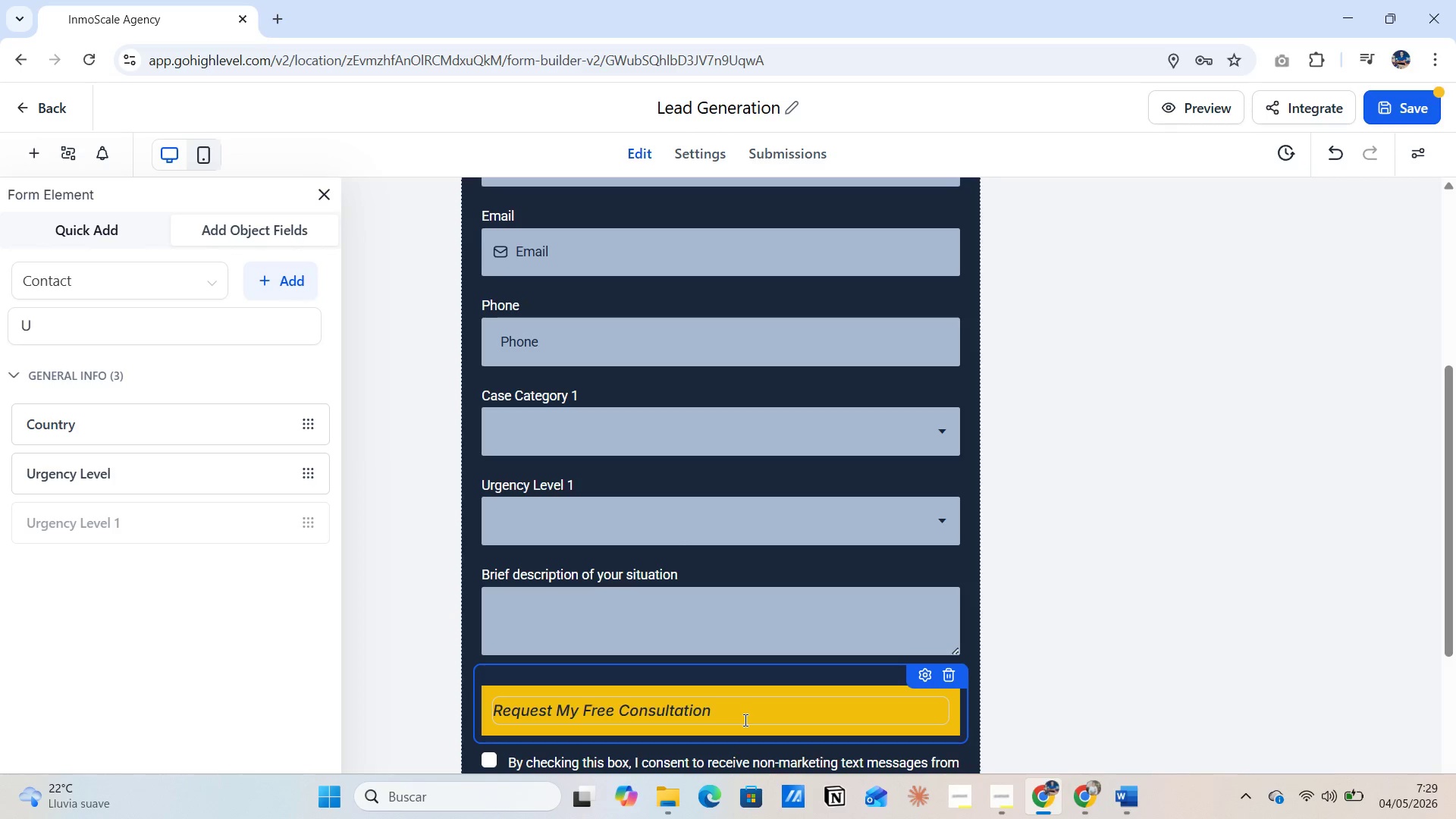 
left_click_drag(start_coordinate=[744, 717], to_coordinate=[473, 715])
 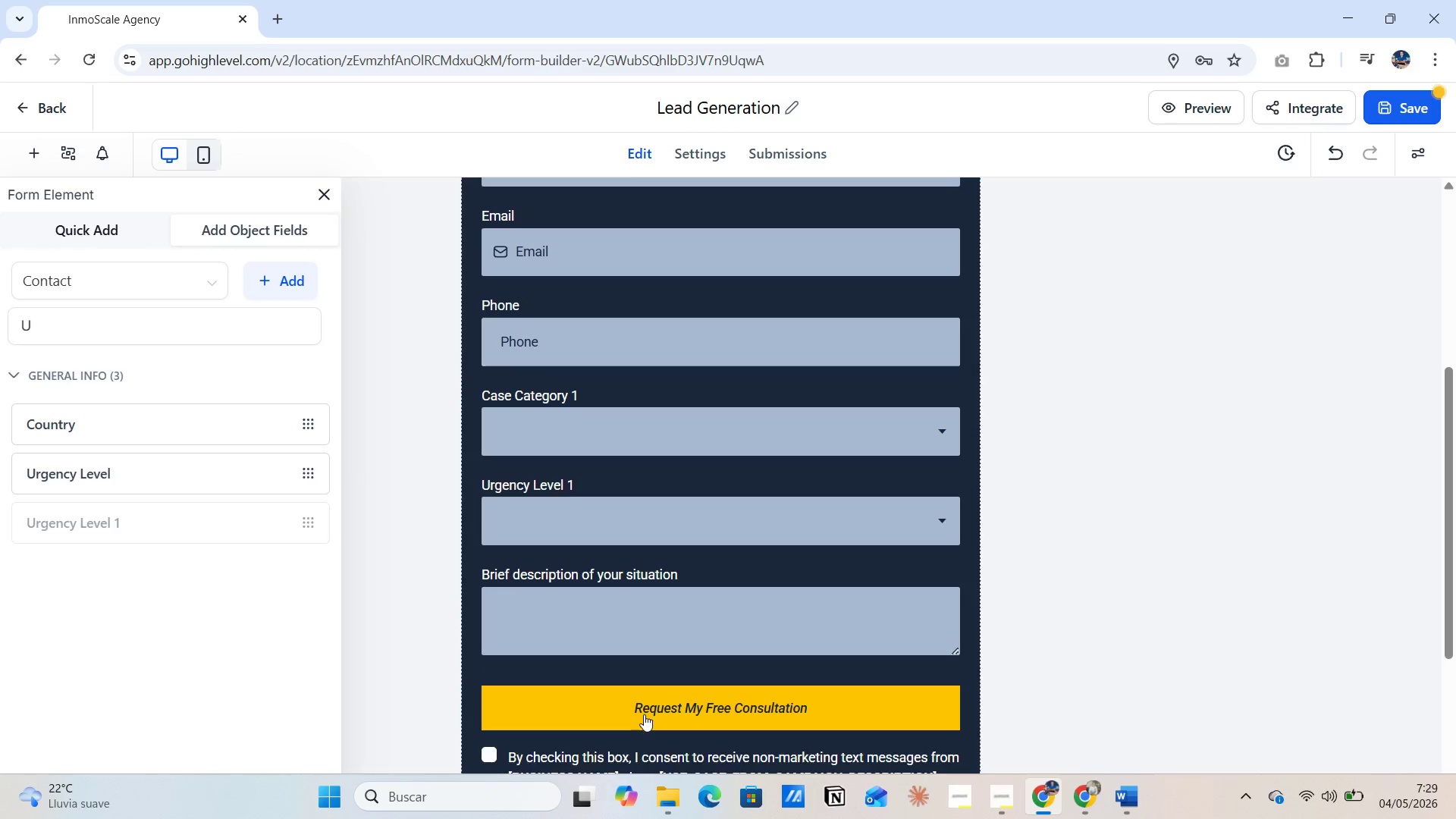 
left_click([58, 231])
 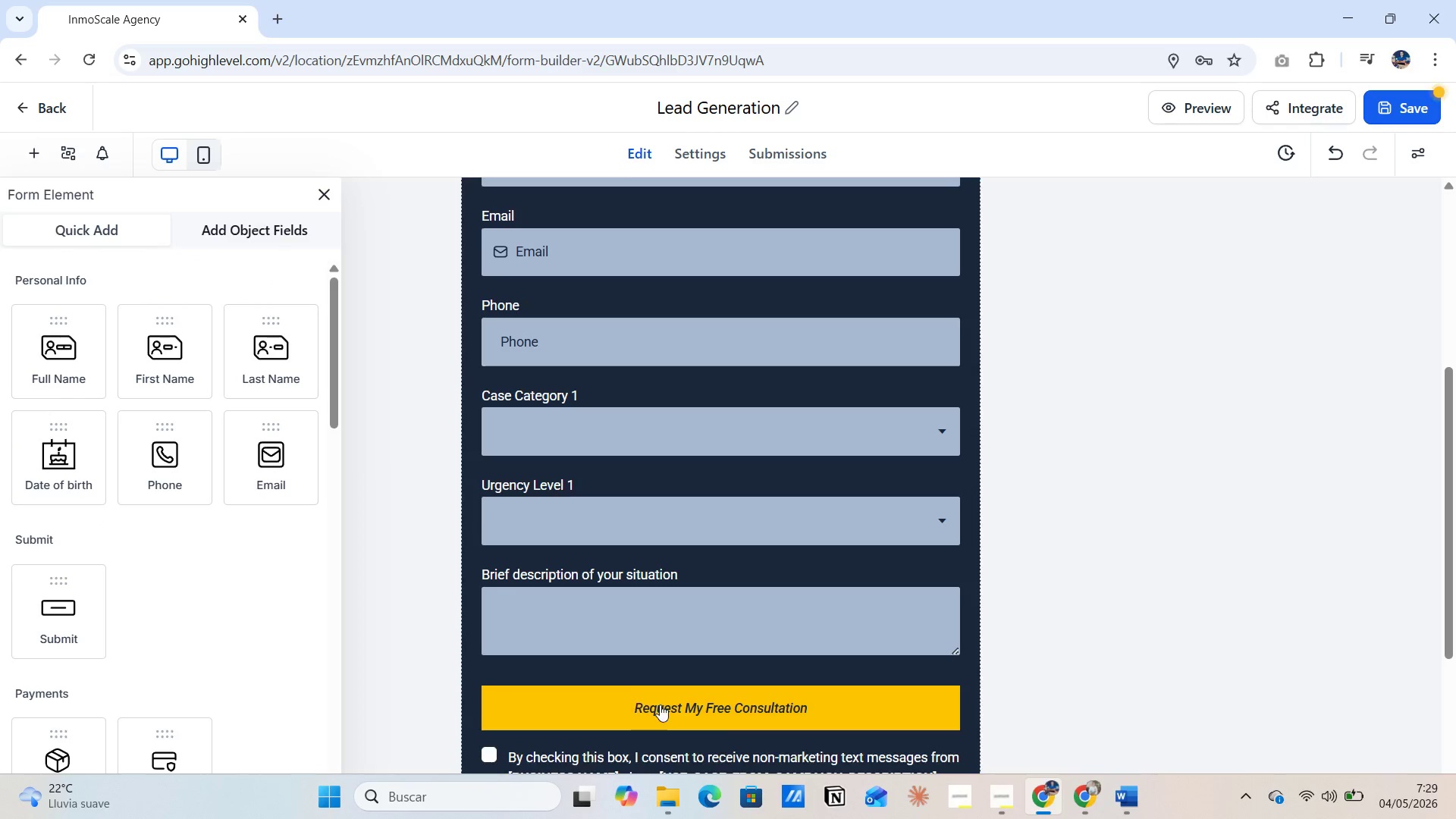 
left_click([661, 704])
 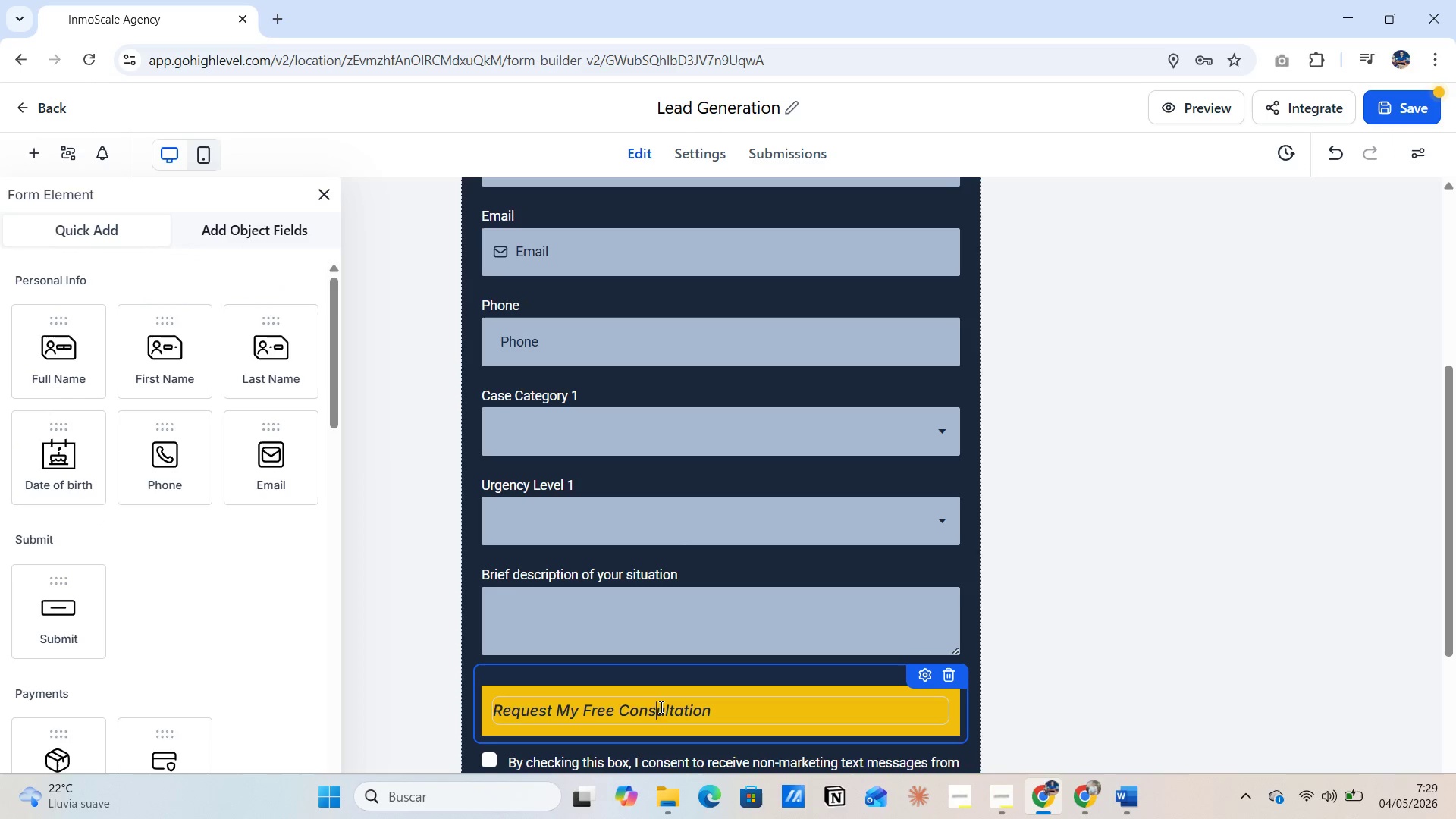 
double_click([660, 707])
 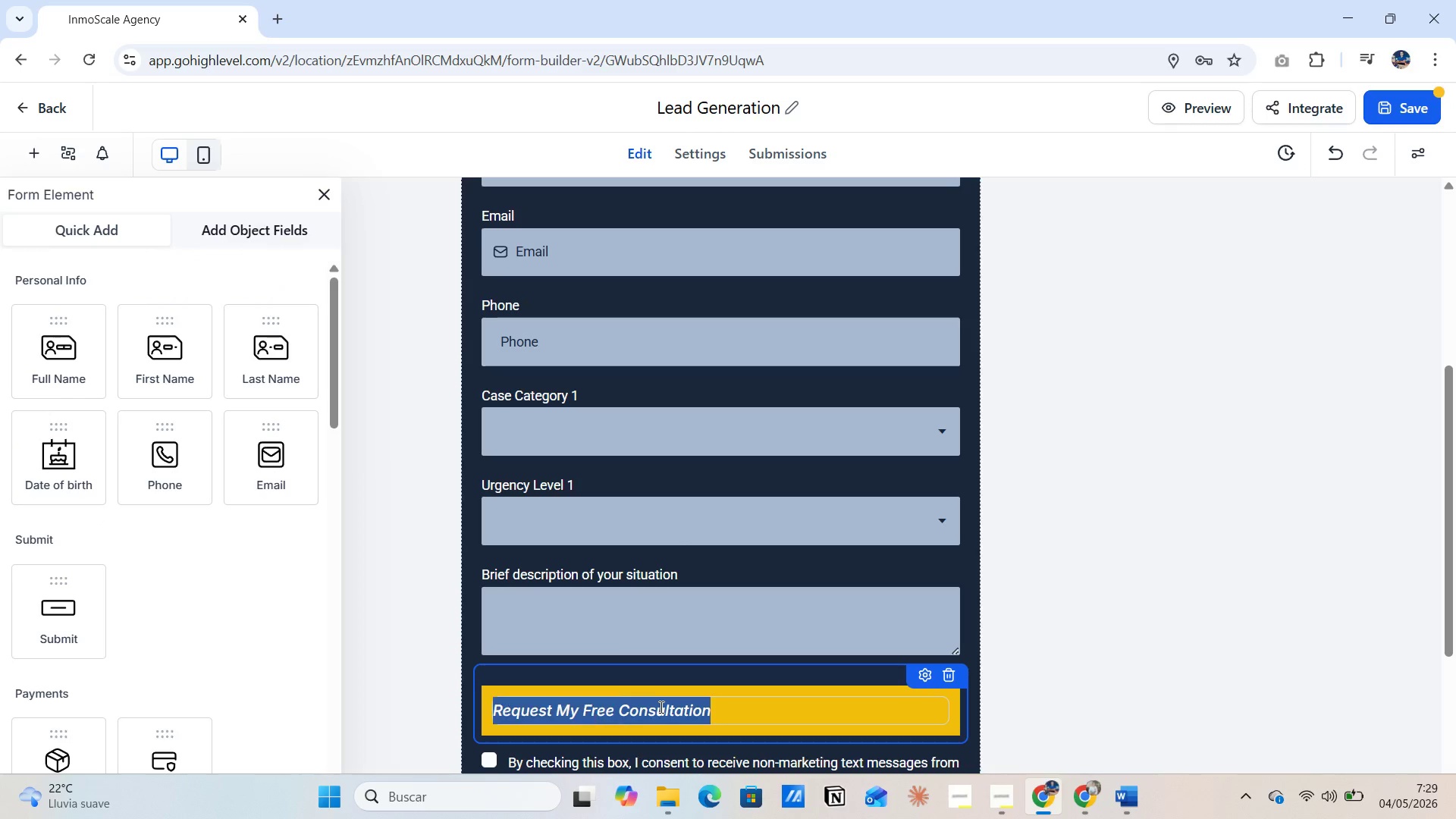 
triple_click([660, 707])
 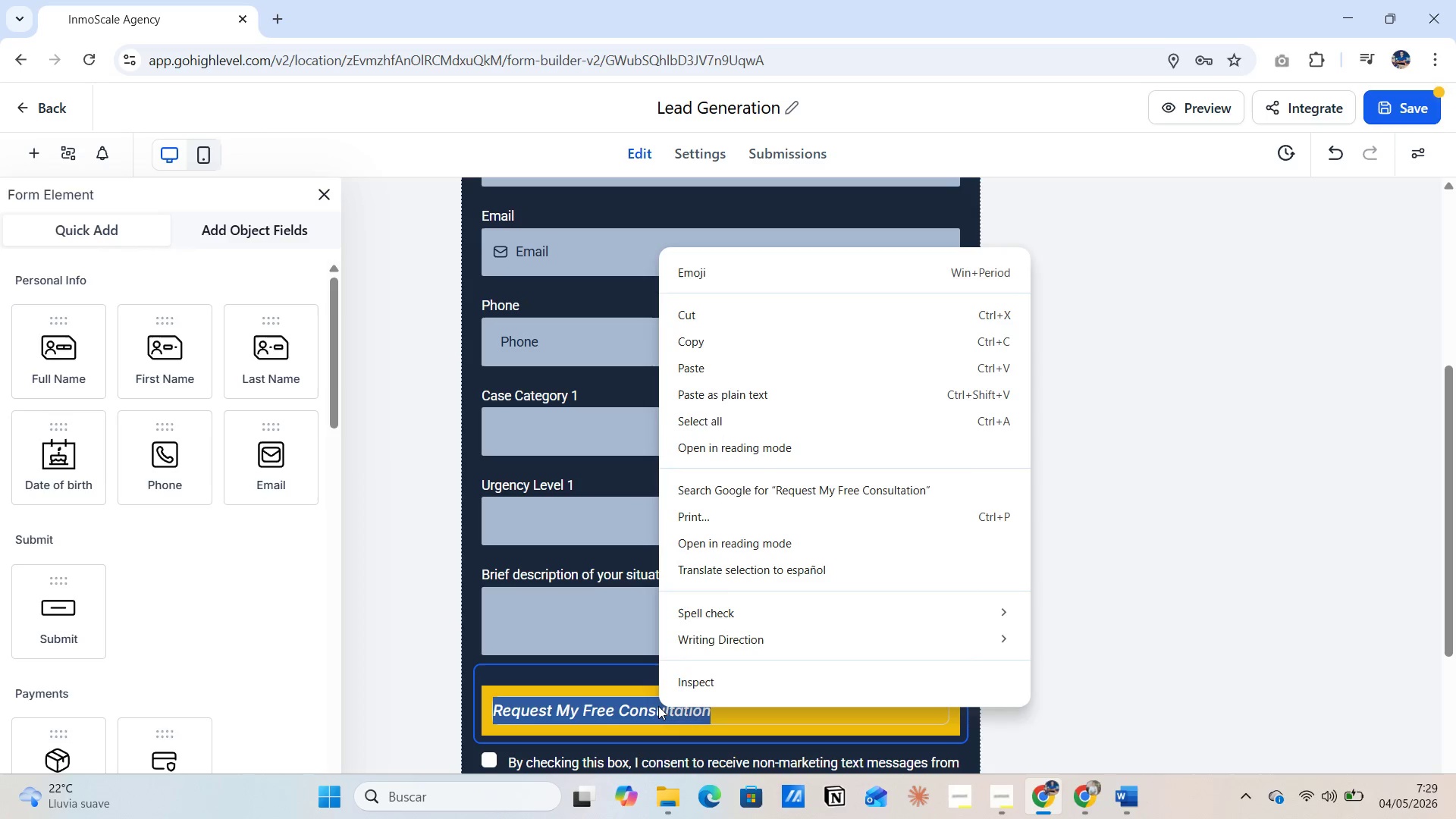 
left_click([658, 705])
 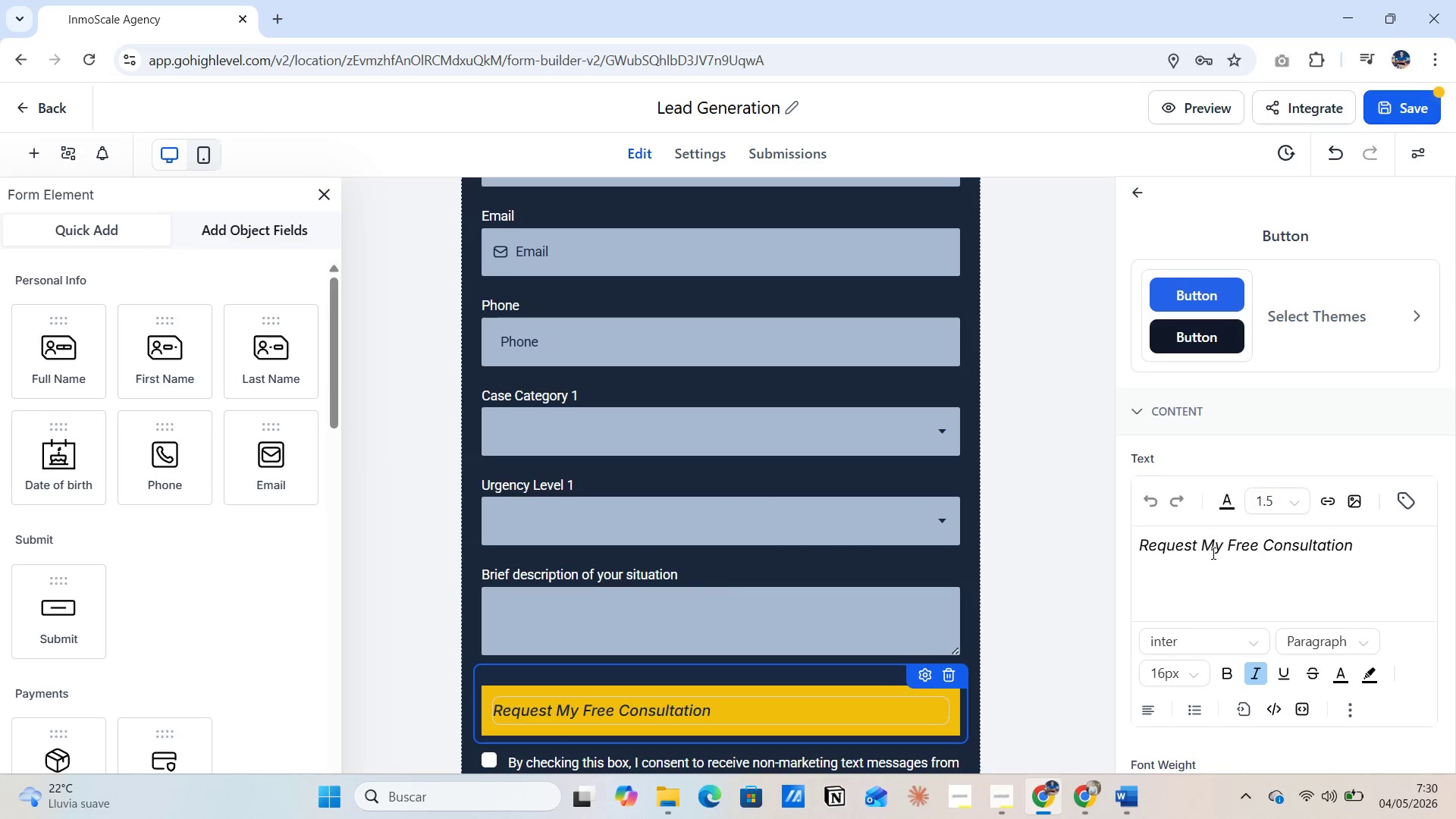 
wait(5.03)
 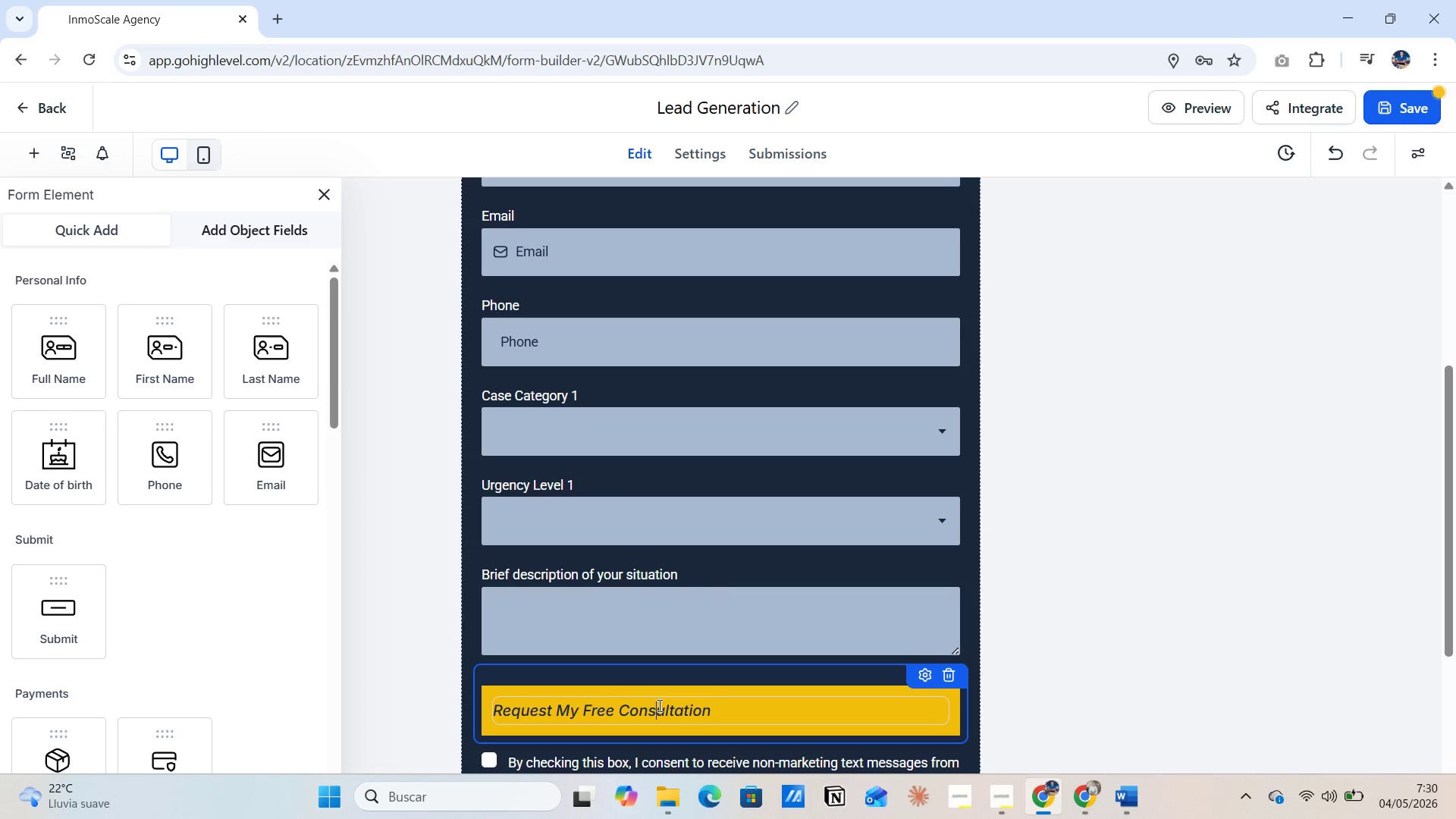 
scroll: coordinate [1216, 551], scroll_direction: down, amount: 2.0
 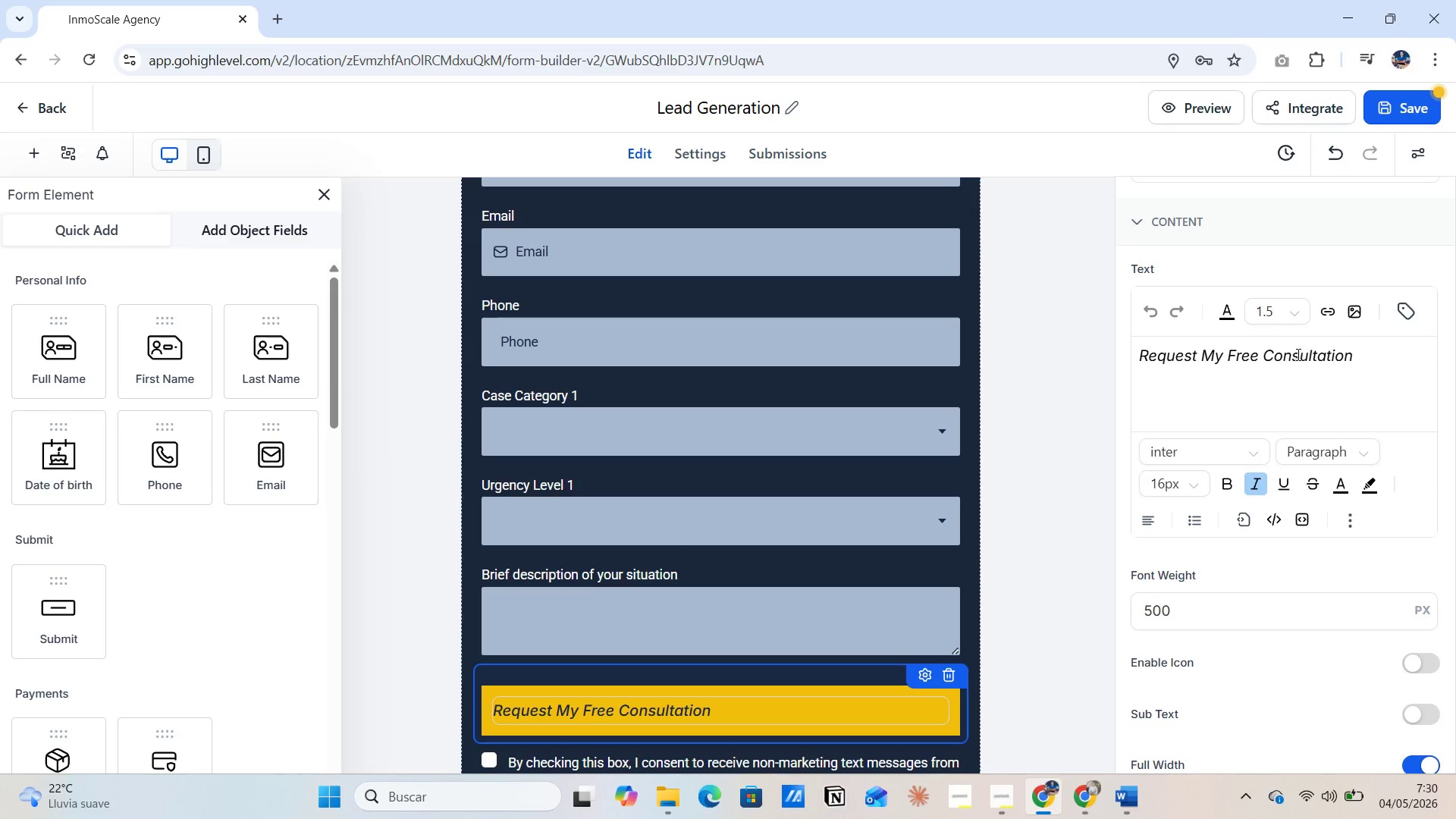 
wait(5.21)
 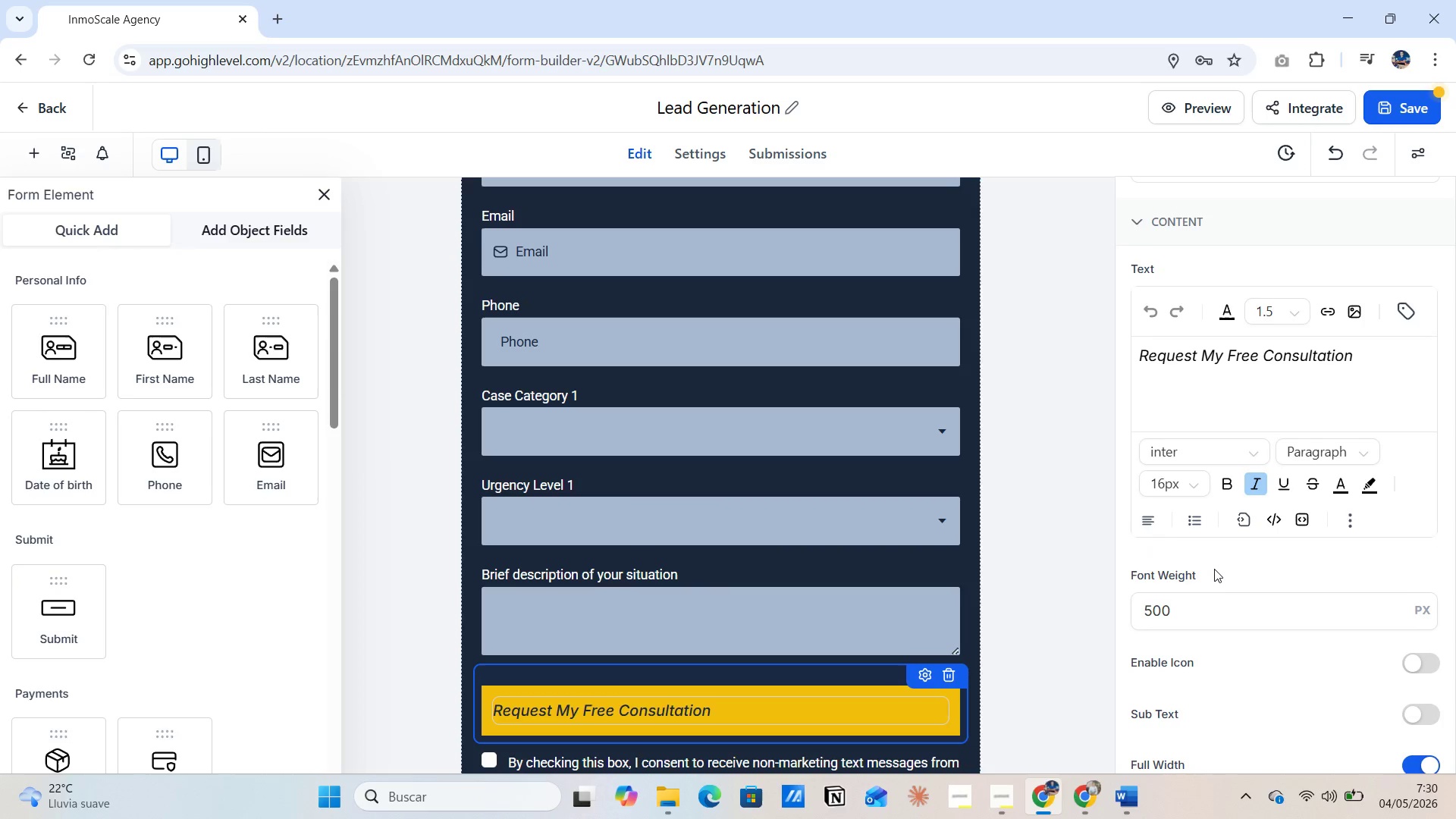 
scroll: coordinate [1240, 547], scroll_direction: down, amount: 4.0
 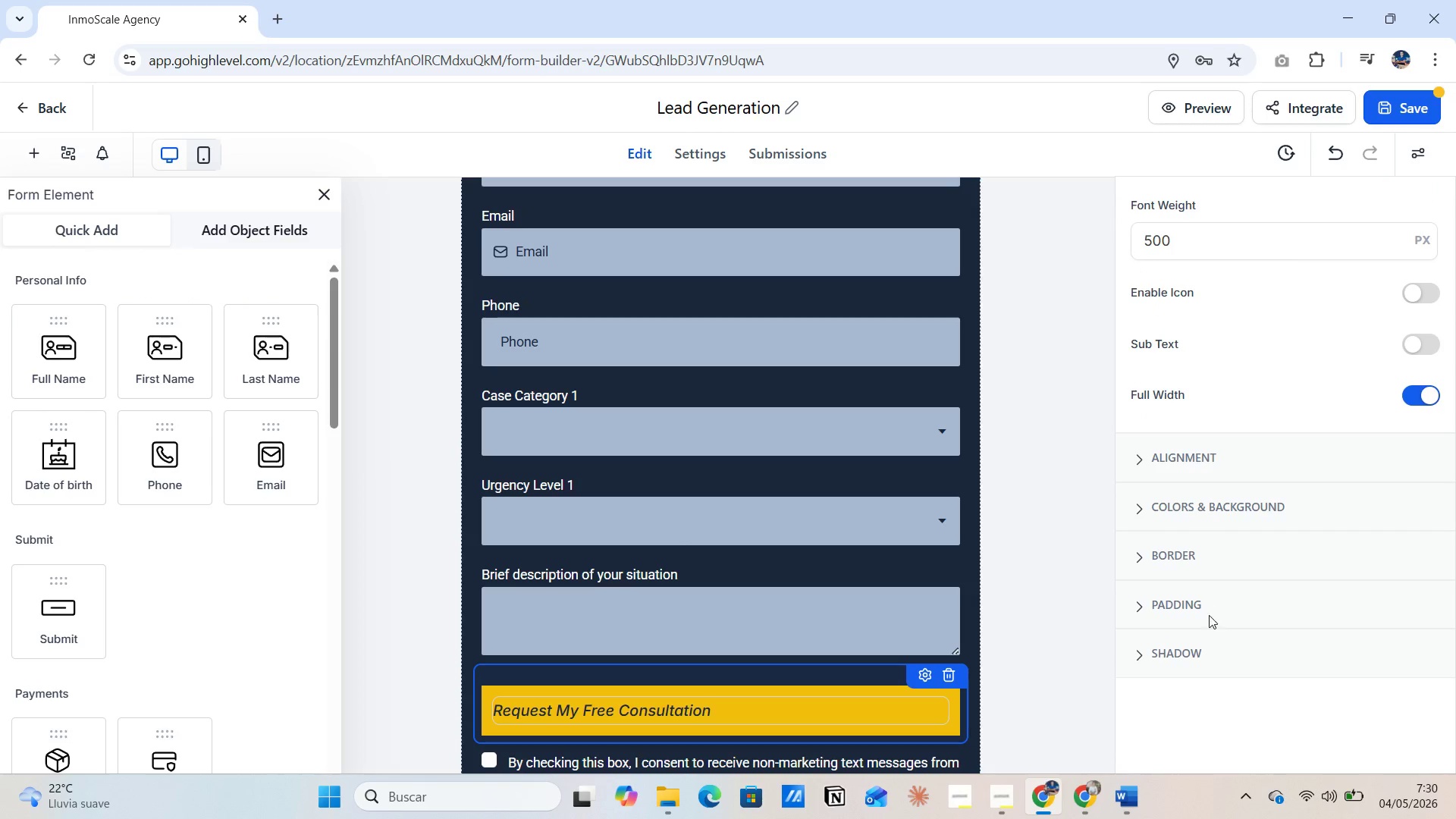 
scroll: coordinate [1216, 468], scroll_direction: up, amount: 8.0
 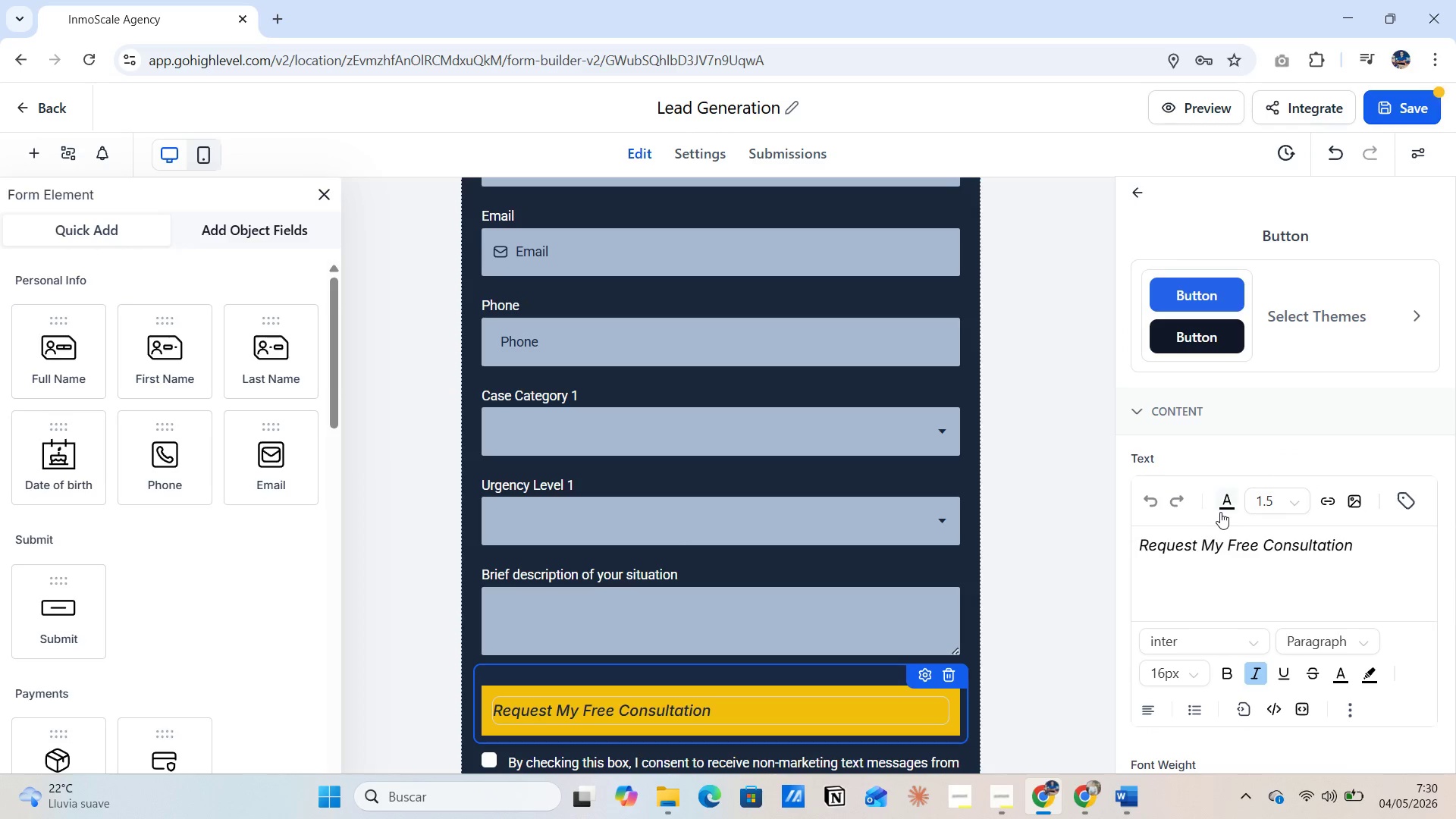 
wait(15.39)
 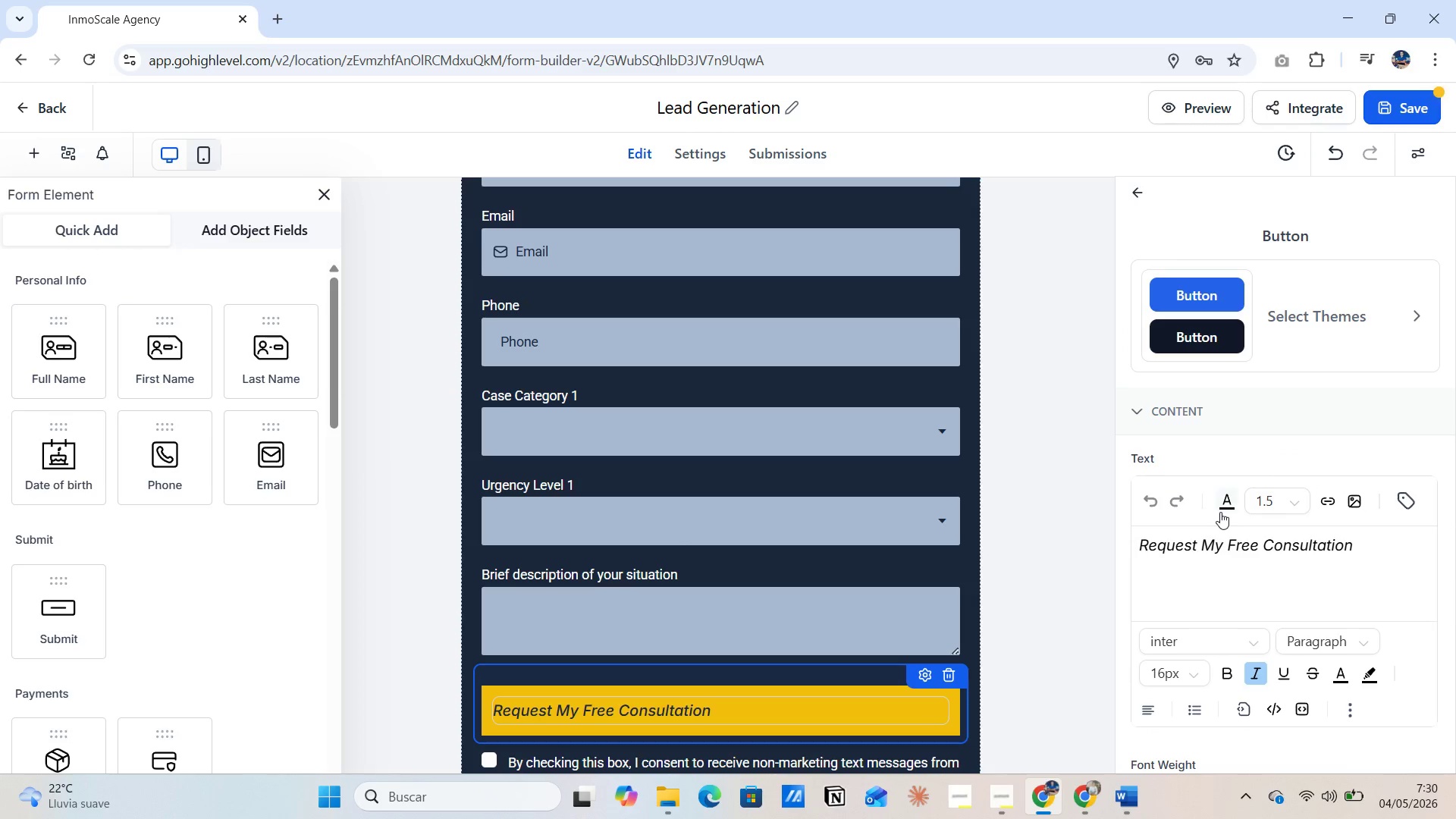 
left_click([1271, 570])
 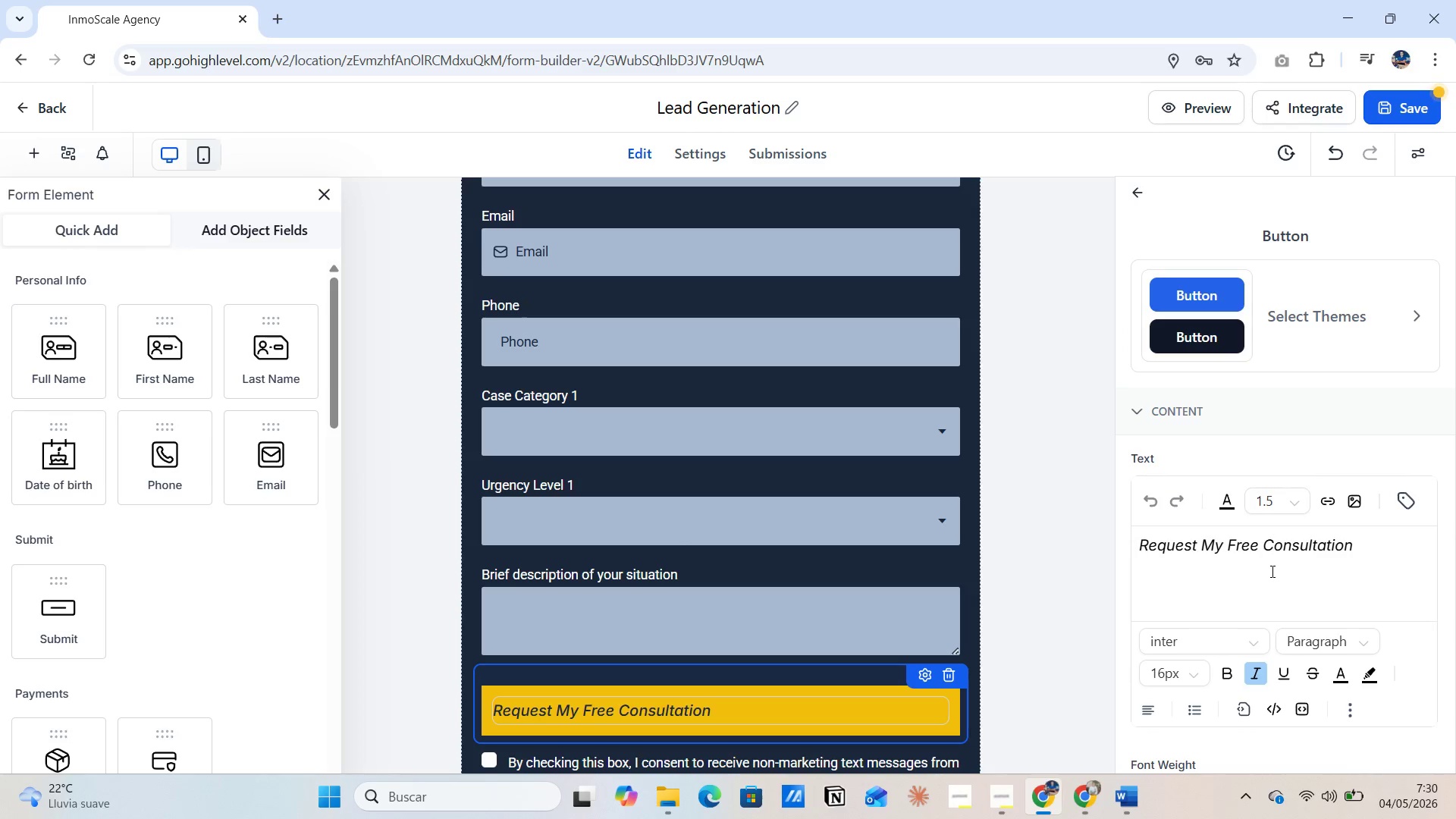 
wait(24.56)
 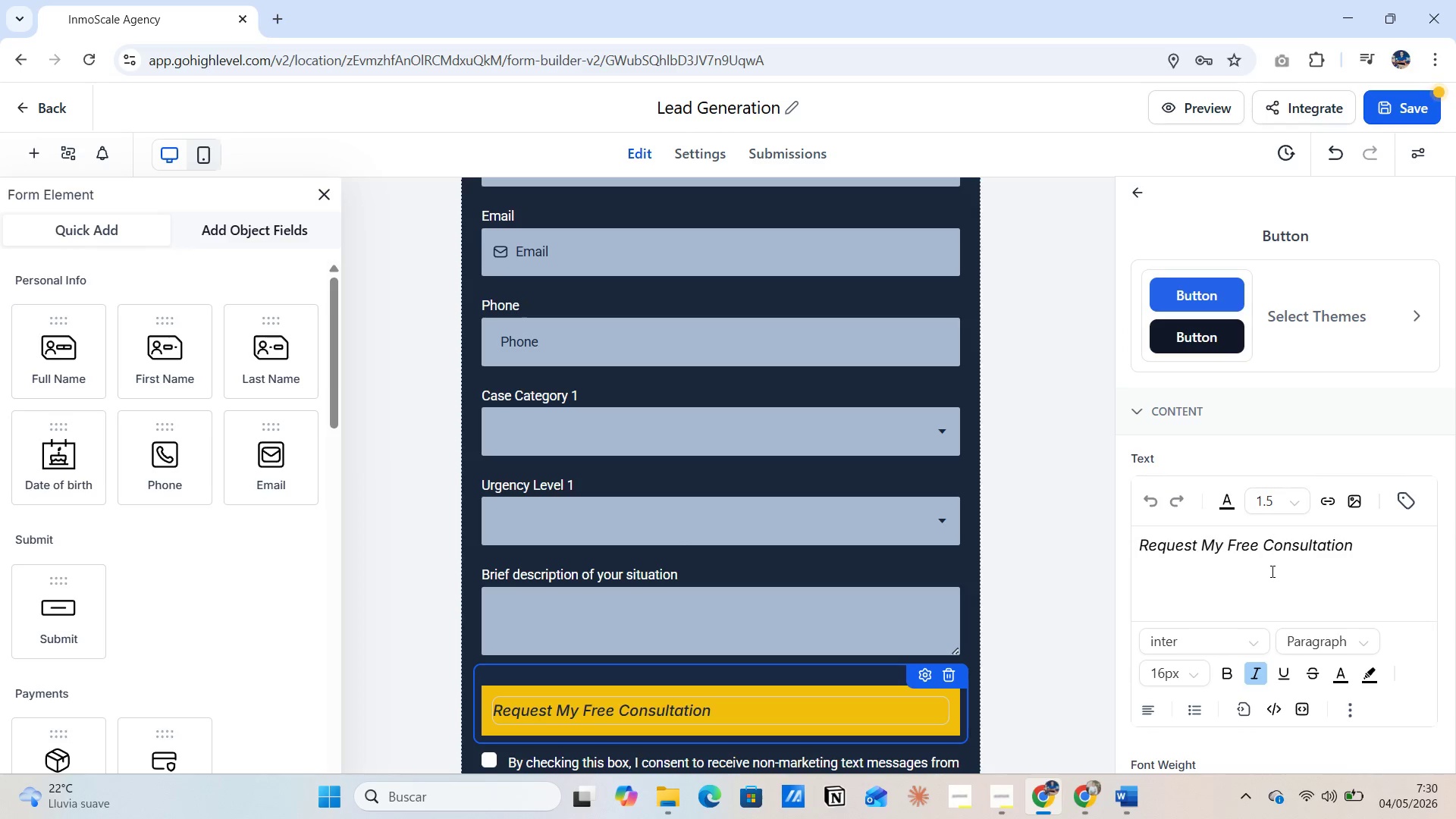 
left_click([1190, 675])
 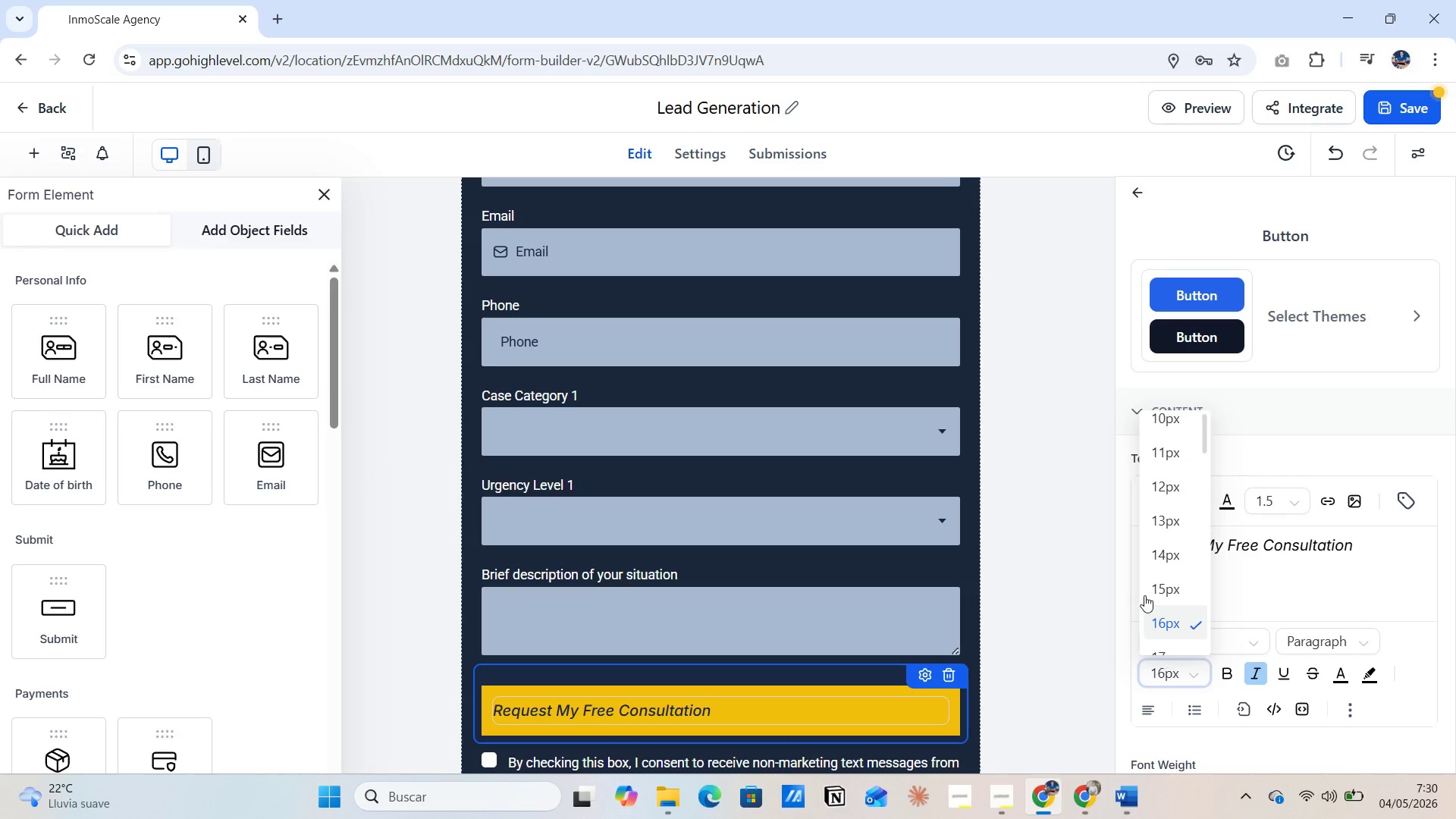 
scroll: coordinate [1151, 585], scroll_direction: down, amount: 1.0
 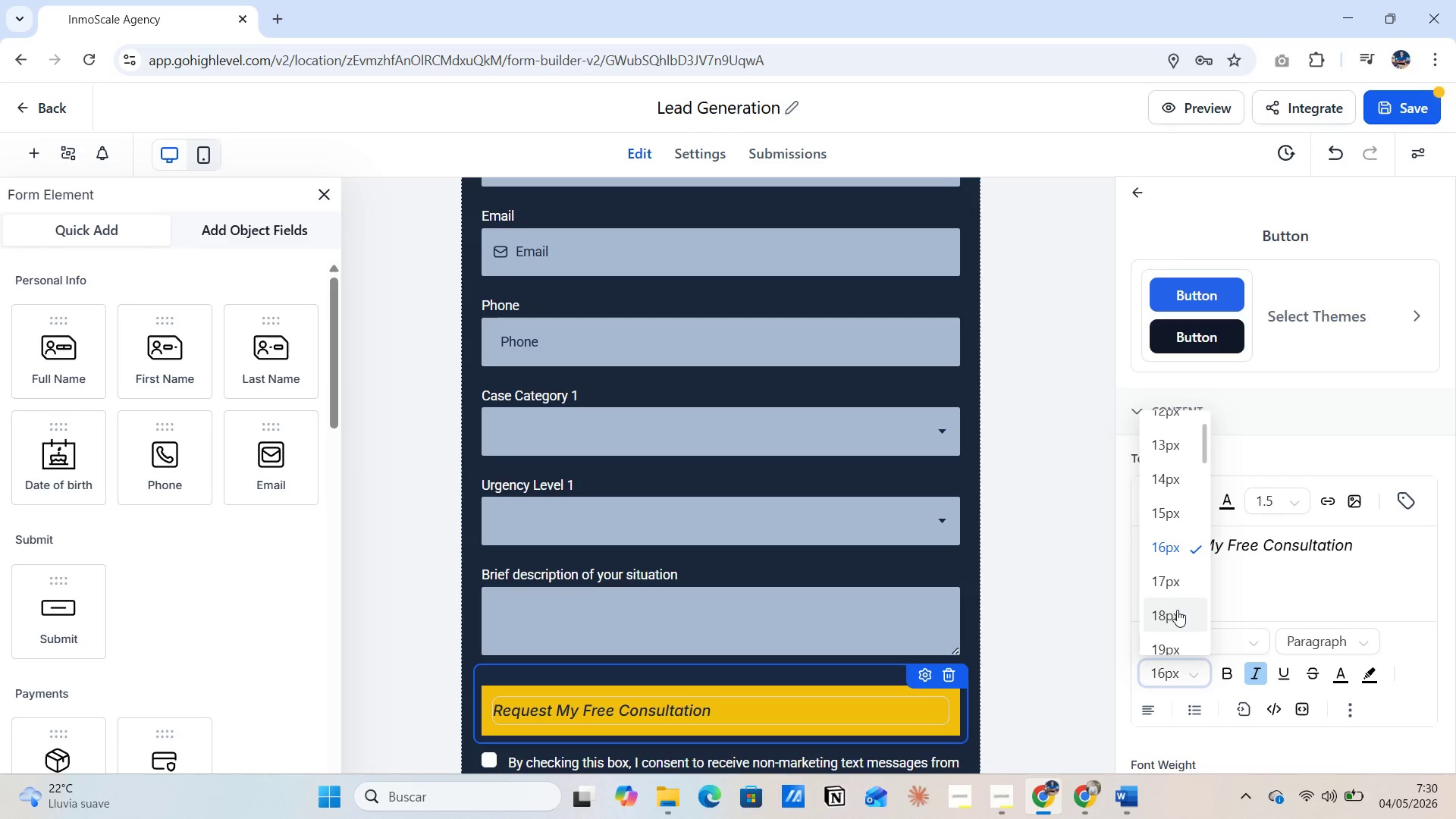 
left_click([1177, 610])
 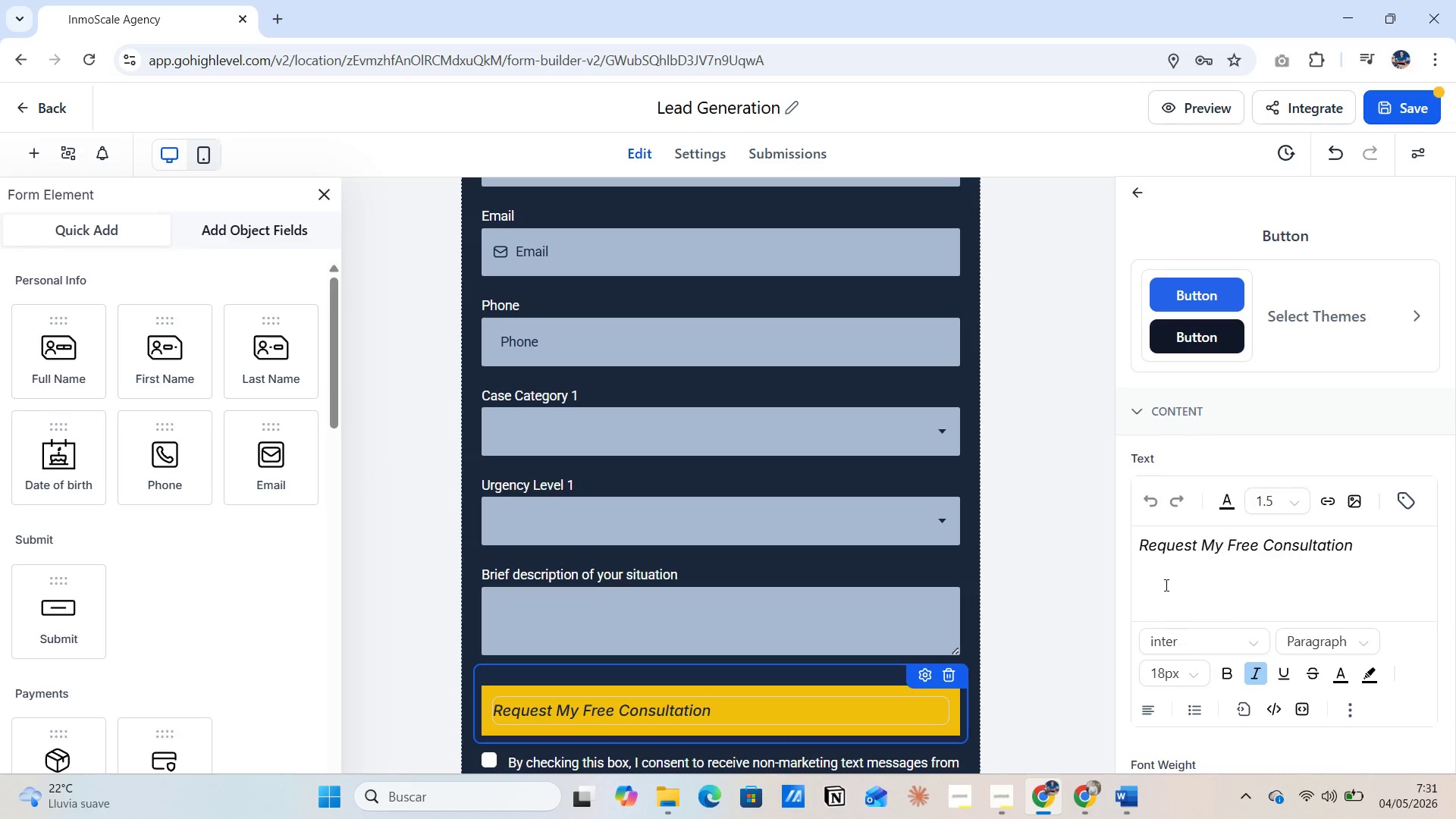 
left_click_drag(start_coordinate=[1148, 561], to_coordinate=[1352, 561])
 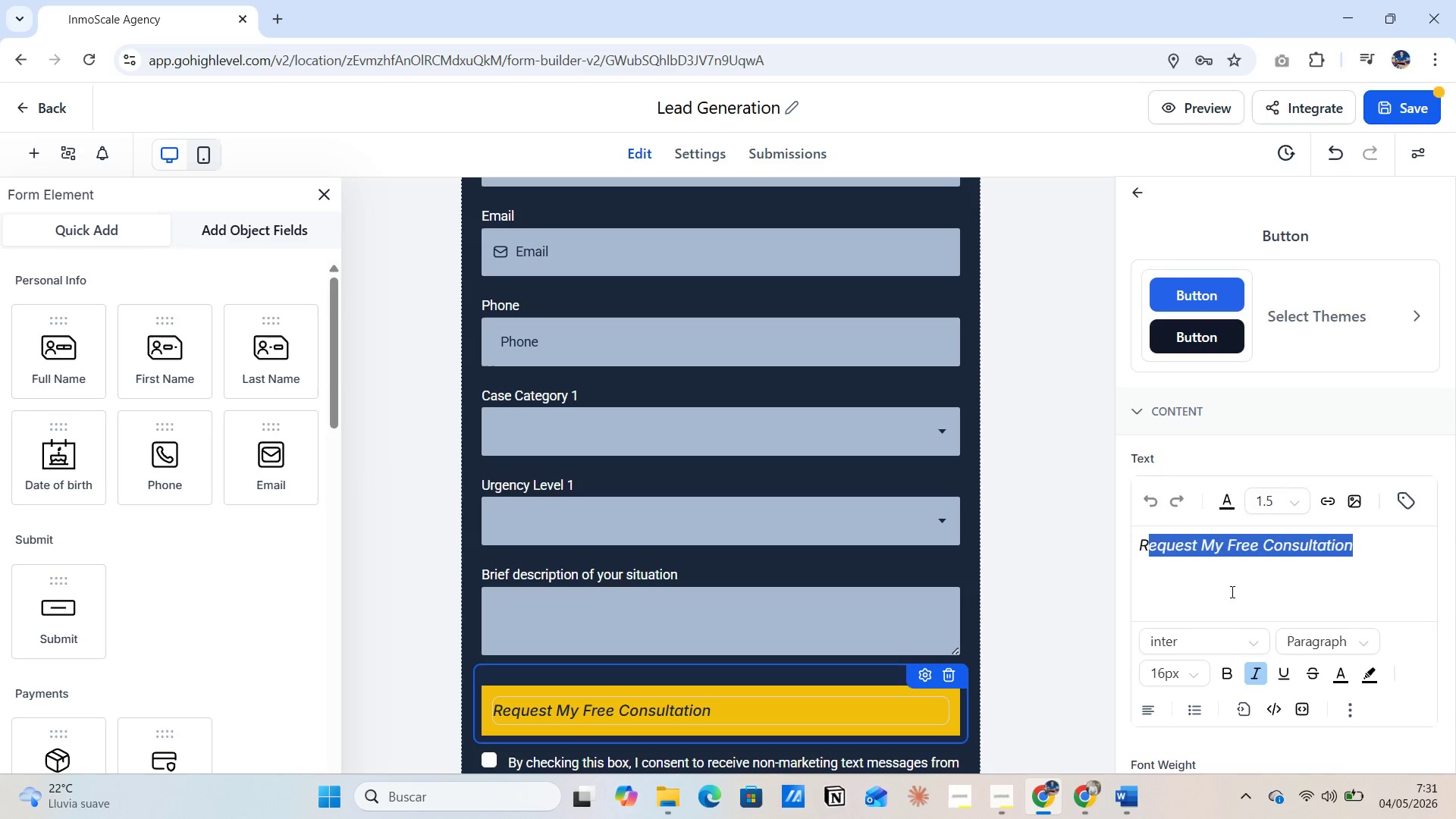 
left_click([1231, 592])
 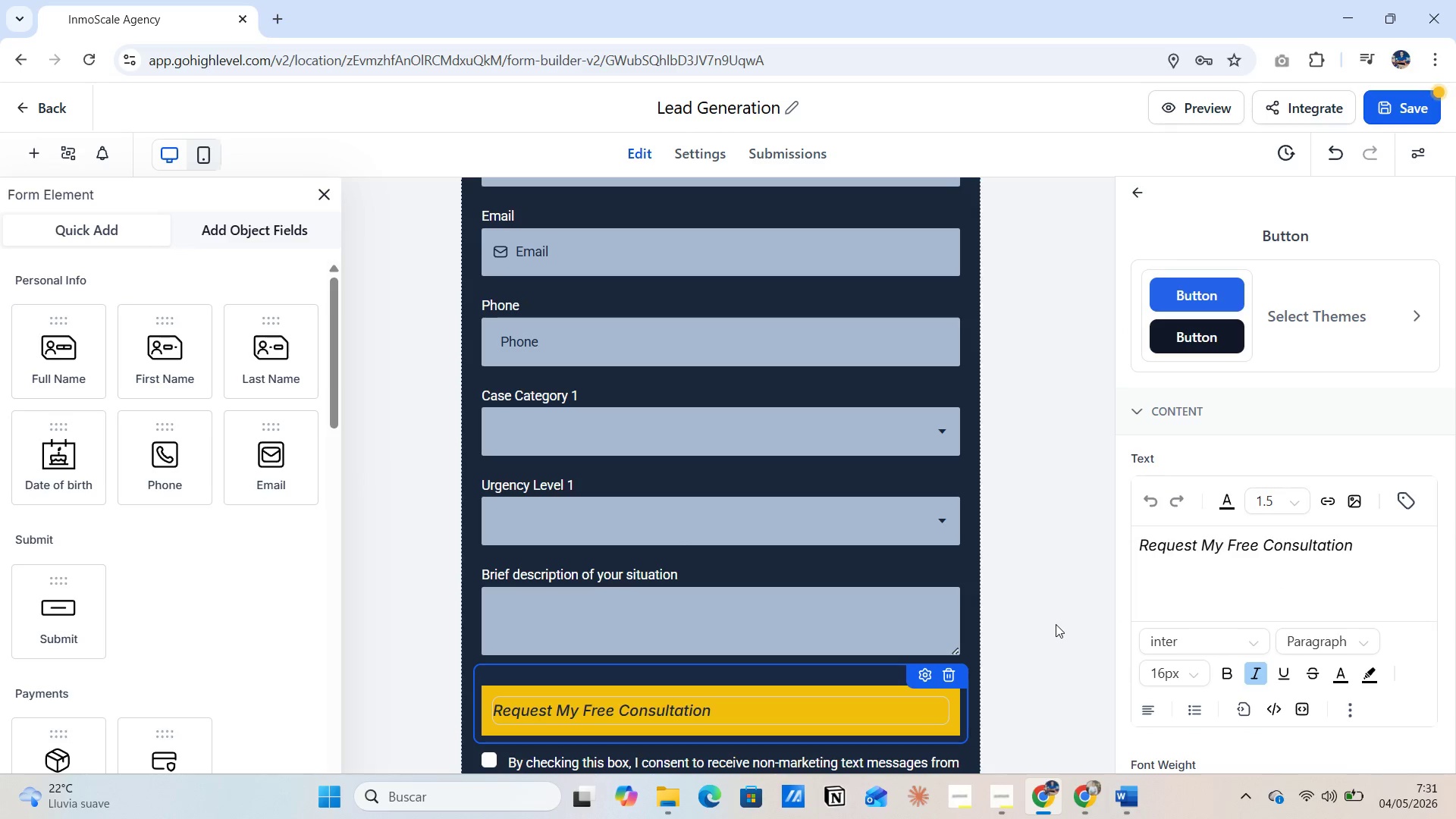 
left_click([1056, 621])
 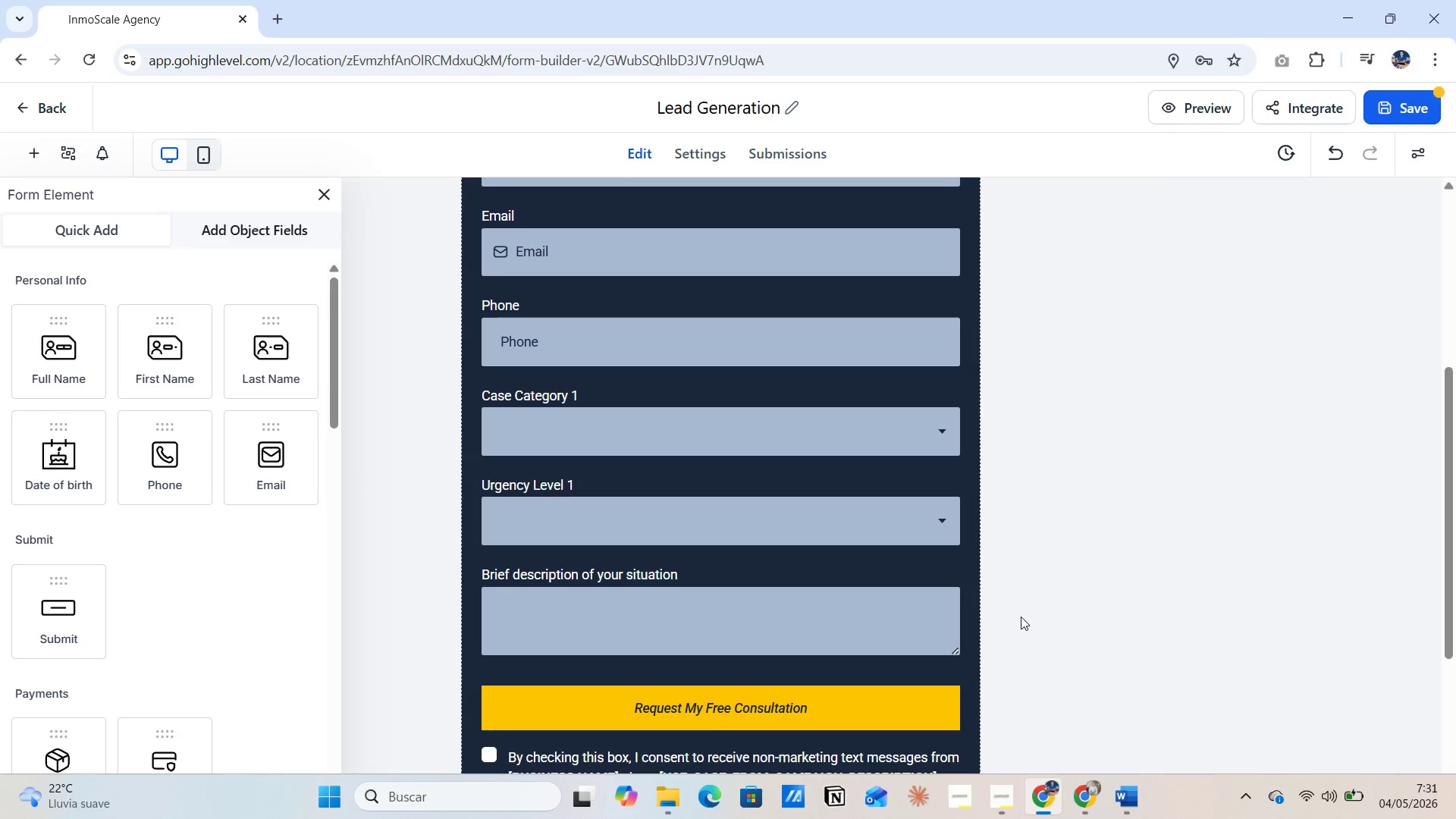 
scroll: coordinate [1021, 615], scroll_direction: down, amount: 4.0
 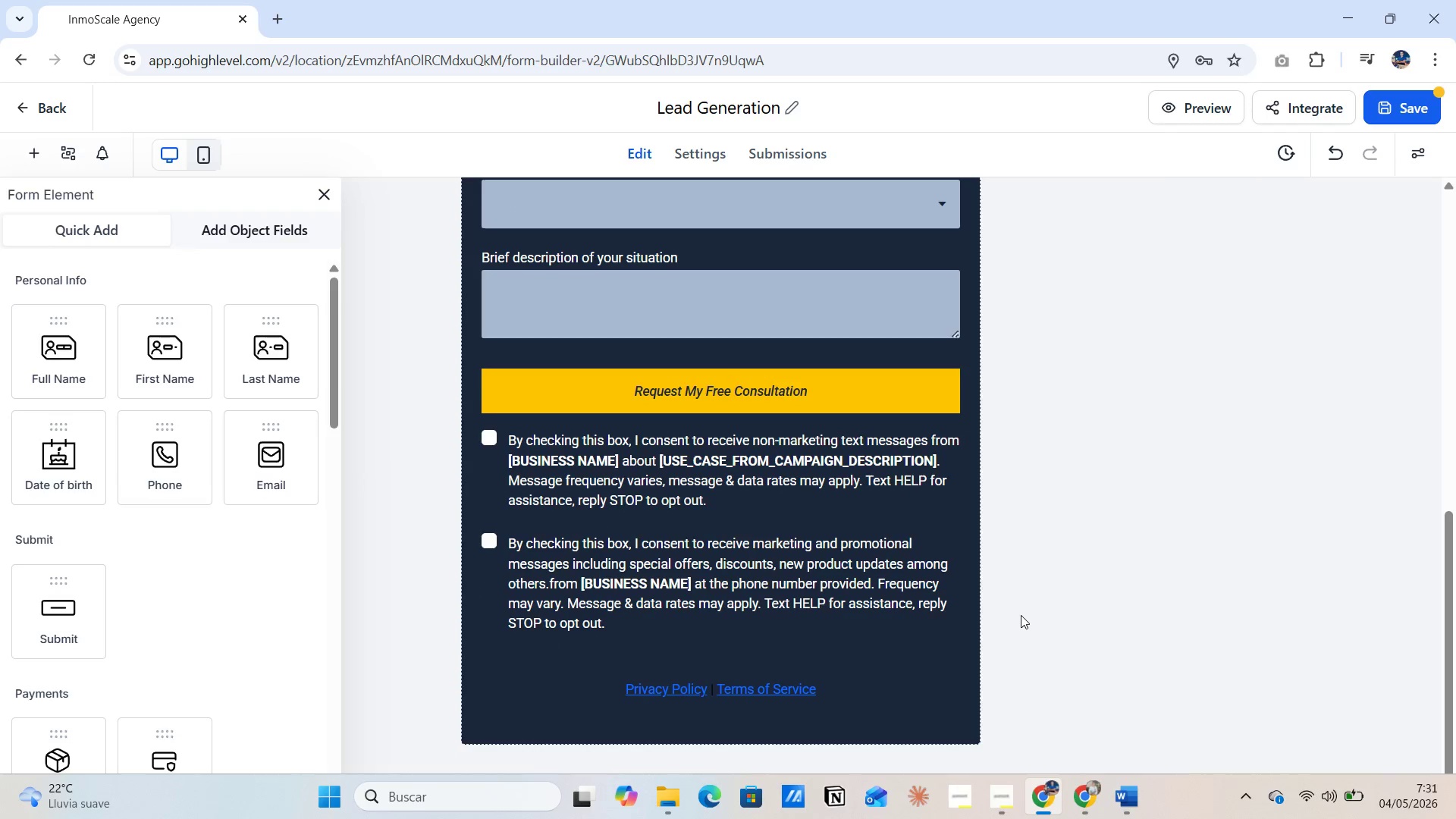 
scroll: coordinate [1021, 615], scroll_direction: up, amount: 7.0
 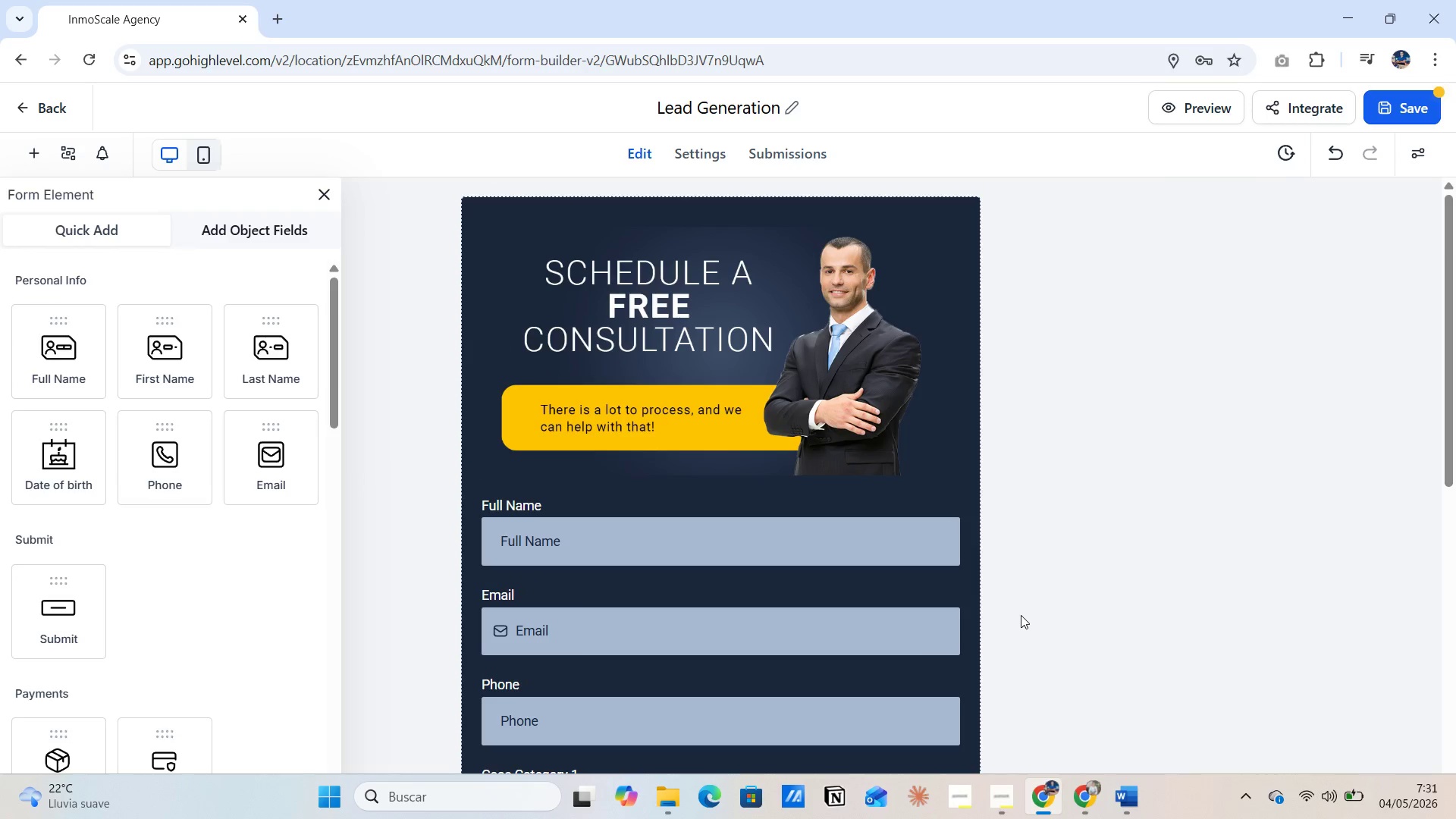 
scroll: coordinate [1021, 615], scroll_direction: down, amount: 3.0
 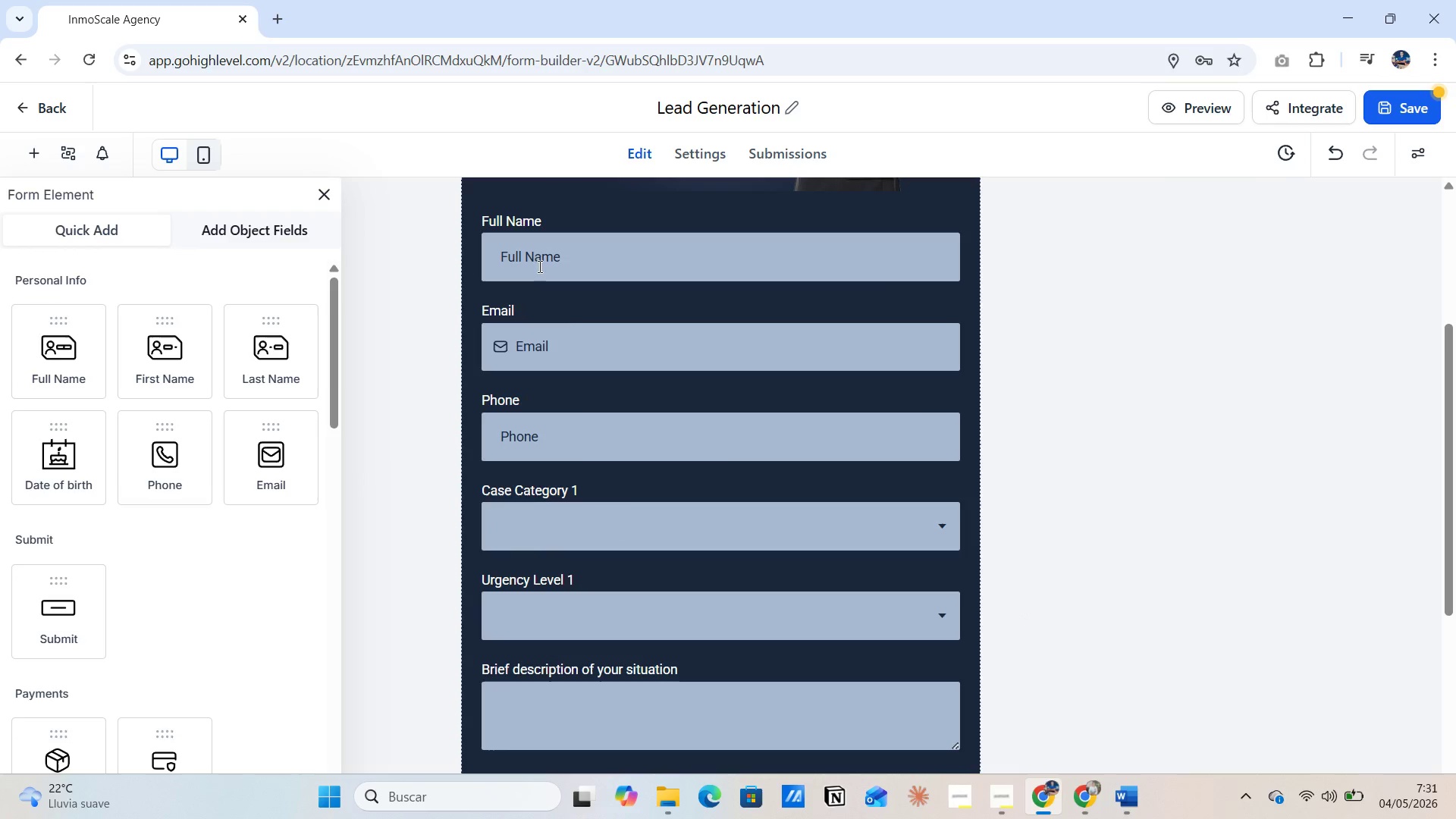 
scroll: coordinate [570, 310], scroll_direction: up, amount: 1.0
 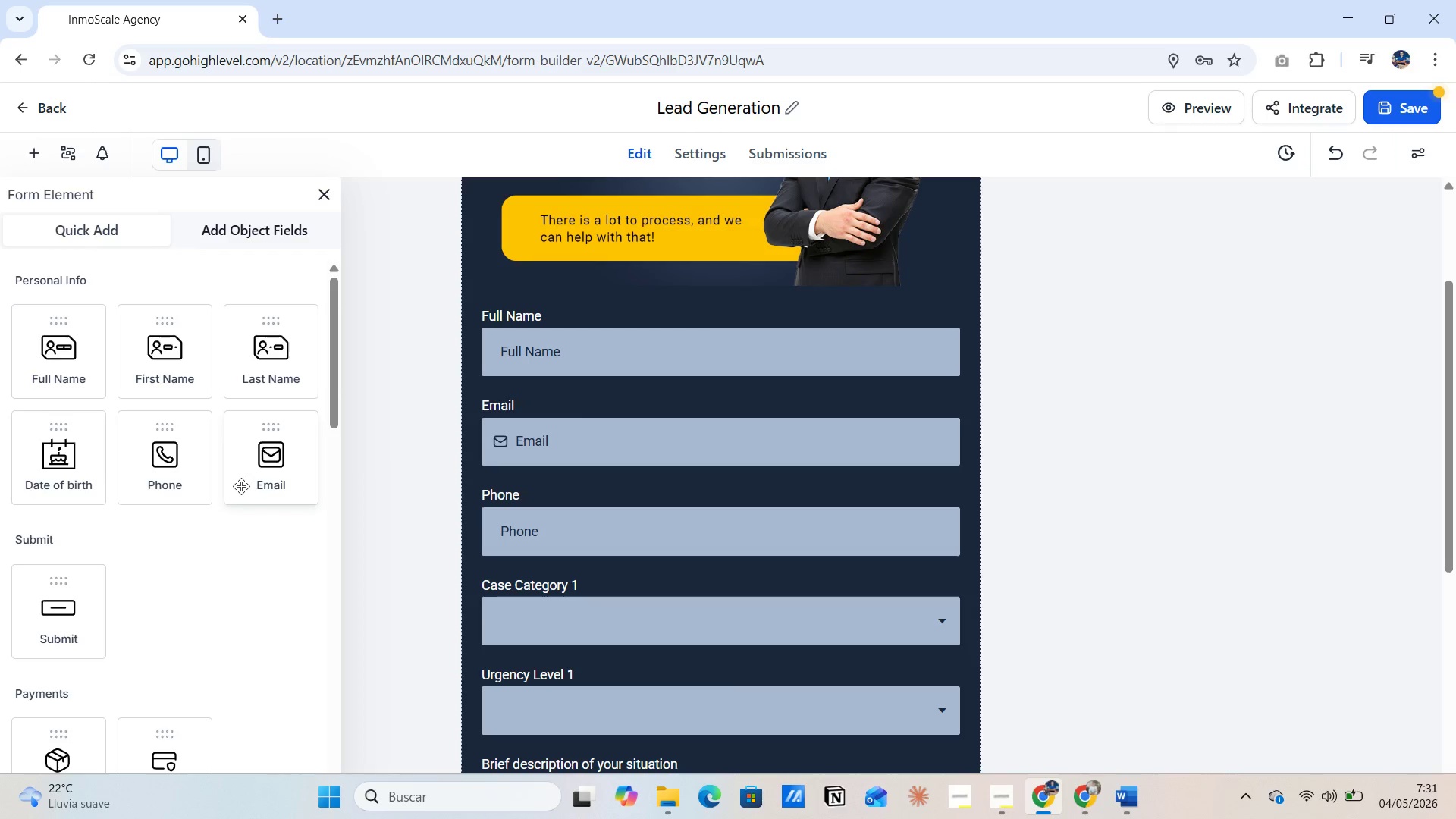 
wait(19.29)
 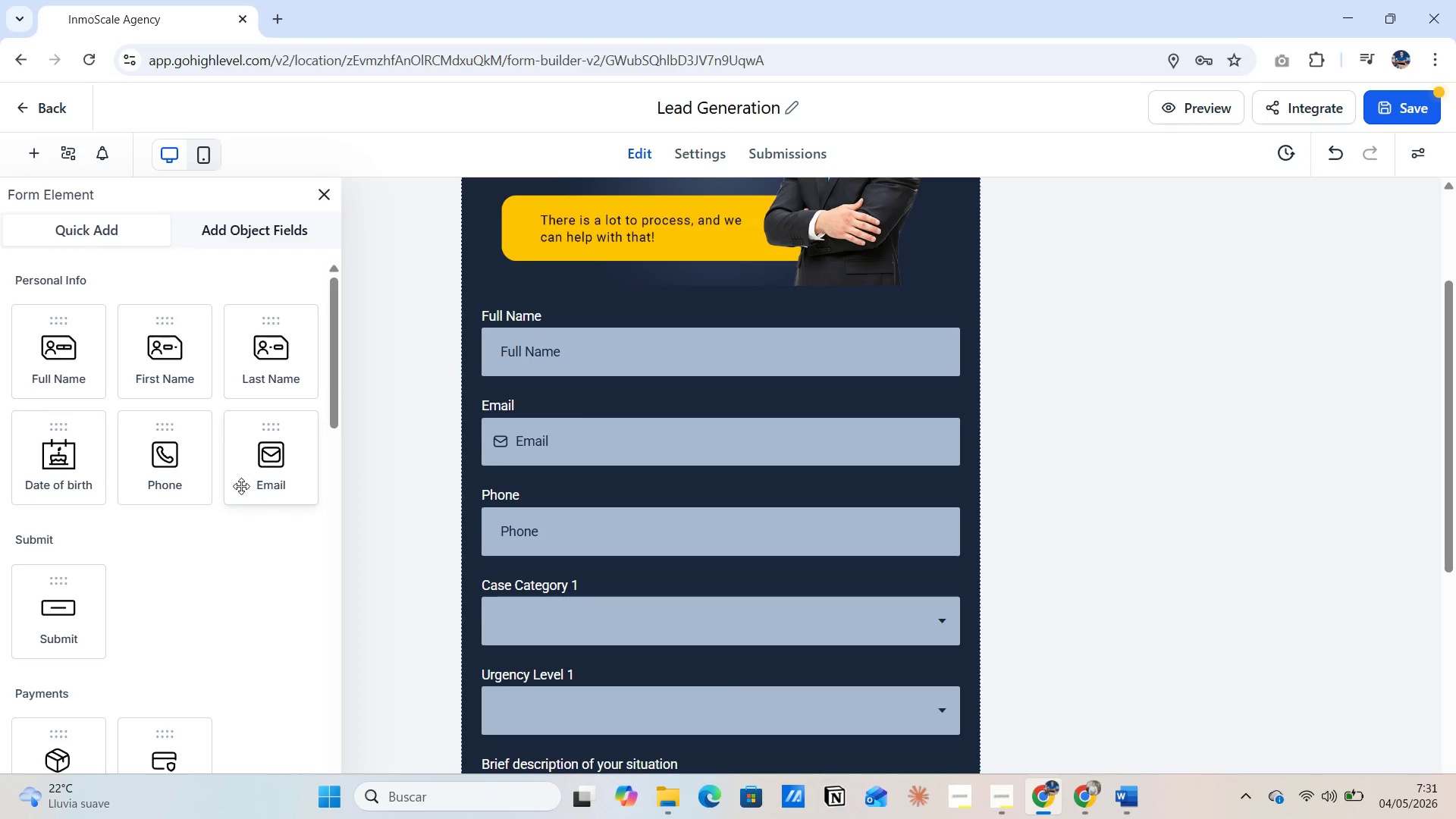 
left_click([602, 347])
 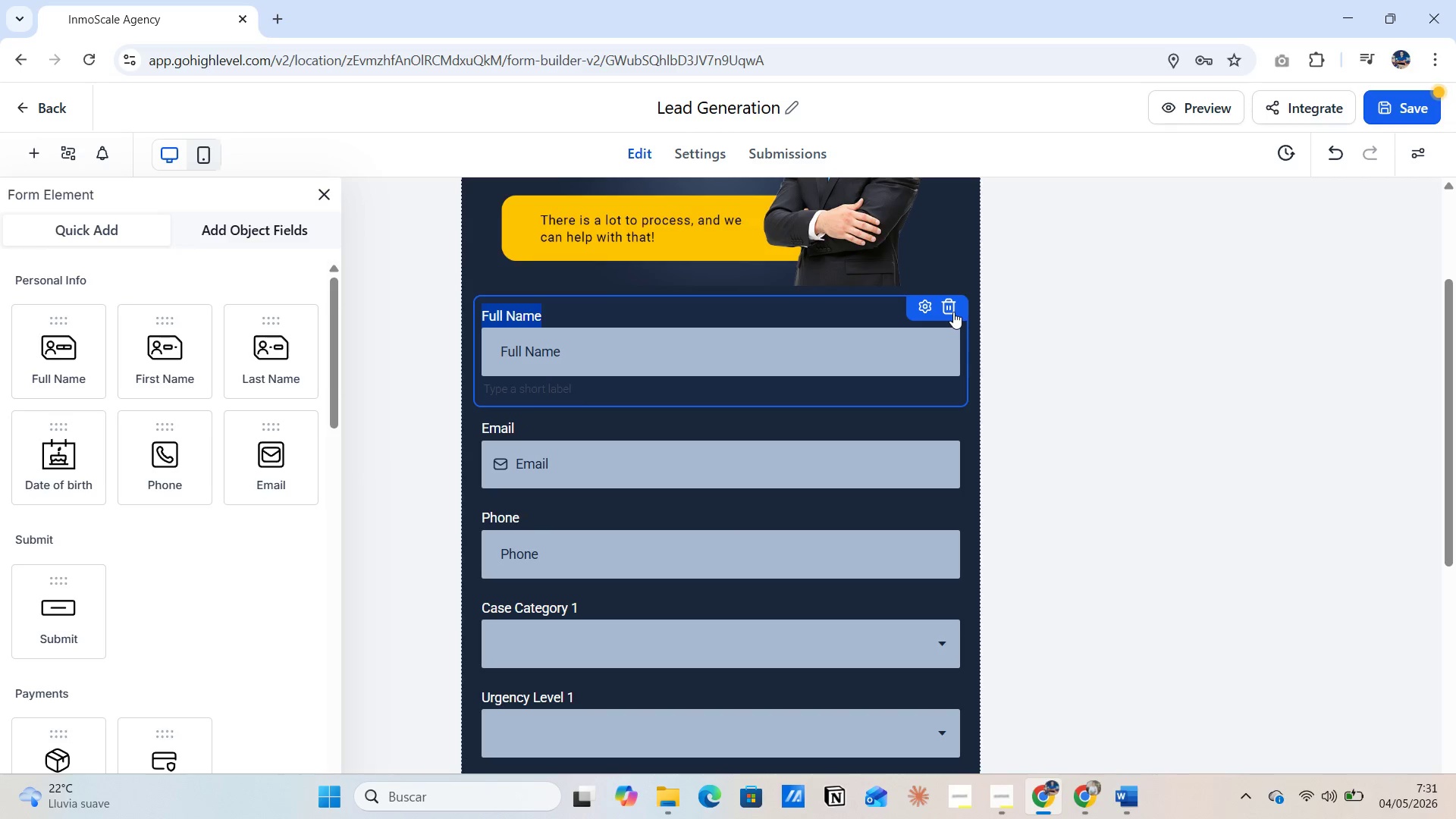 
left_click([953, 312])
 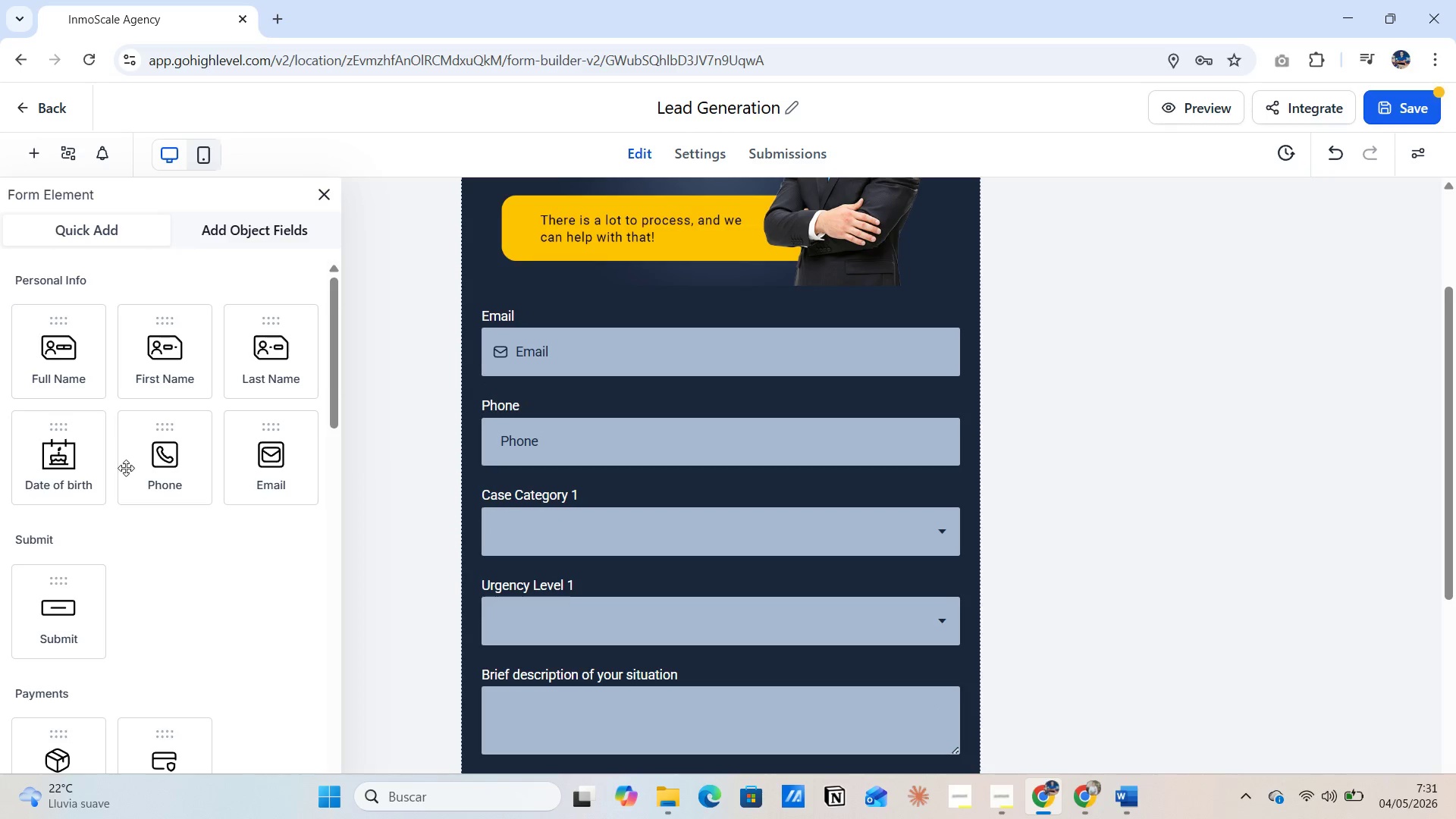 
left_click_drag(start_coordinate=[161, 372], to_coordinate=[567, 334])
 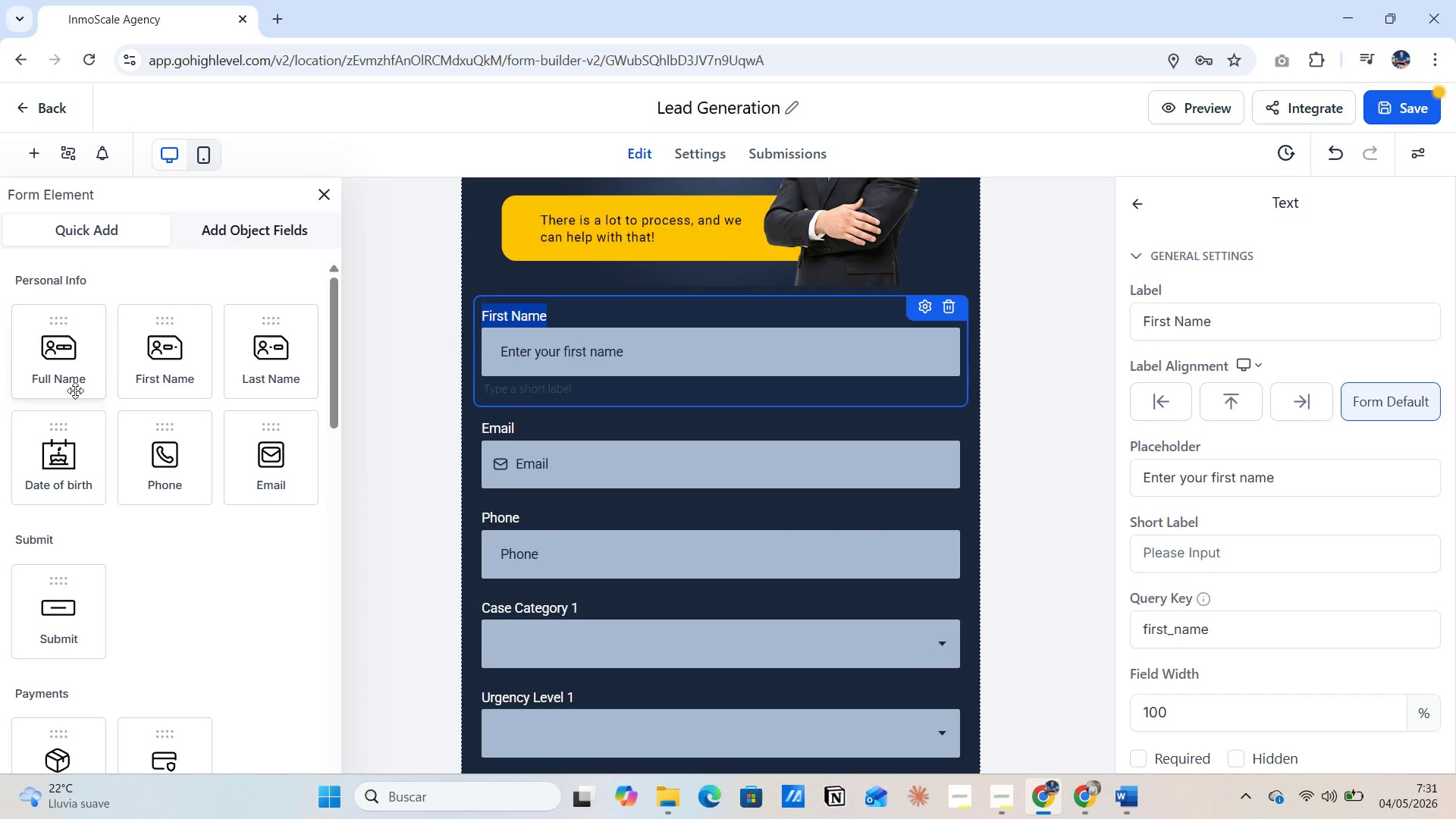 
left_click_drag(start_coordinate=[268, 373], to_coordinate=[595, 428])
 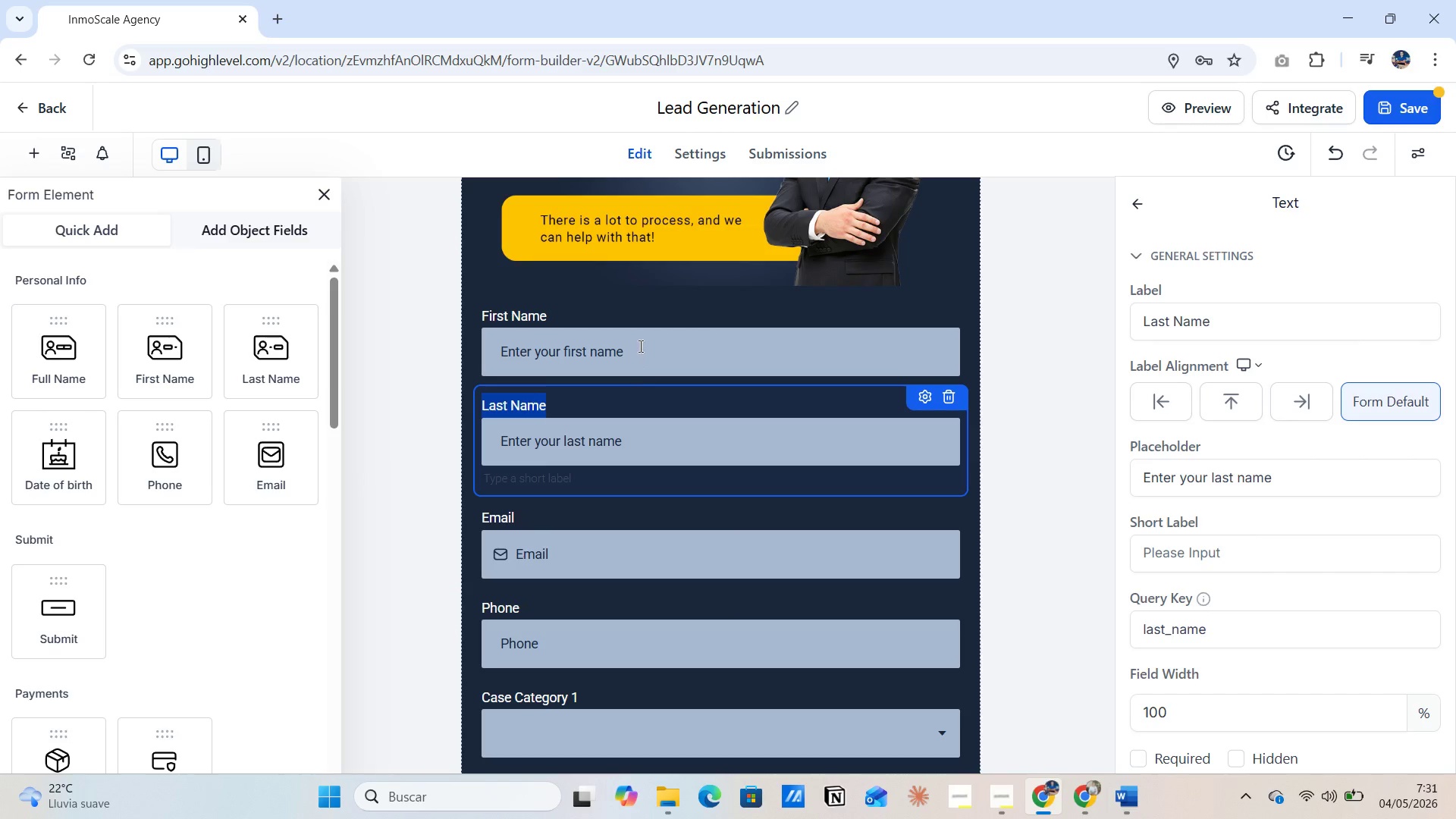 
left_click([651, 302])
 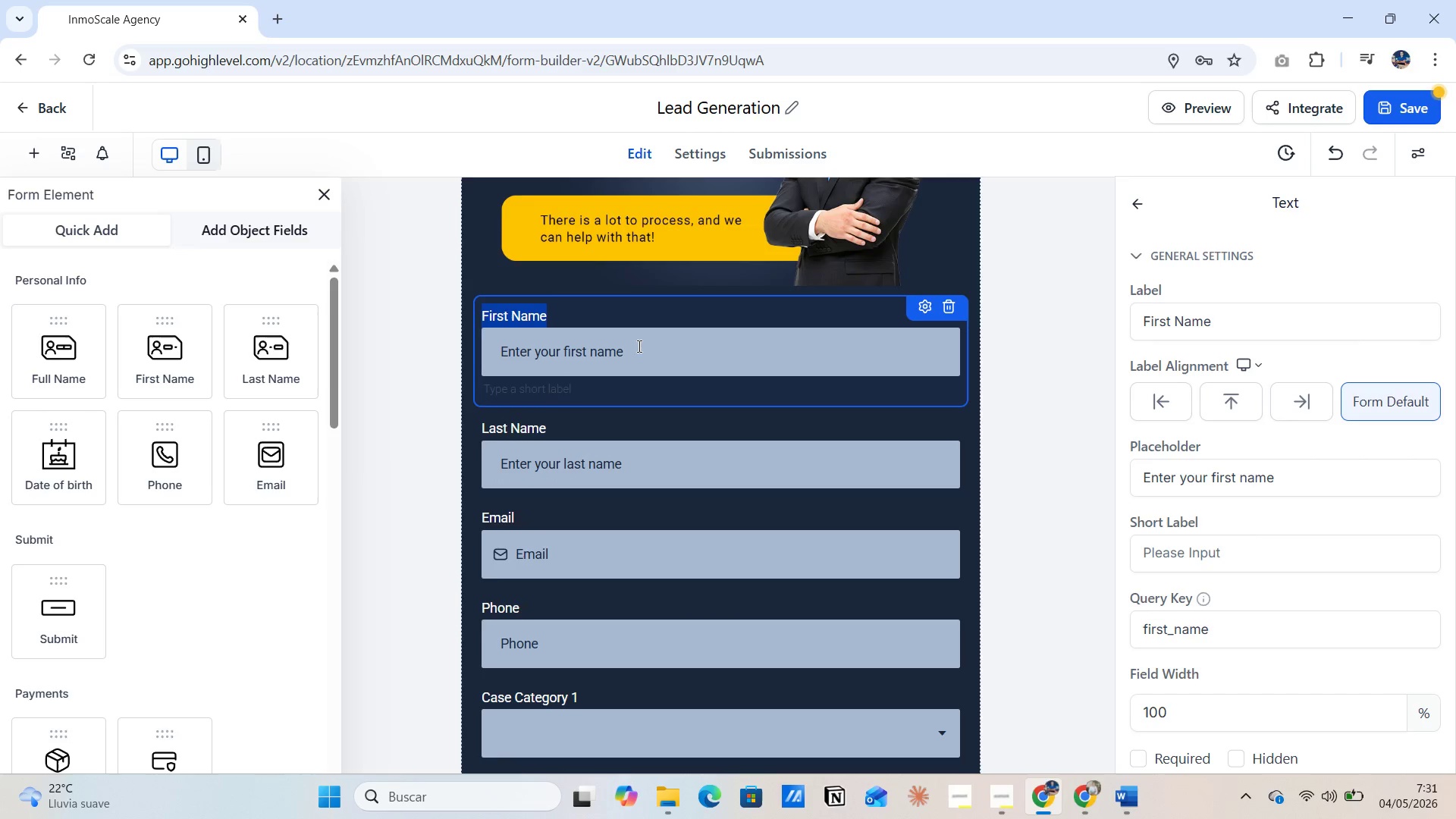 
scroll: coordinate [620, 409], scroll_direction: down, amount: 3.0
 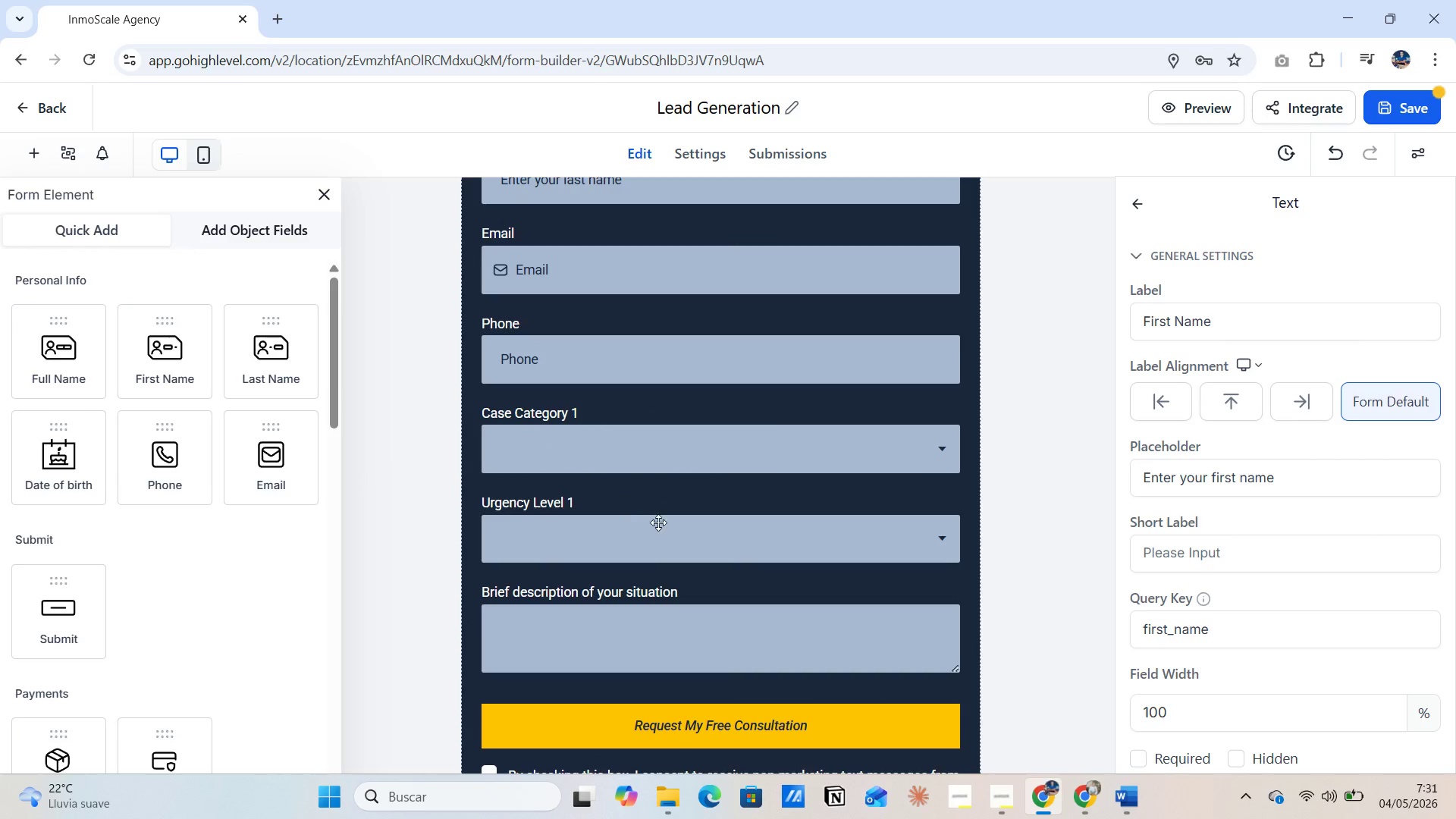 
scroll: coordinate [639, 530], scroll_direction: up, amount: 5.0
 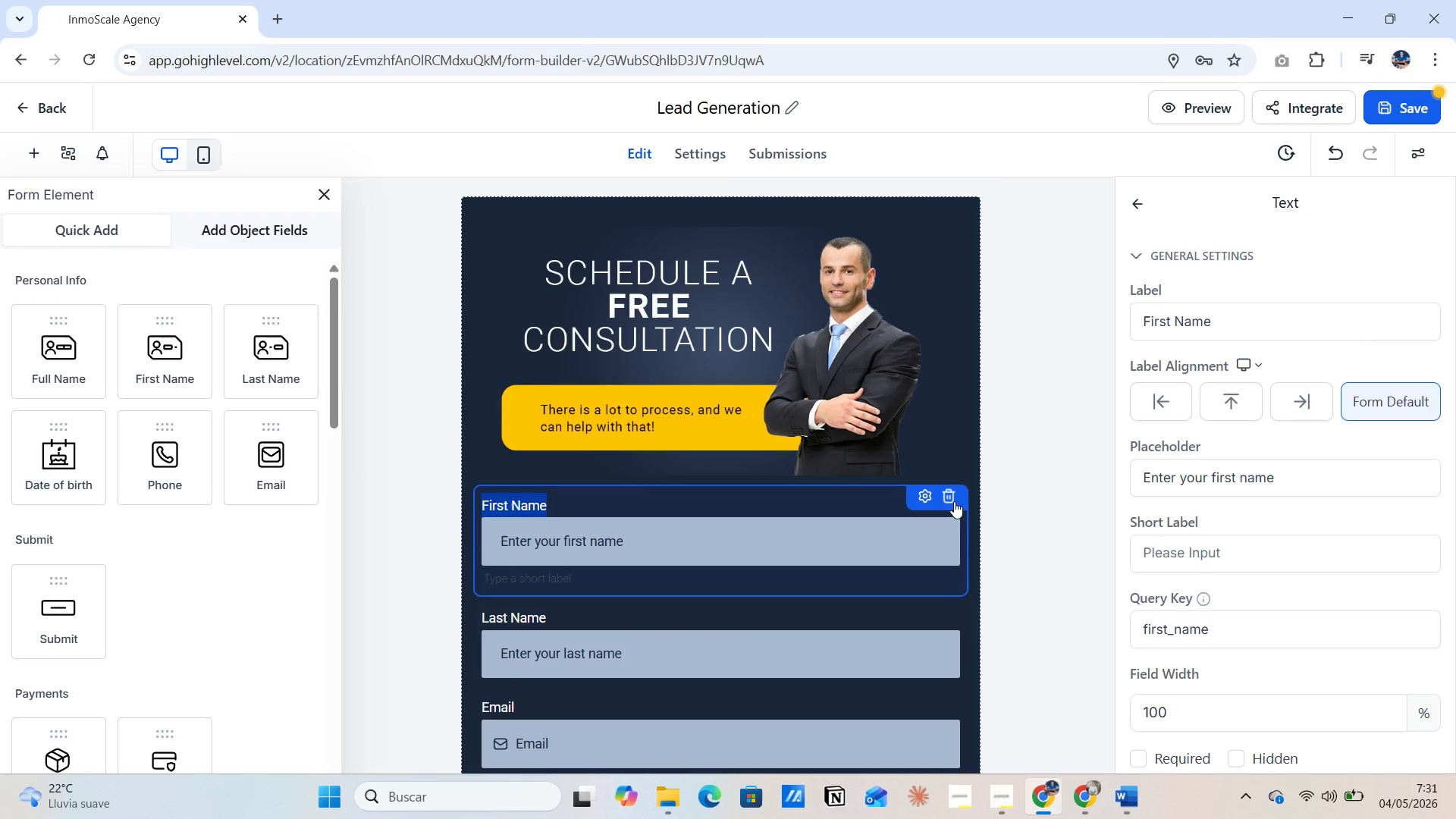 
left_click([952, 494])
 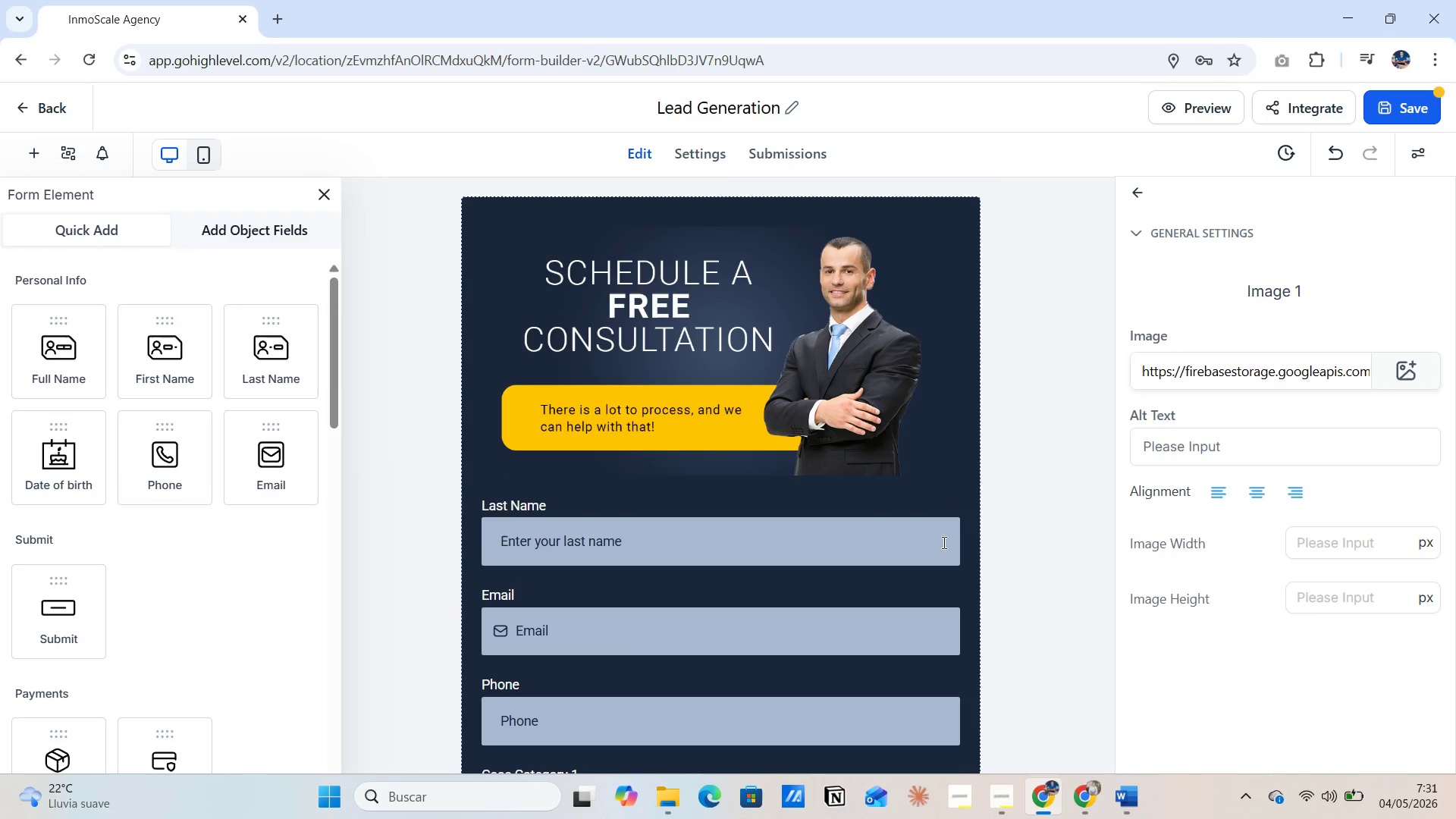 
left_click([760, 541])
 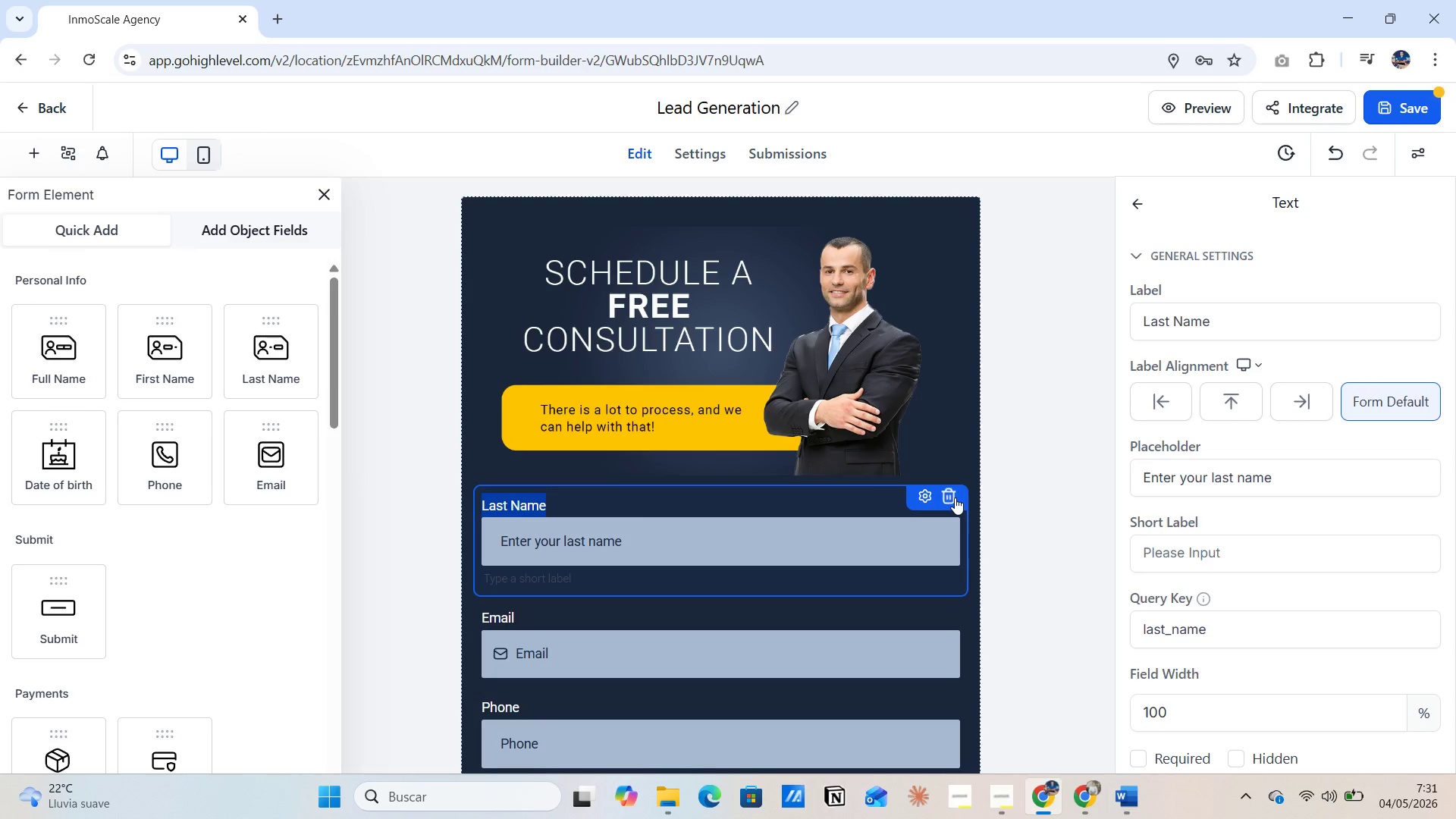 
left_click([950, 494])
 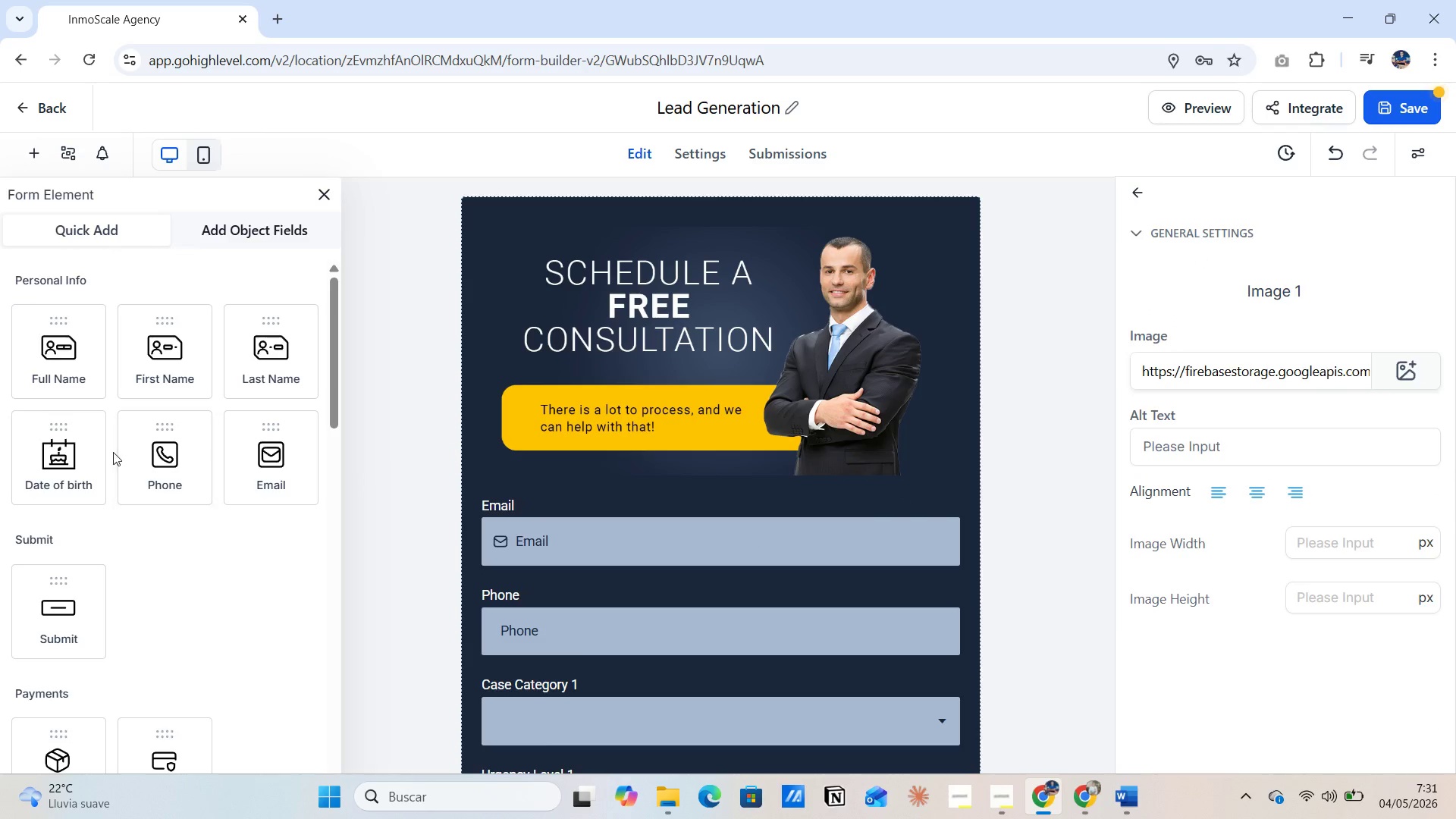 
left_click_drag(start_coordinate=[62, 378], to_coordinate=[588, 481])
 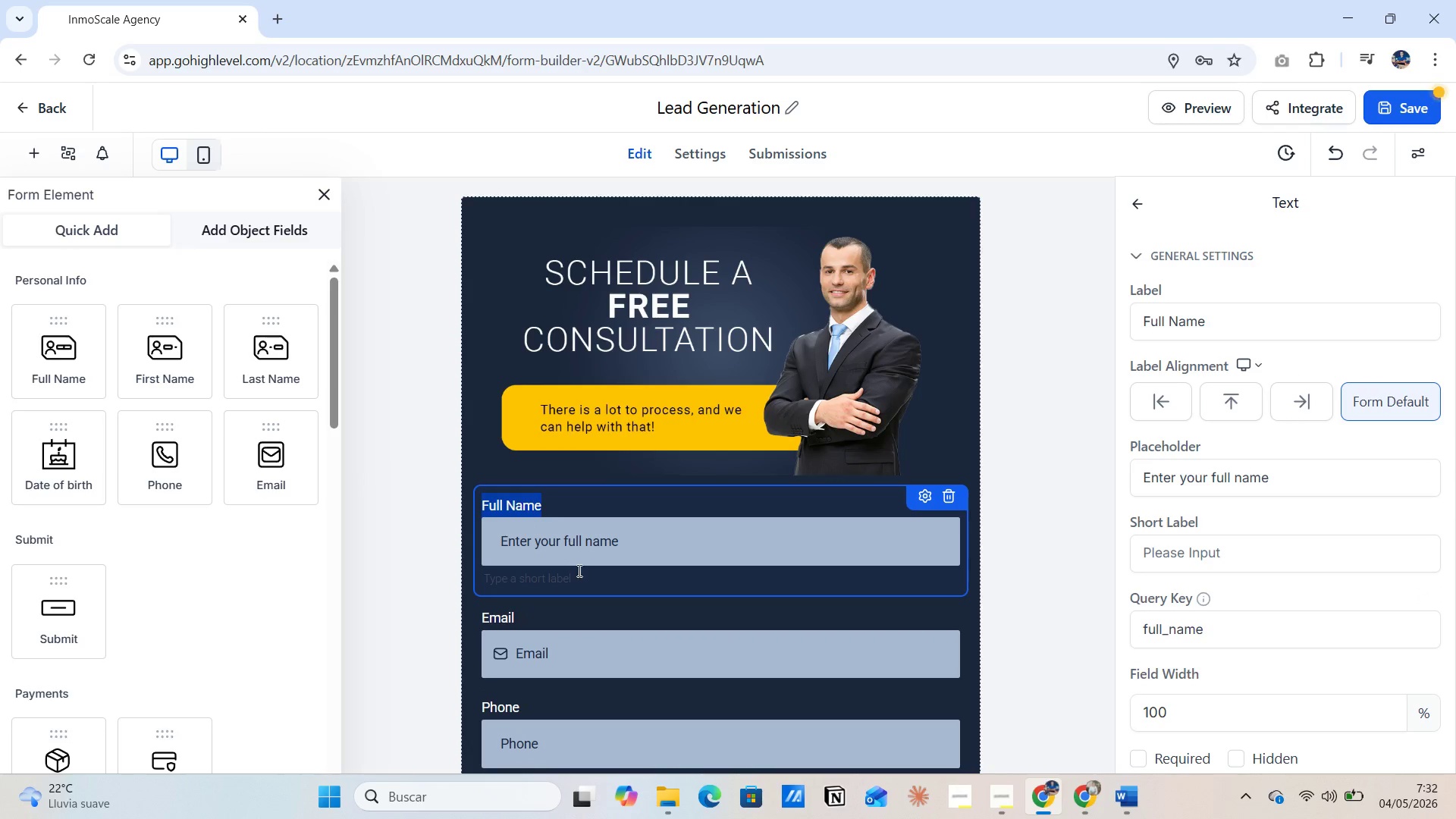 
left_click([579, 572])
 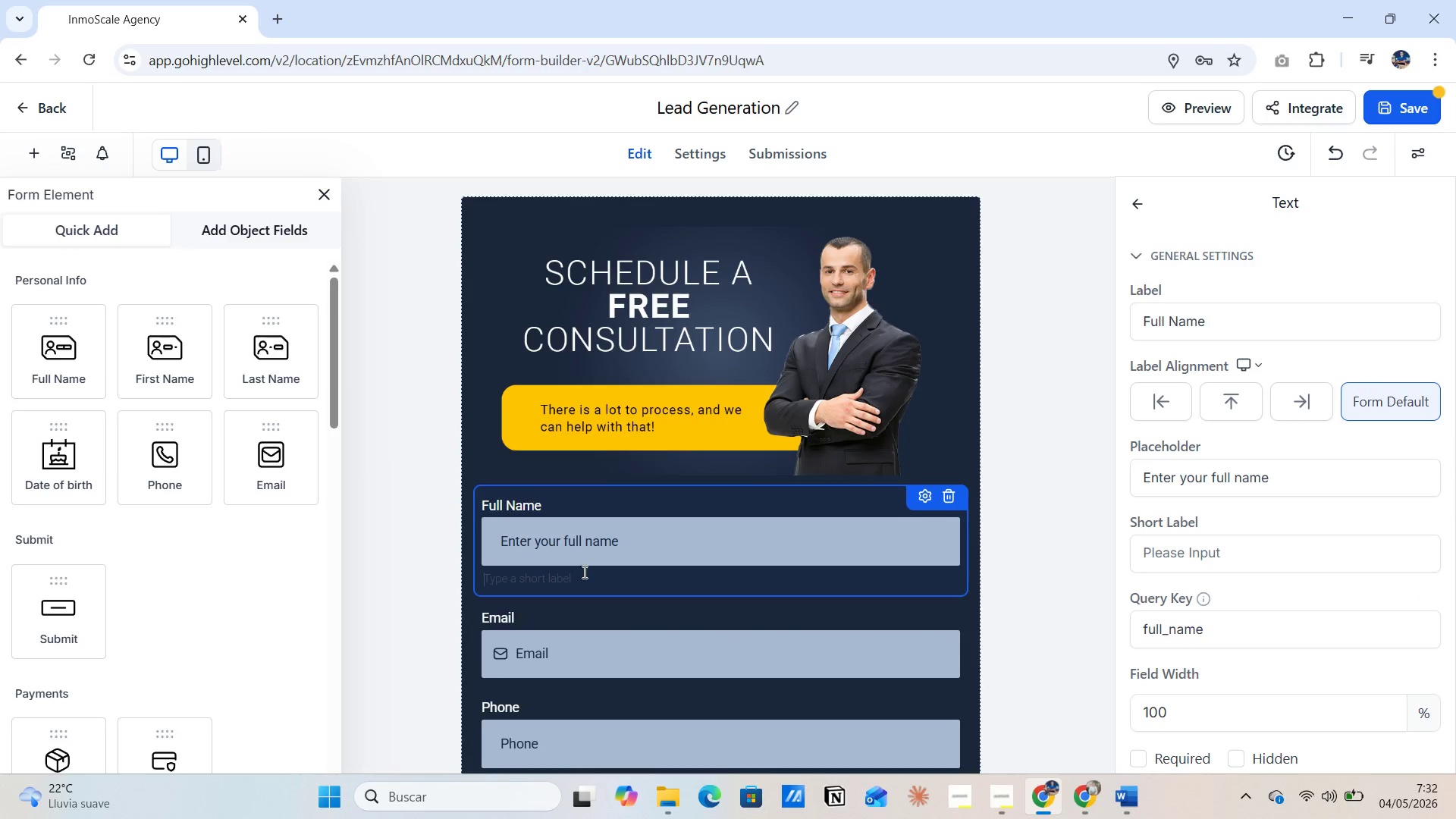 
scroll: coordinate [589, 568], scroll_direction: down, amount: 4.0
 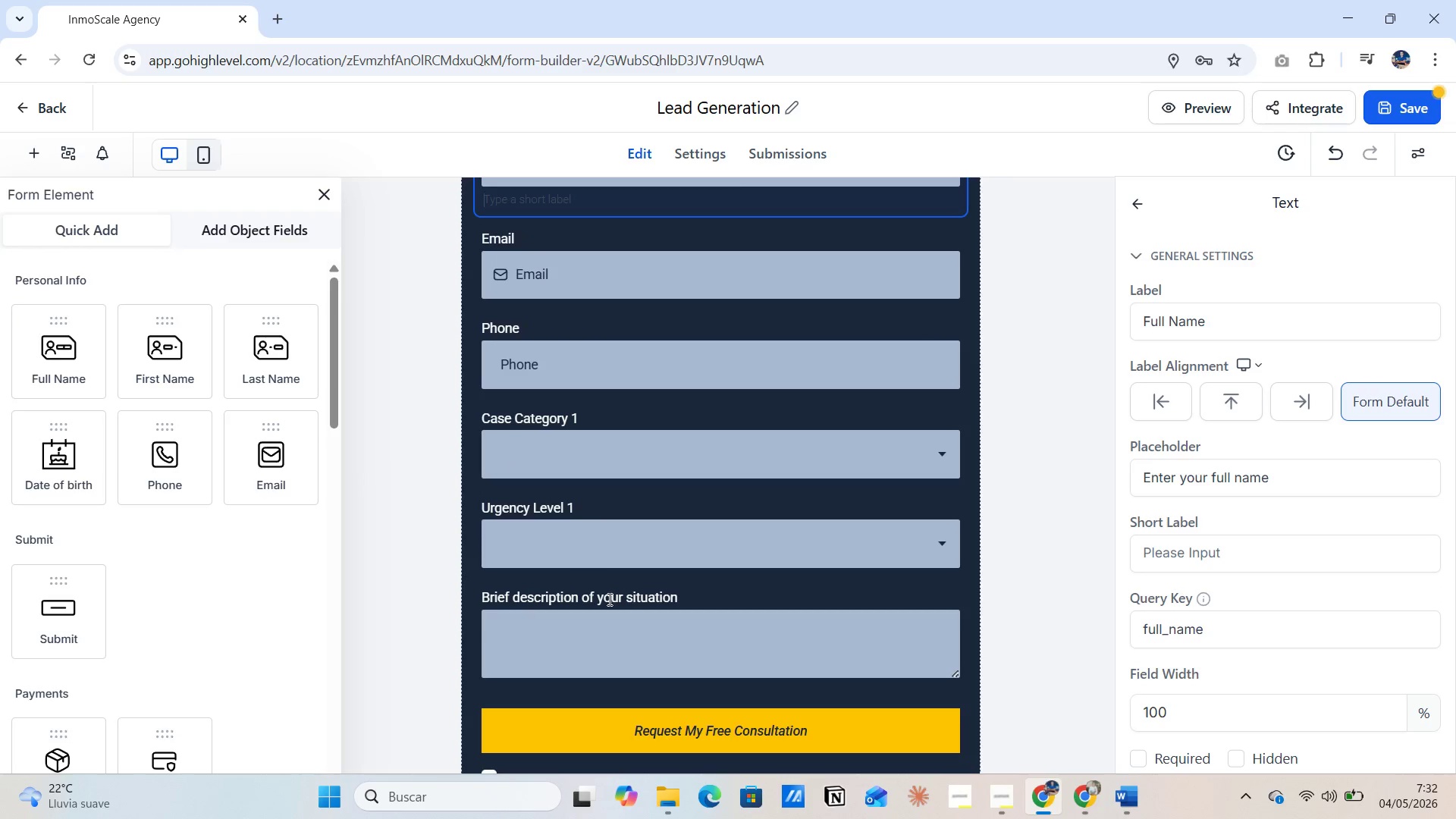 
left_click([608, 599])
 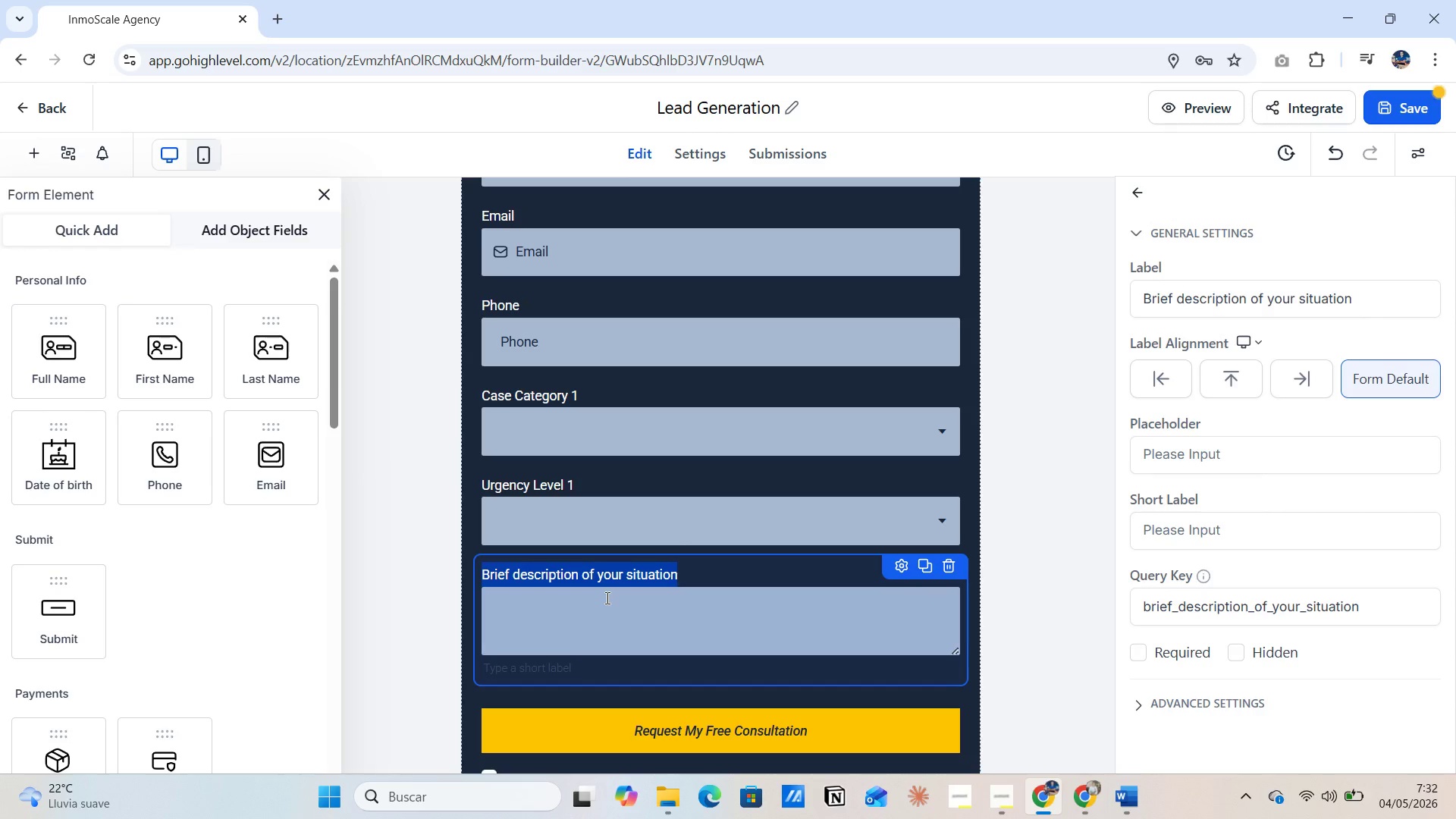 
wait(38.47)
 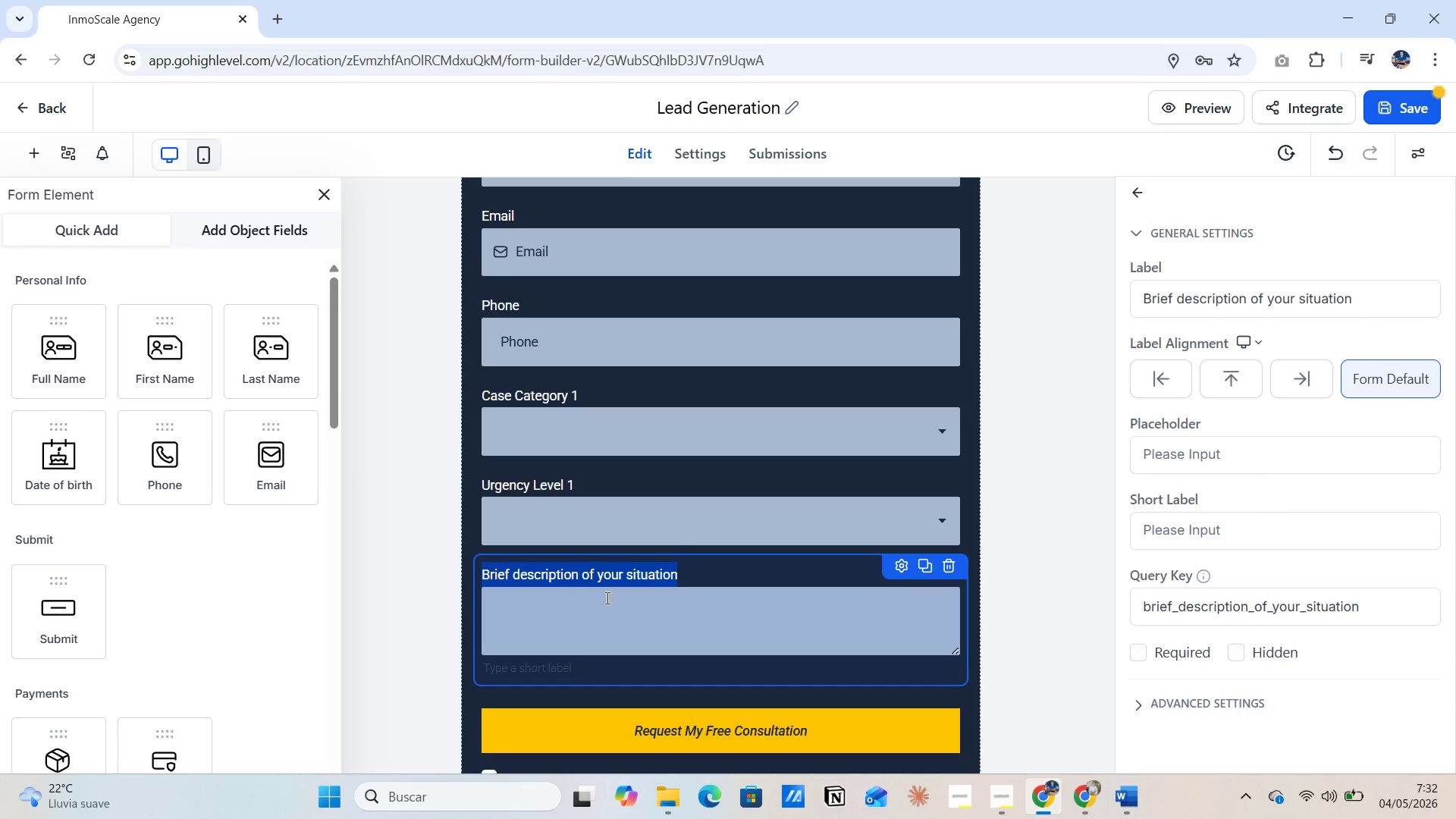 
left_click([1117, 803])
 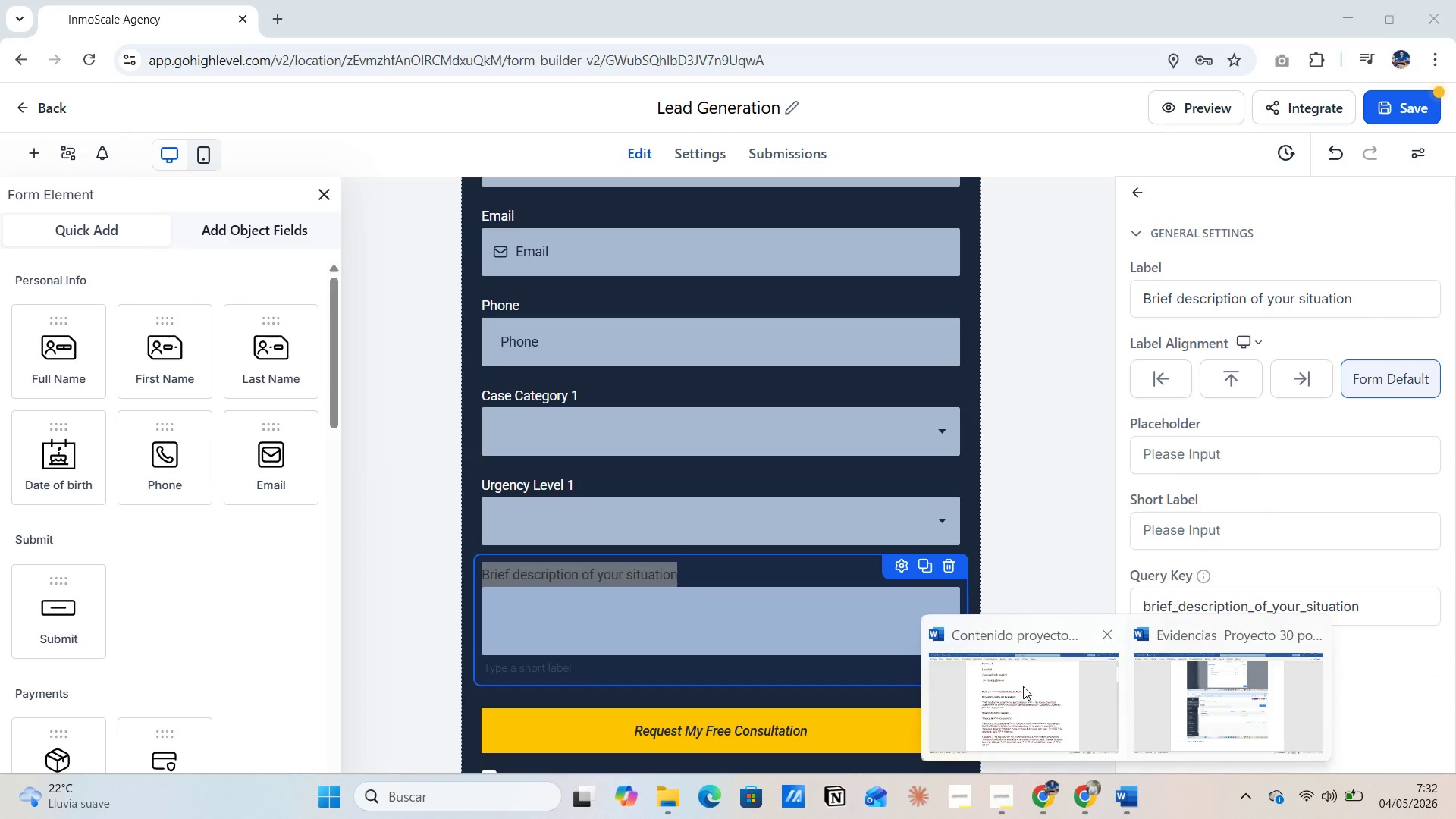 
left_click([1023, 684])
 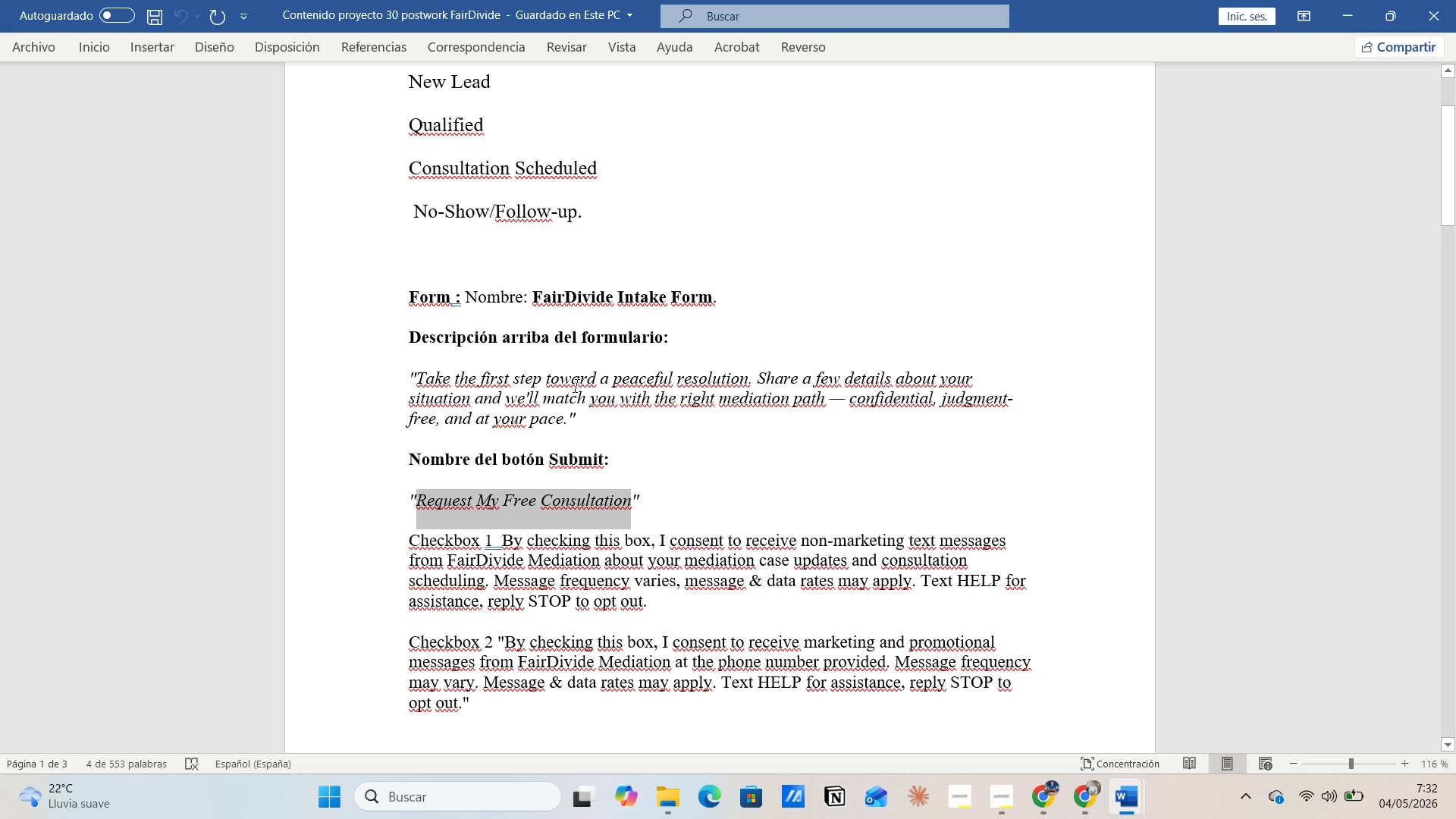 
scroll: coordinate [579, 444], scroll_direction: down, amount: 6.0
 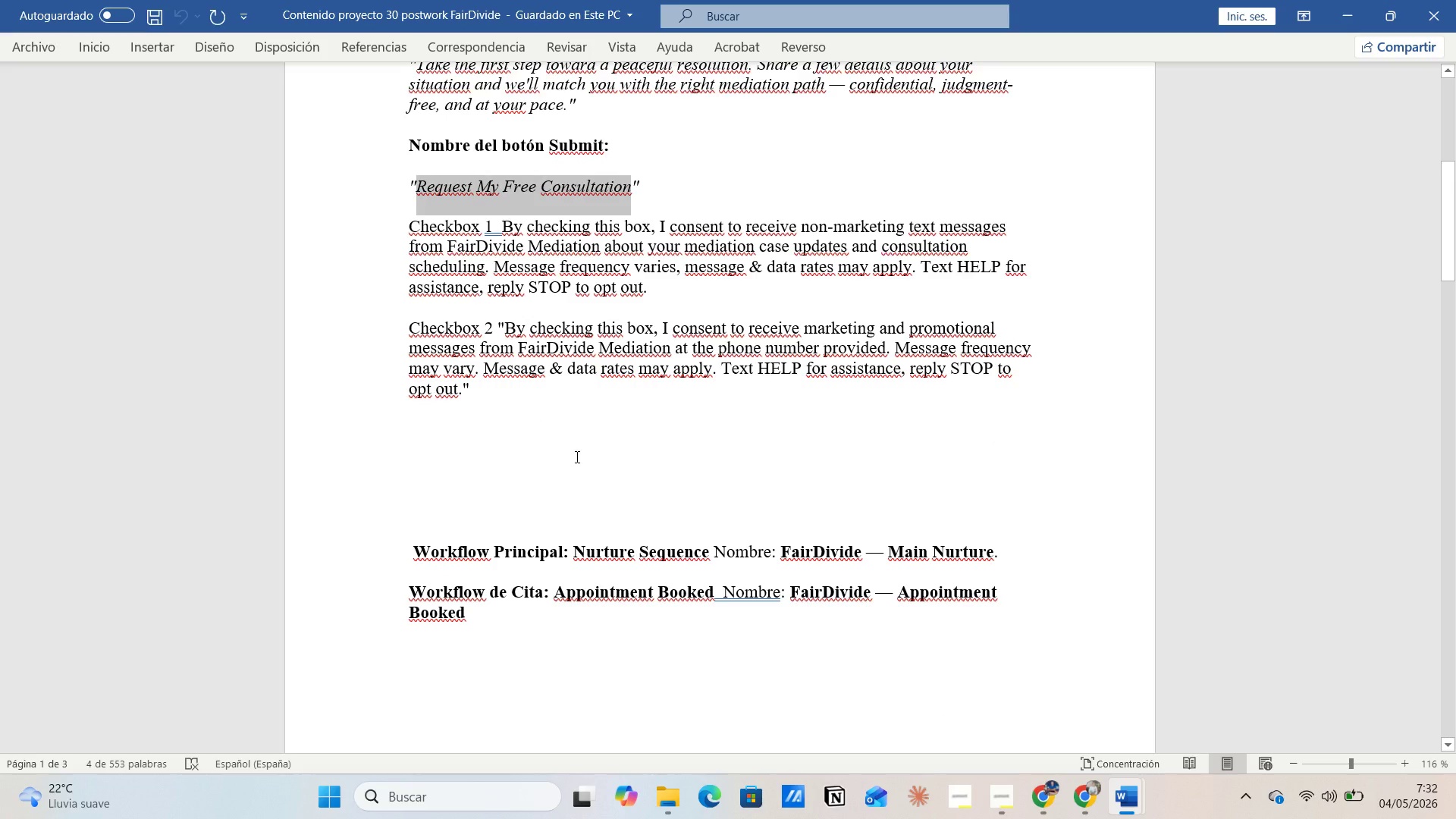 
scroll: coordinate [576, 457], scroll_direction: up, amount: 4.0